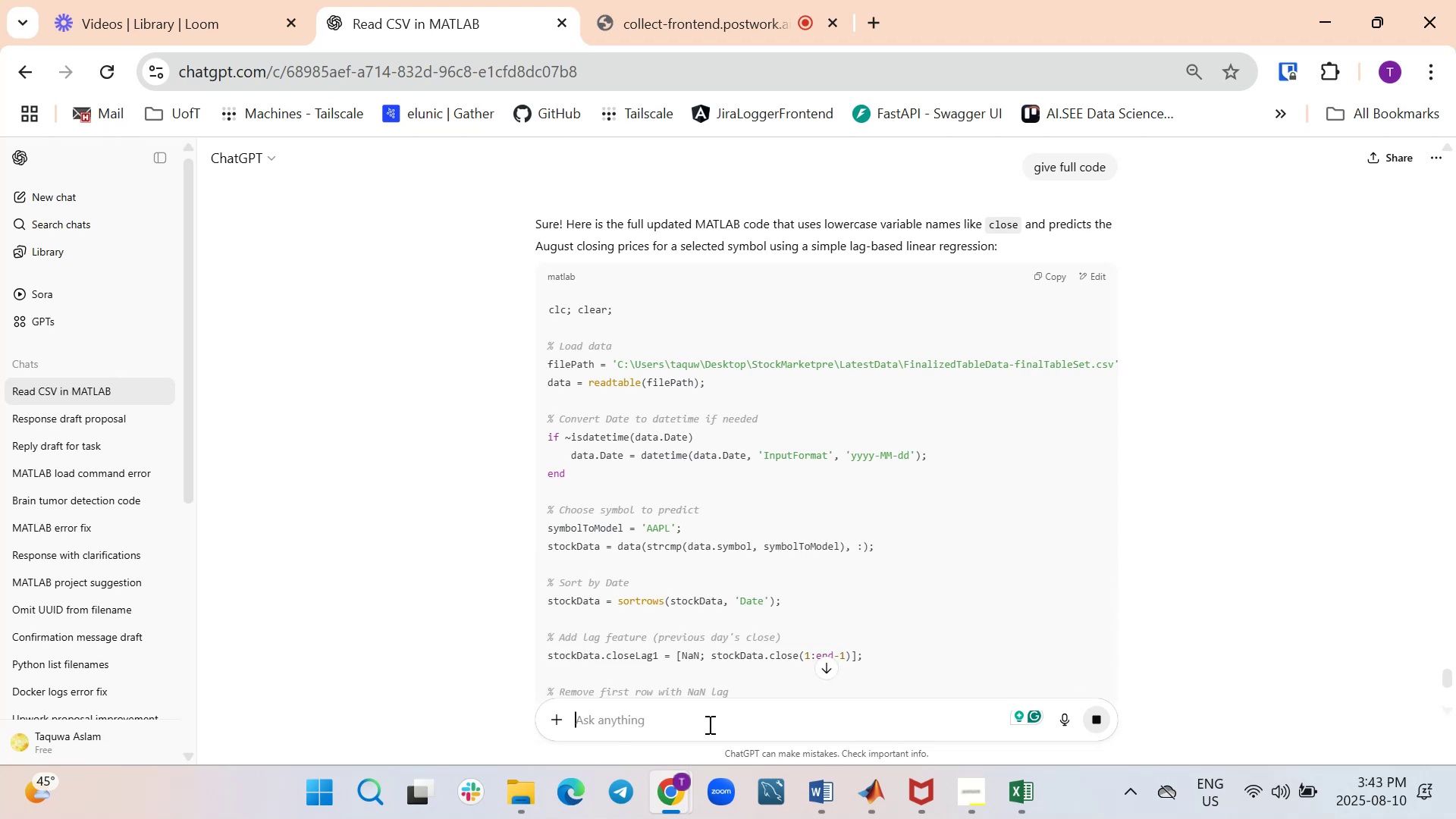 
wait(12.96)
 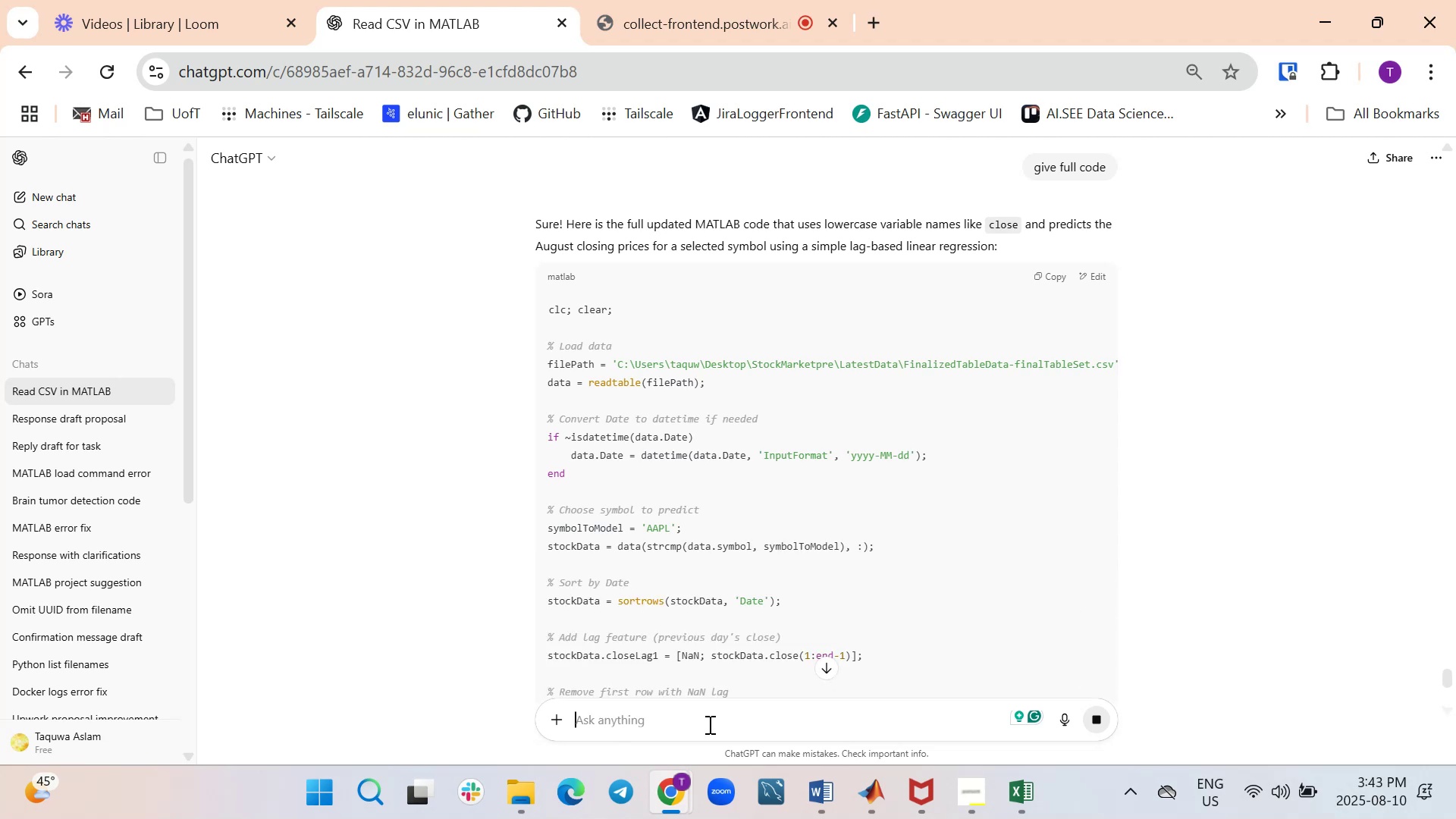 
scroll: coordinate [660, 596], scroll_direction: down, amount: 6.0
 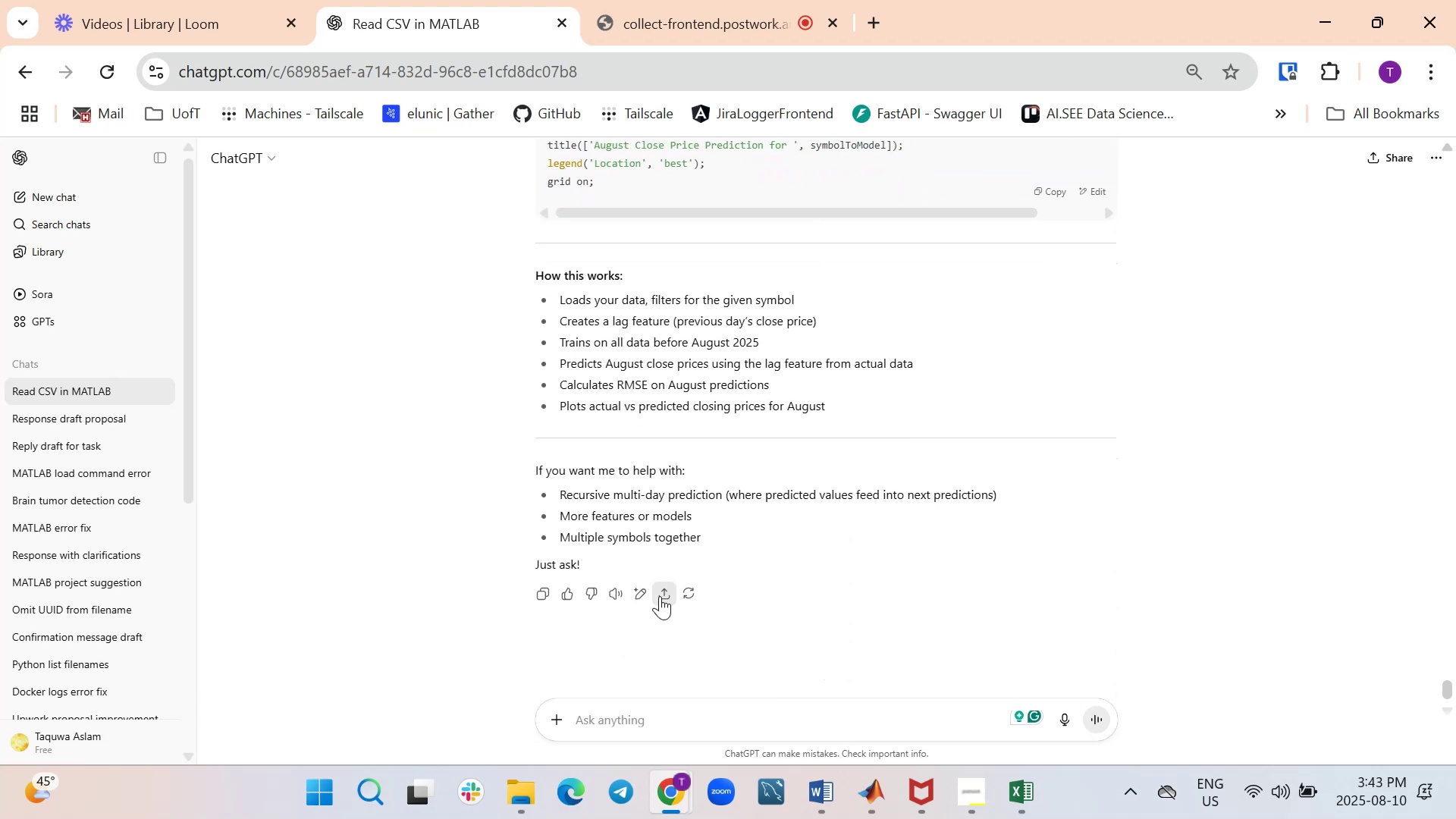 
scroll: coordinate [660, 596], scroll_direction: up, amount: 10.0
 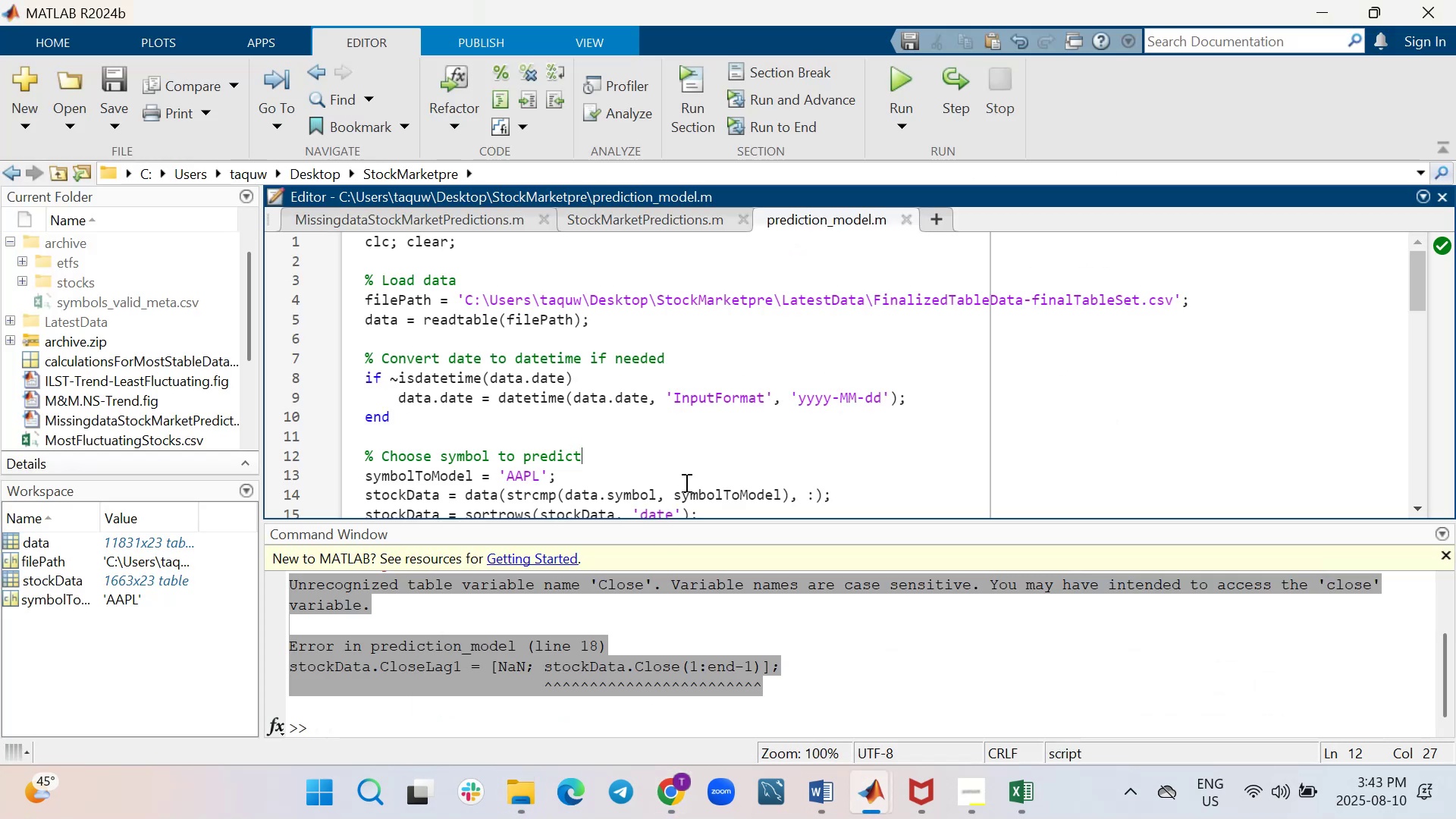 
wait(6.72)
 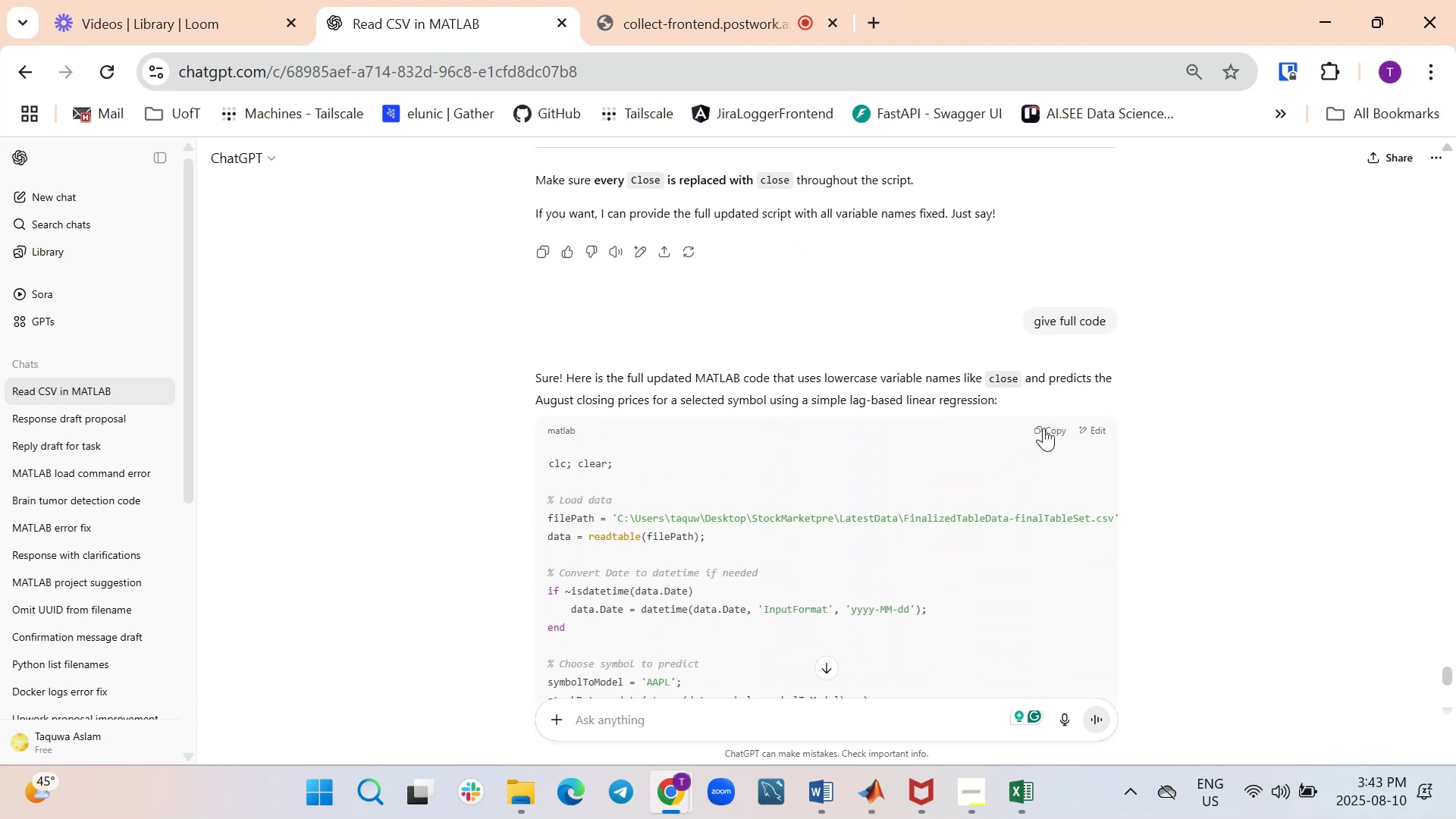 
key(Control+A)
 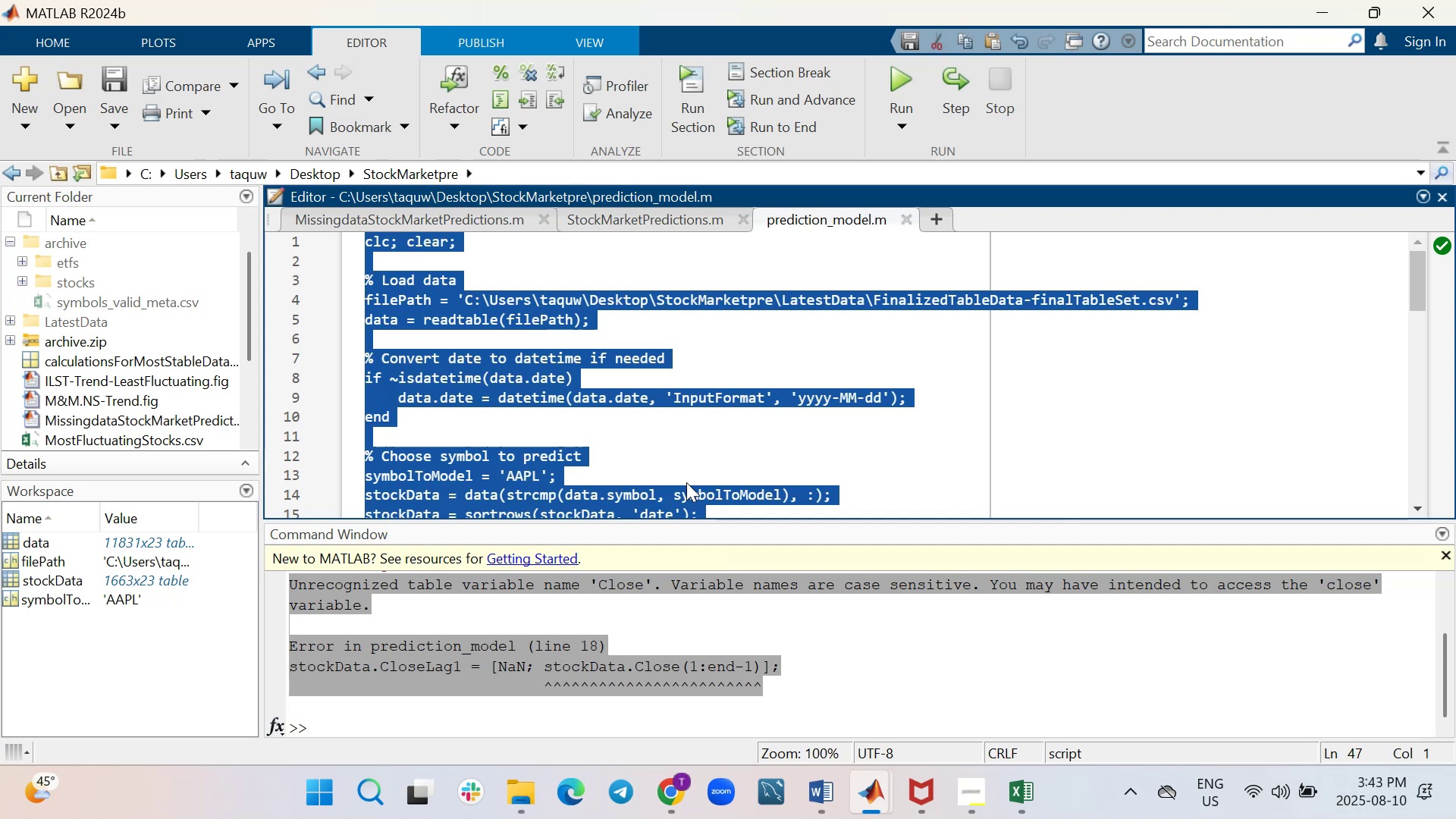 
key(Backspace)
 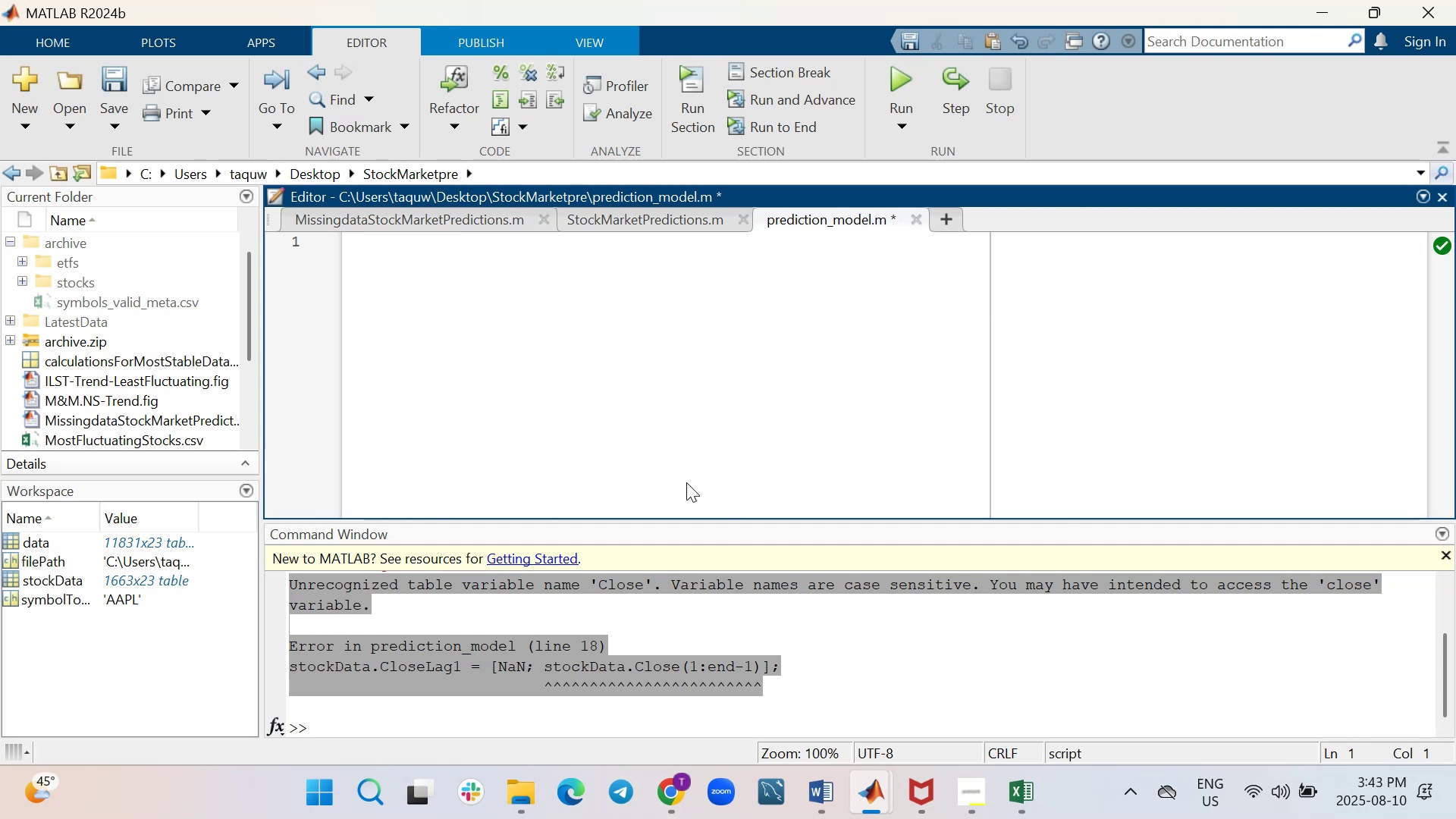 
key(Control+ControlLeft)
 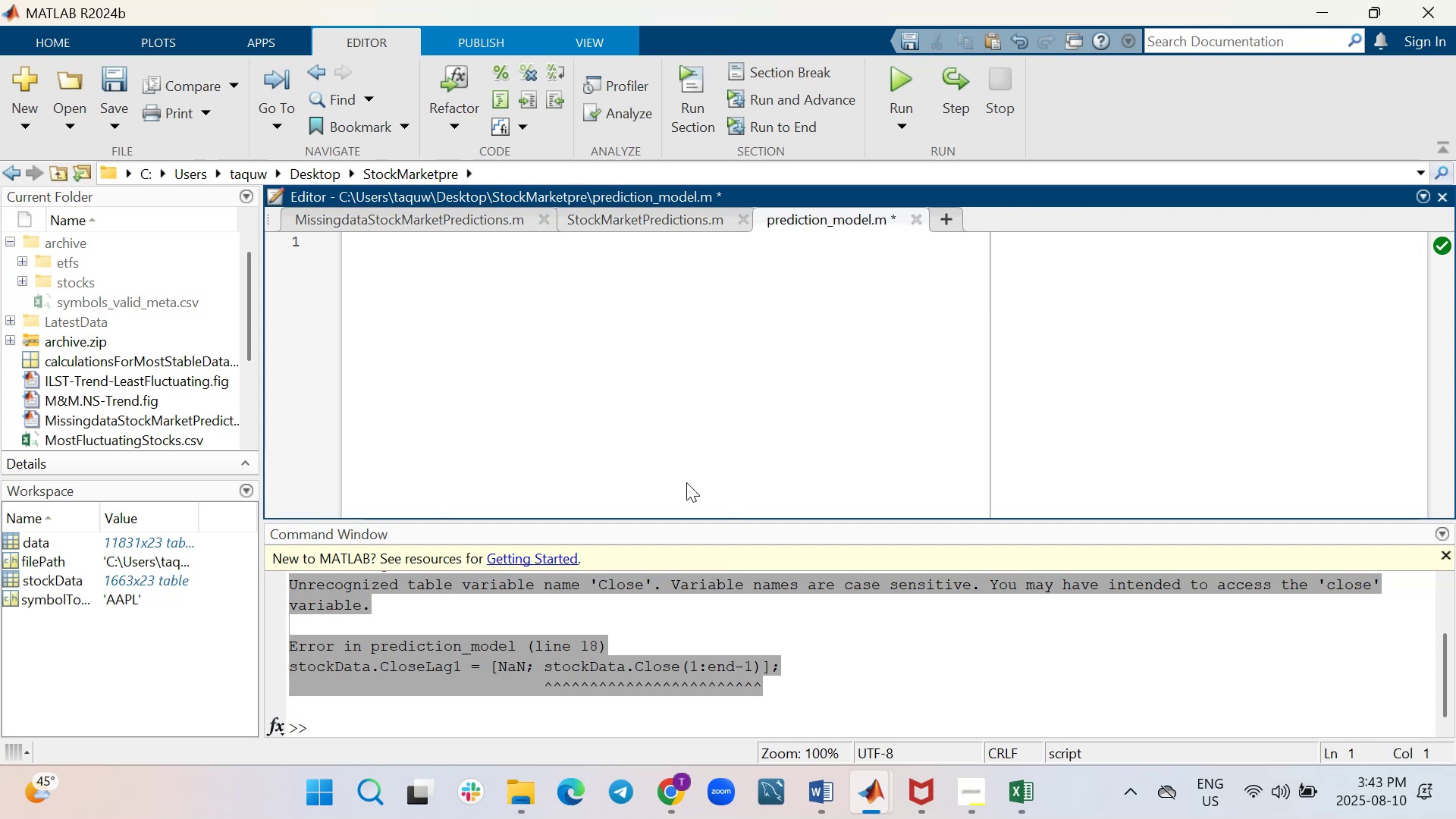 
key(Control+V)
 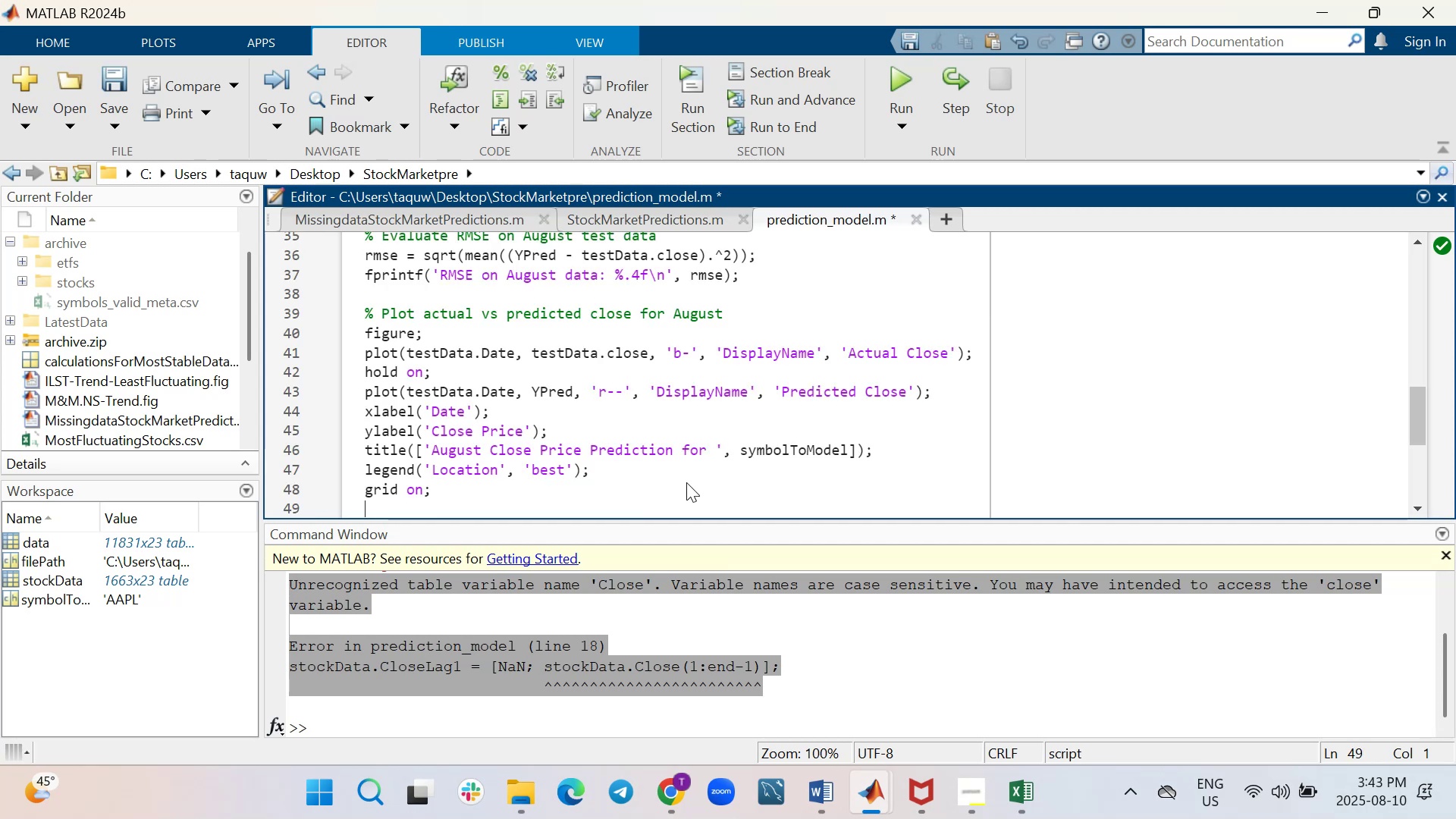 
scroll: coordinate [686, 483], scroll_direction: up, amount: 12.0
 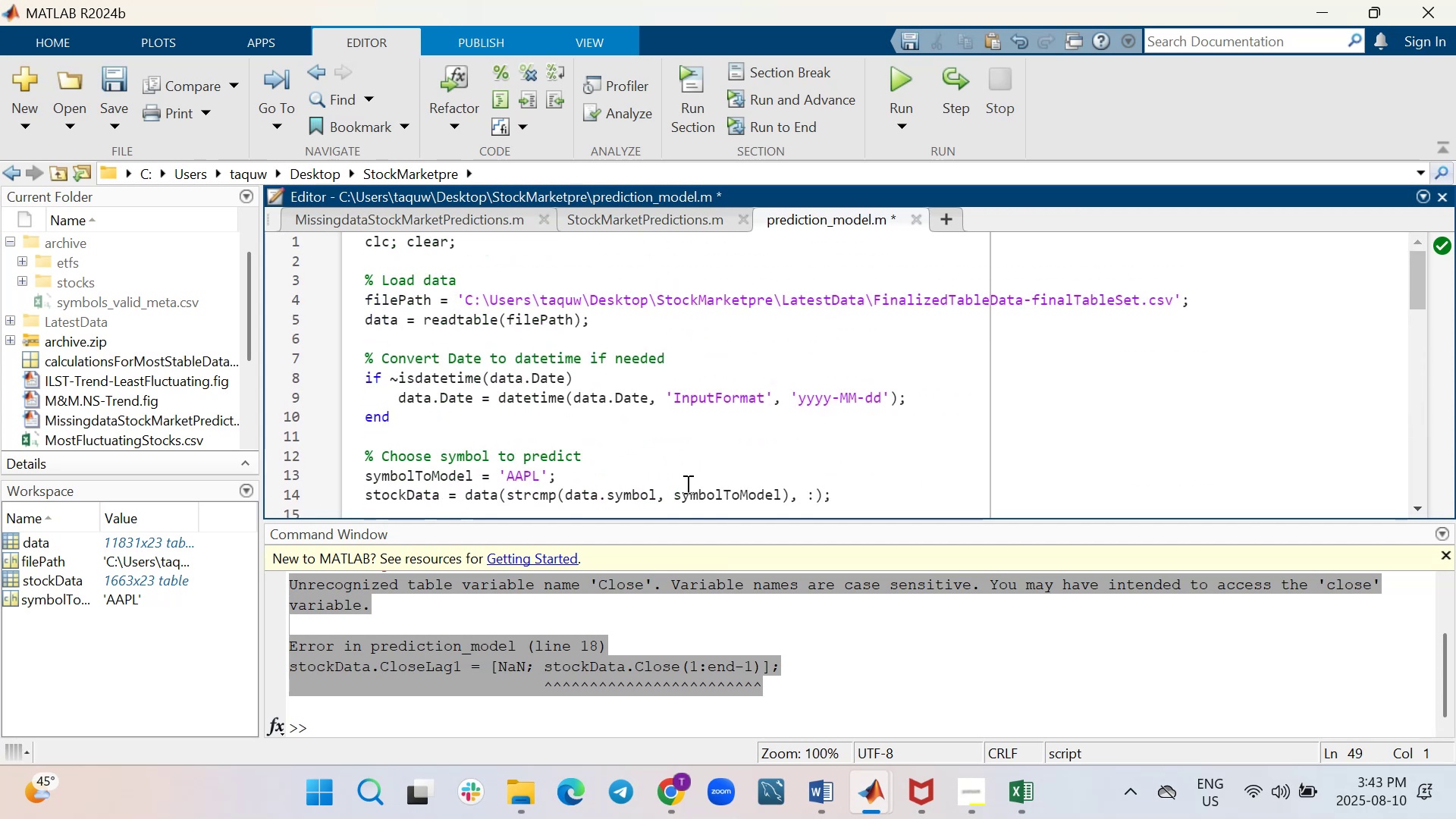 
key(Control+S)
 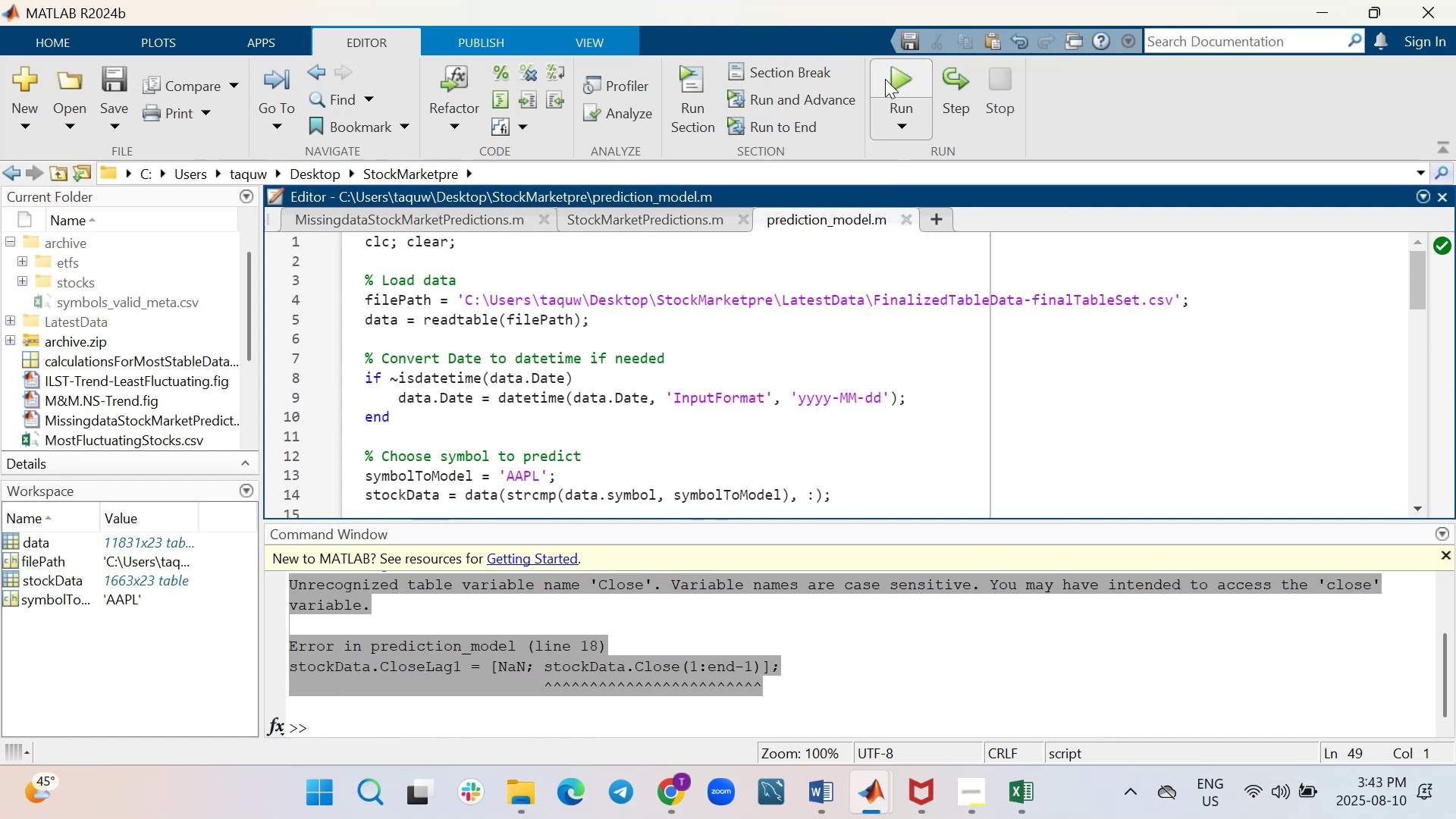 
wait(8.09)
 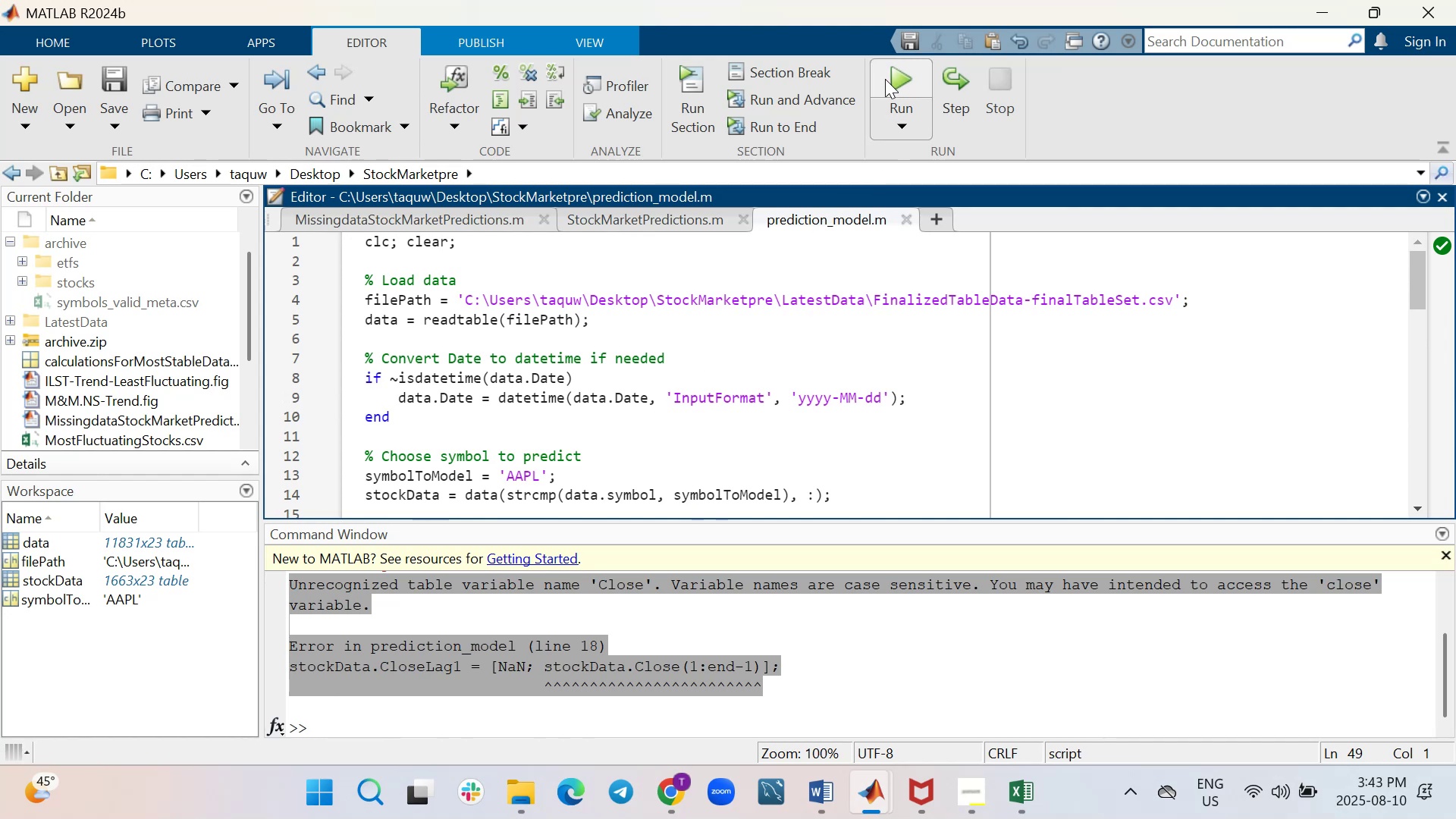 
left_click([891, 333])
 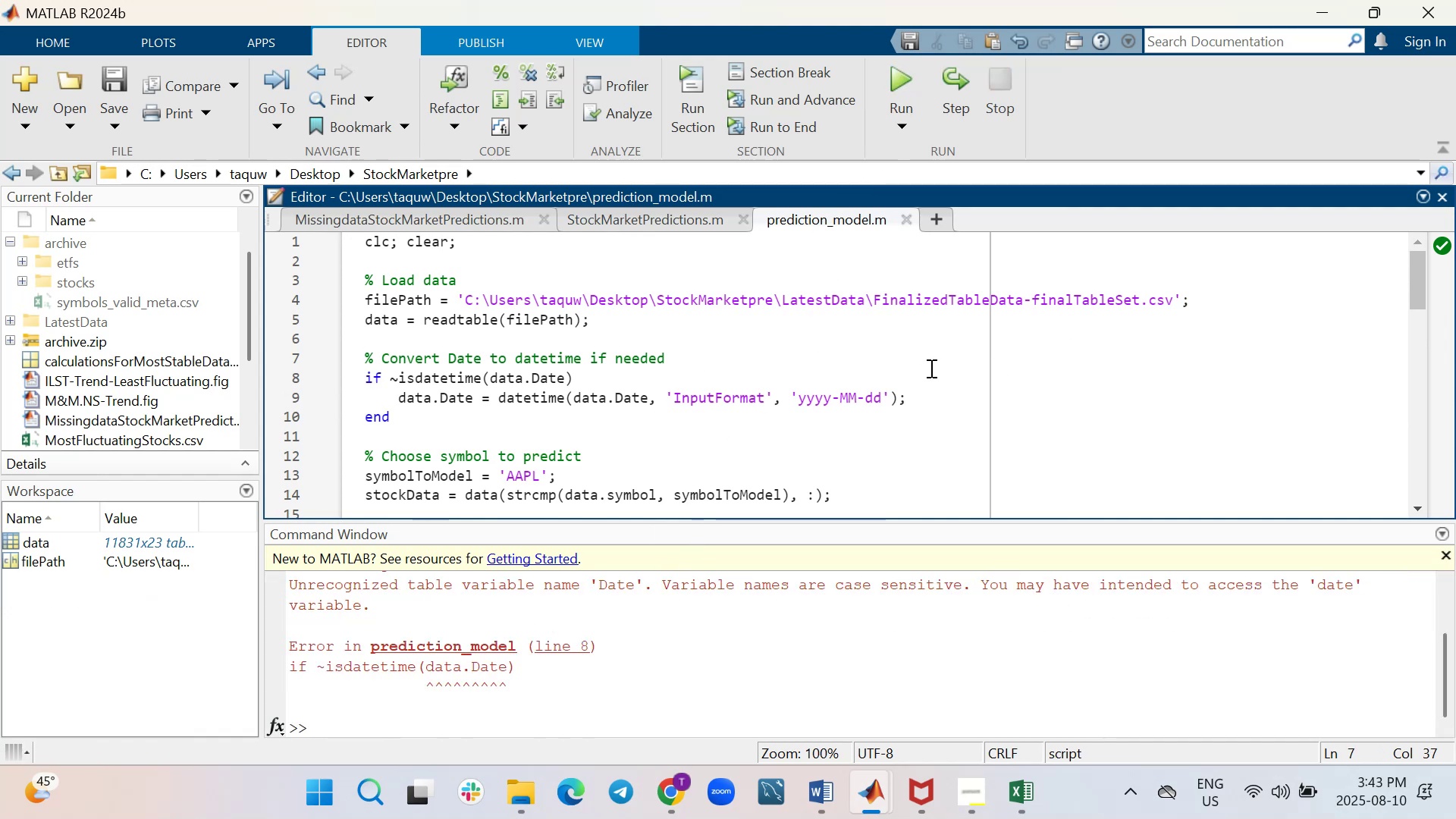 
key(Control+F)
 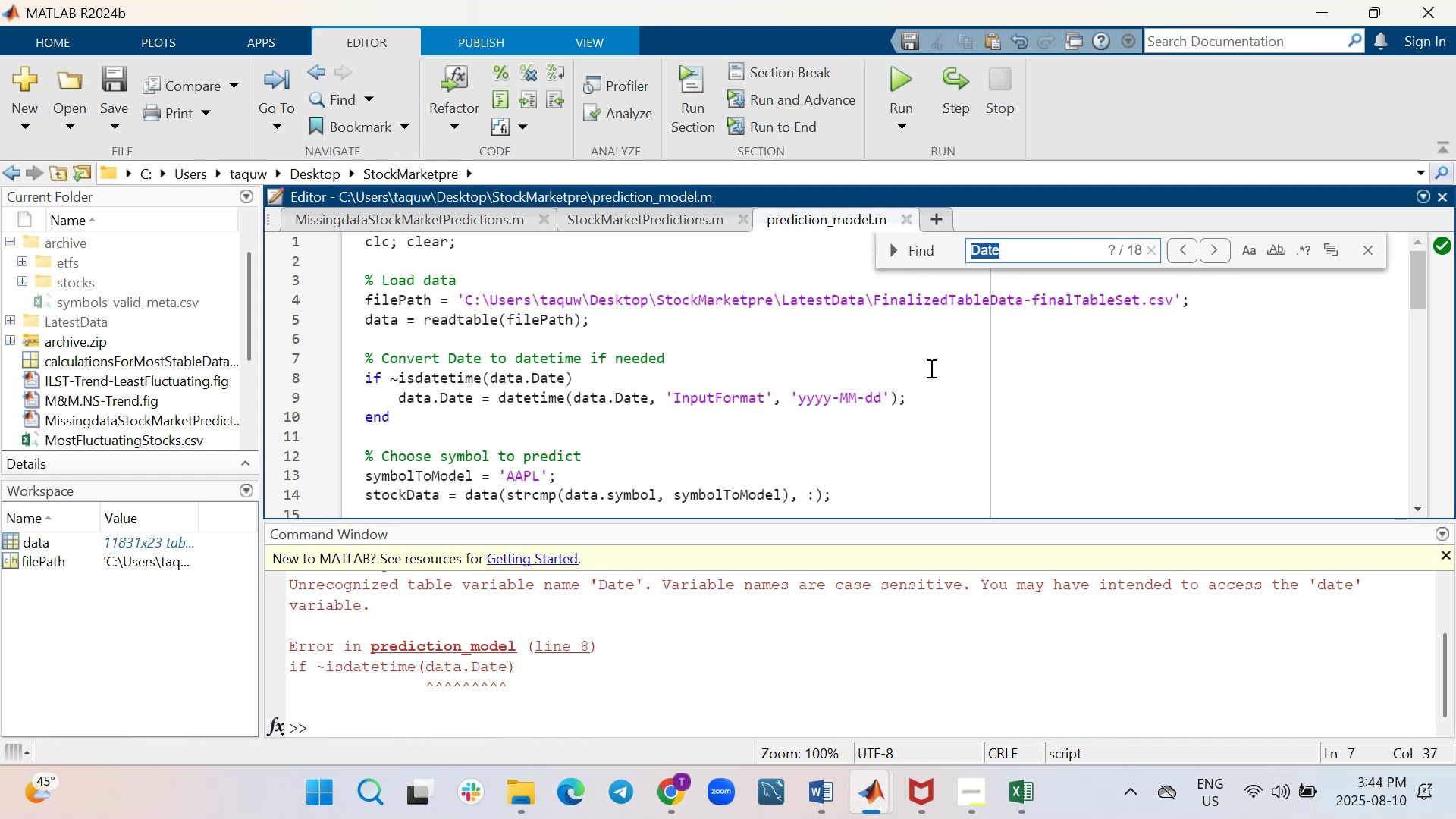 
key(Enter)
 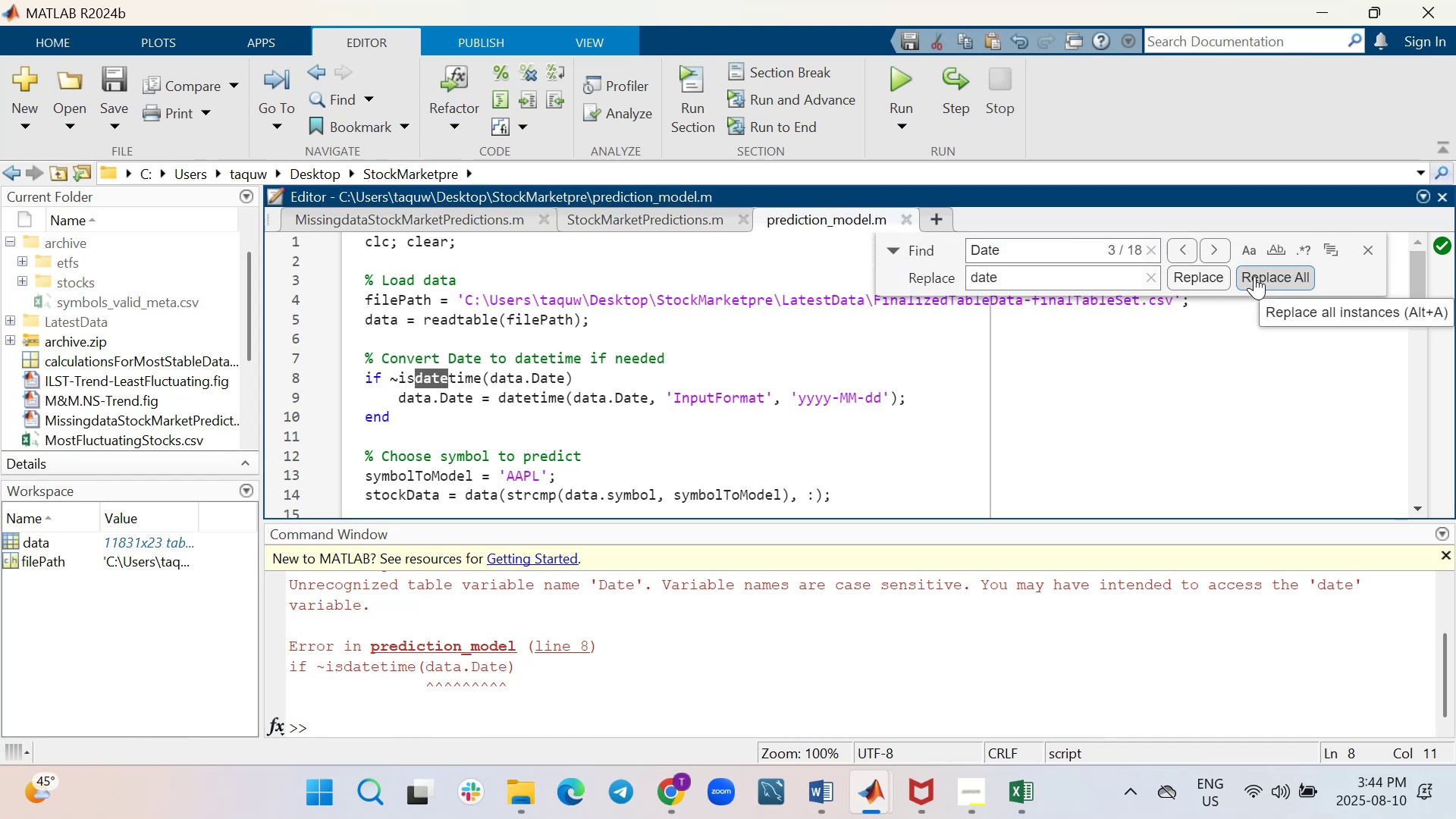 
wait(6.5)
 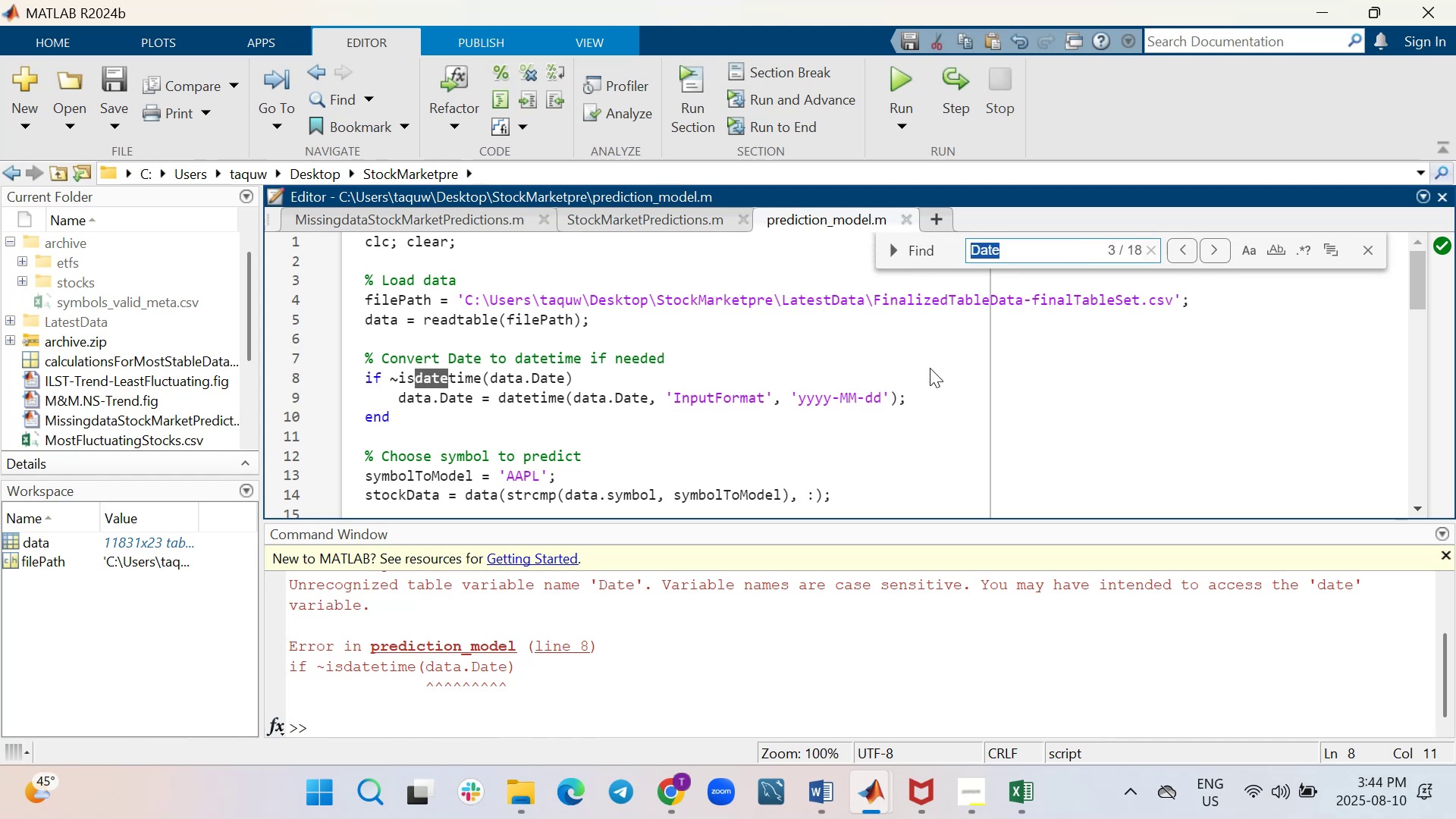 
left_click([1254, 276])
 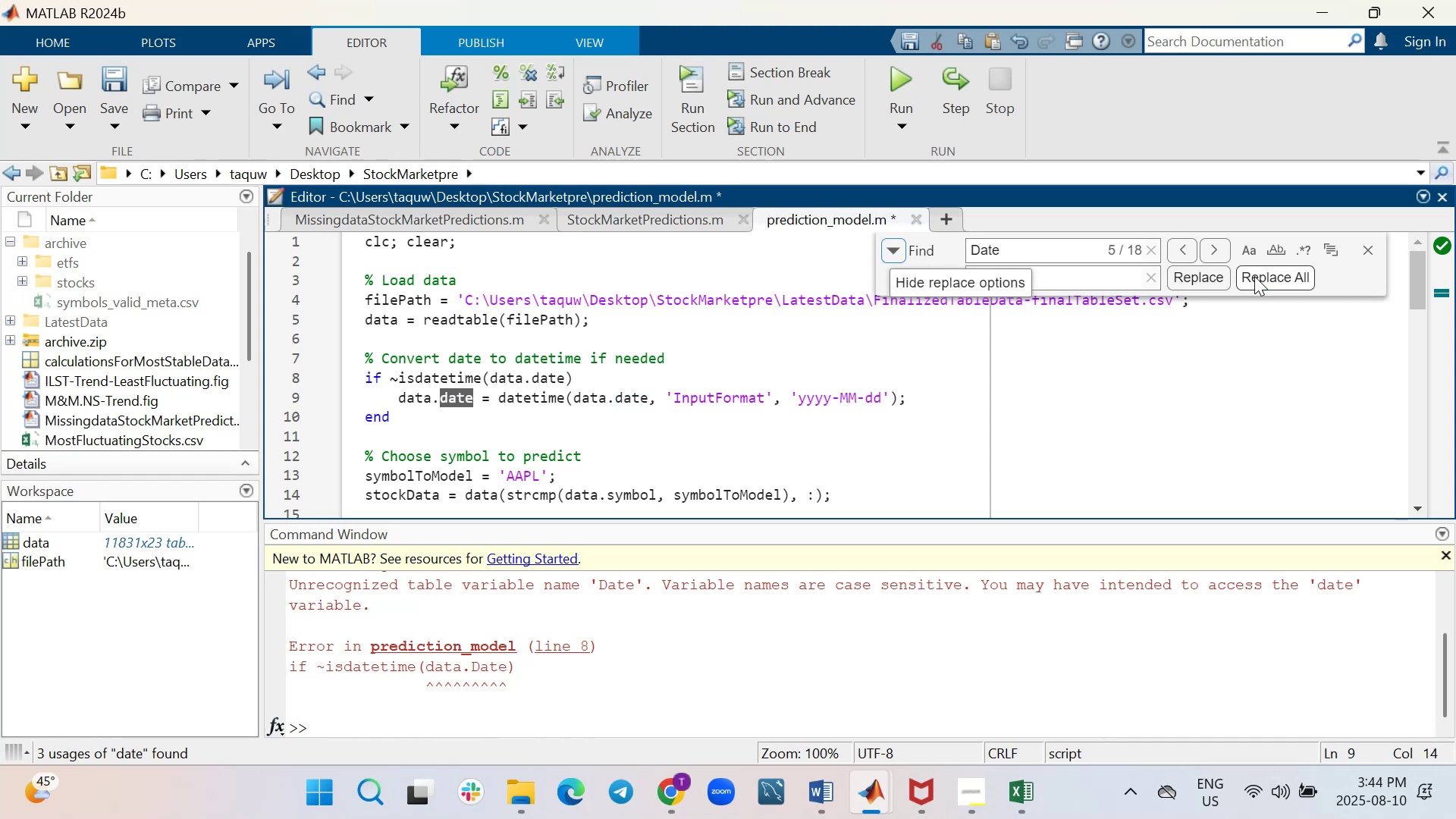 
left_click([1254, 276])
 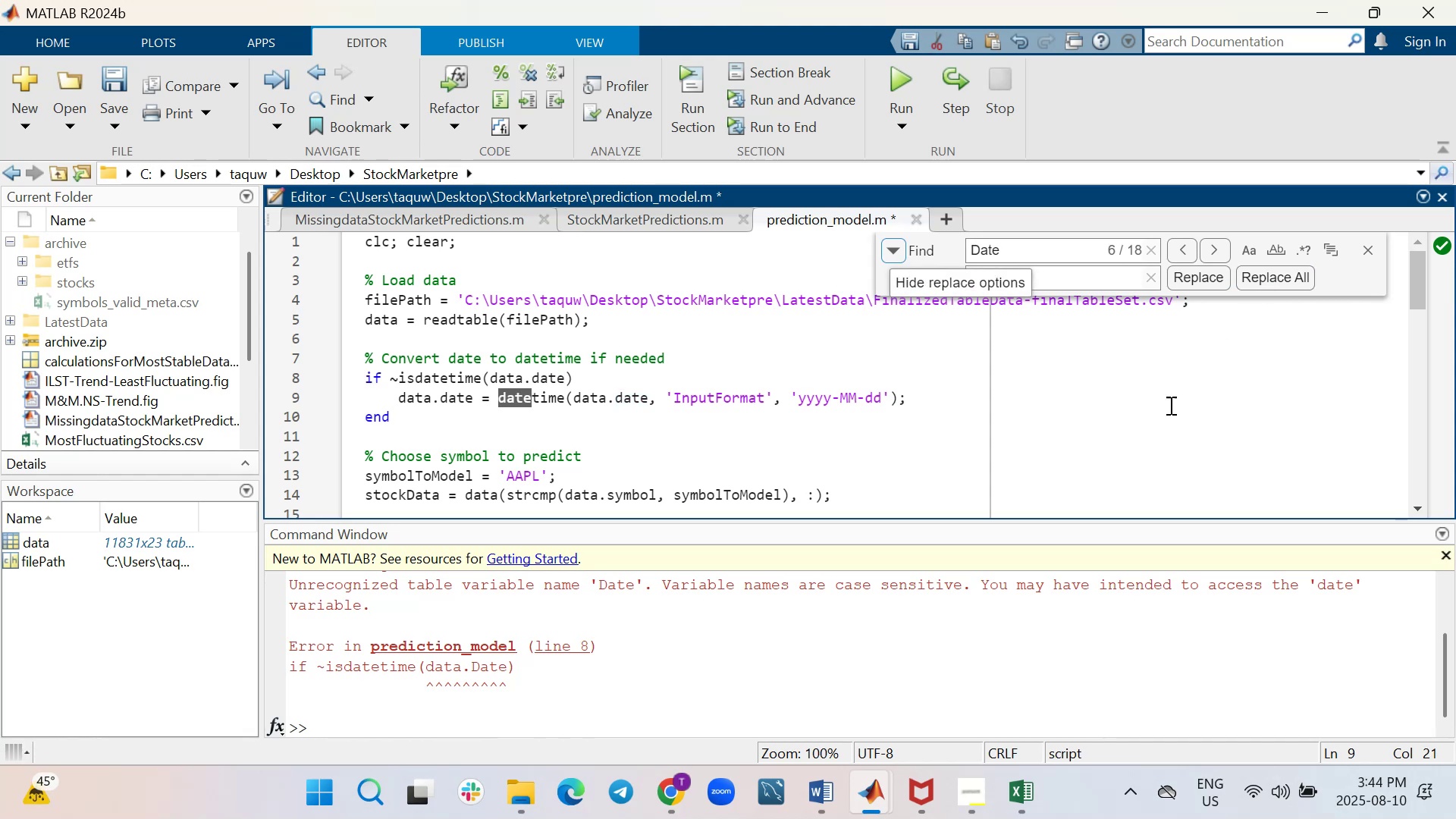 
left_click([1169, 404])
 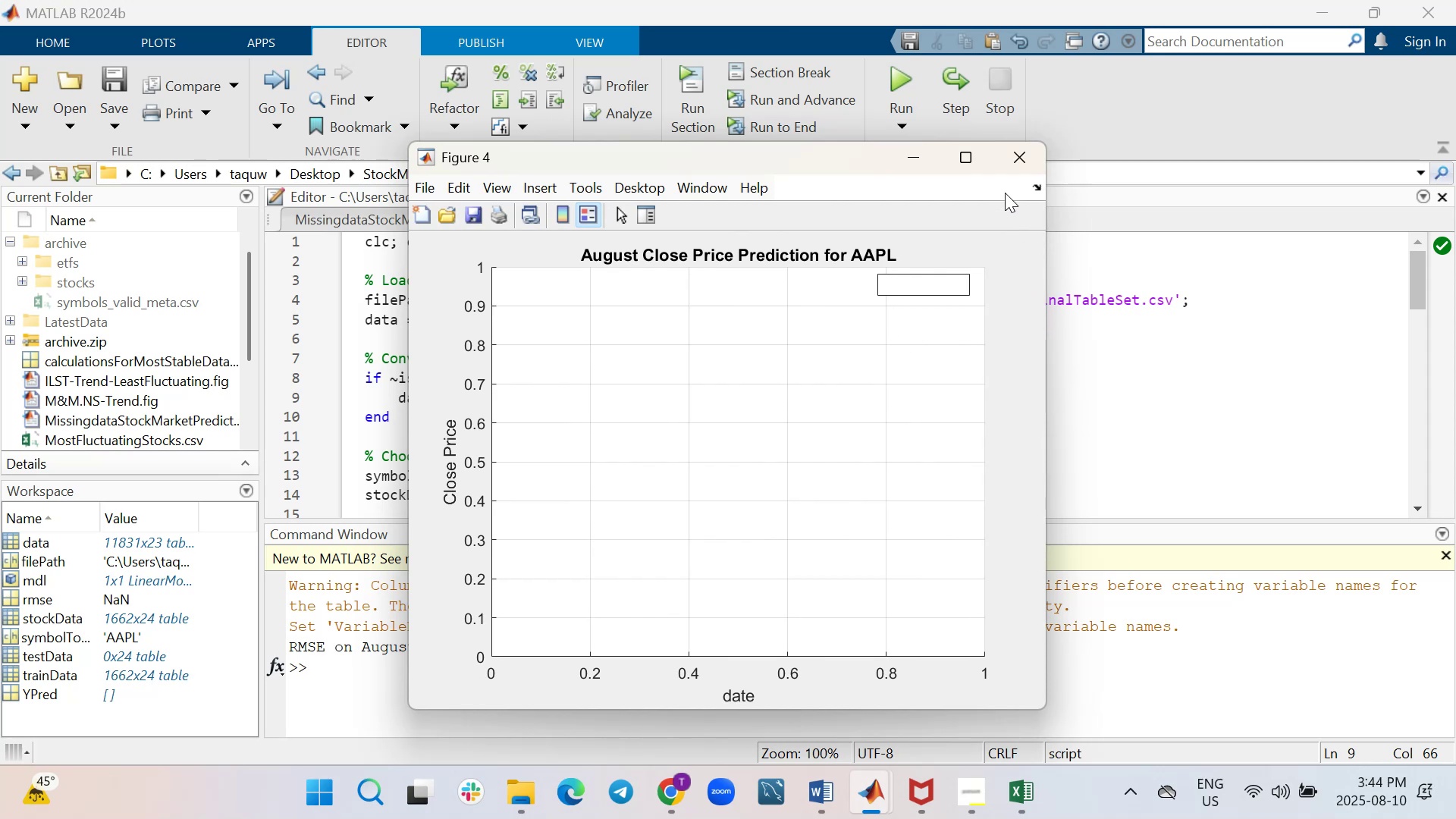 
wait(20.71)
 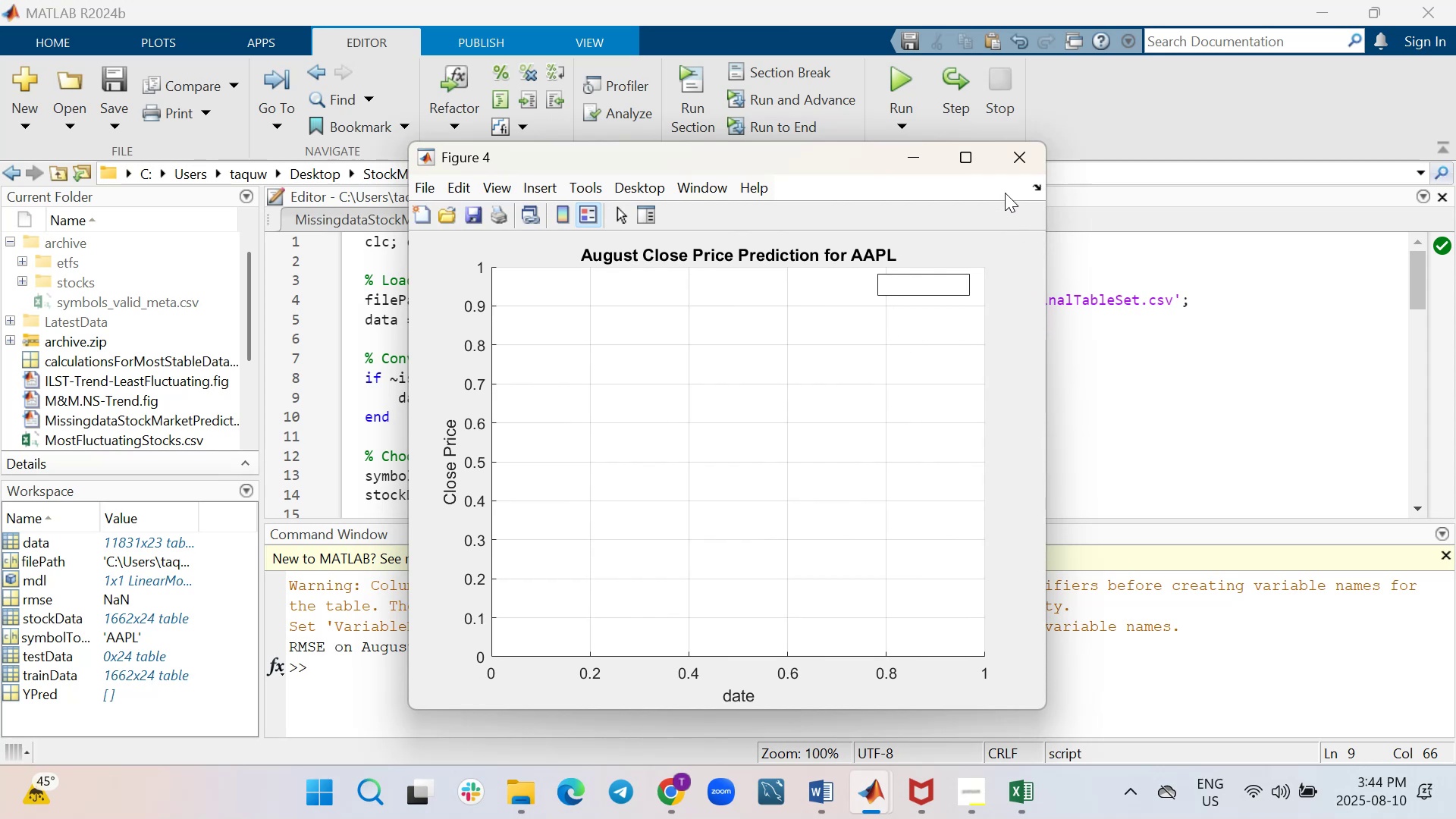 
left_click([1032, 162])
 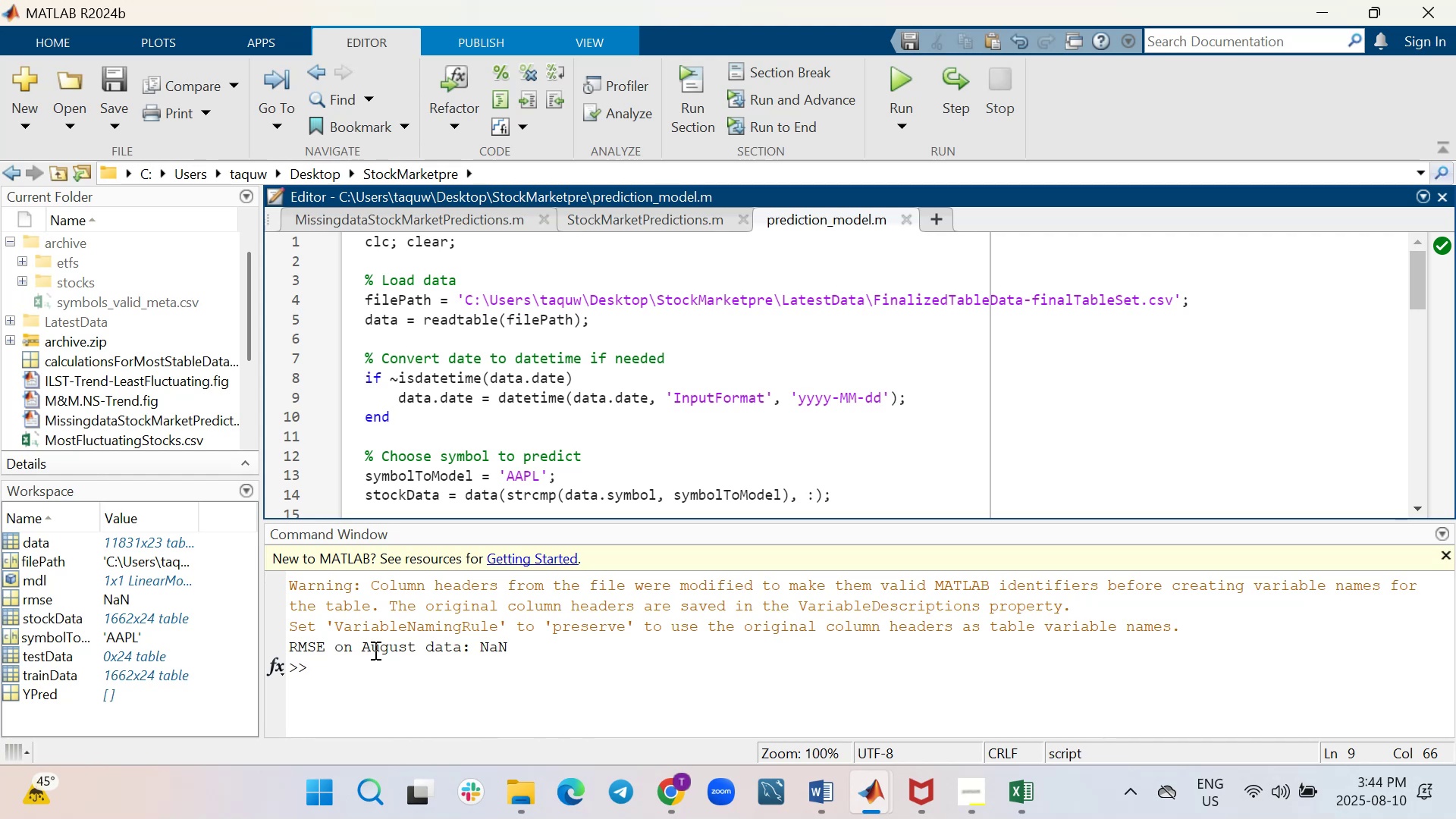 
wait(11.9)
 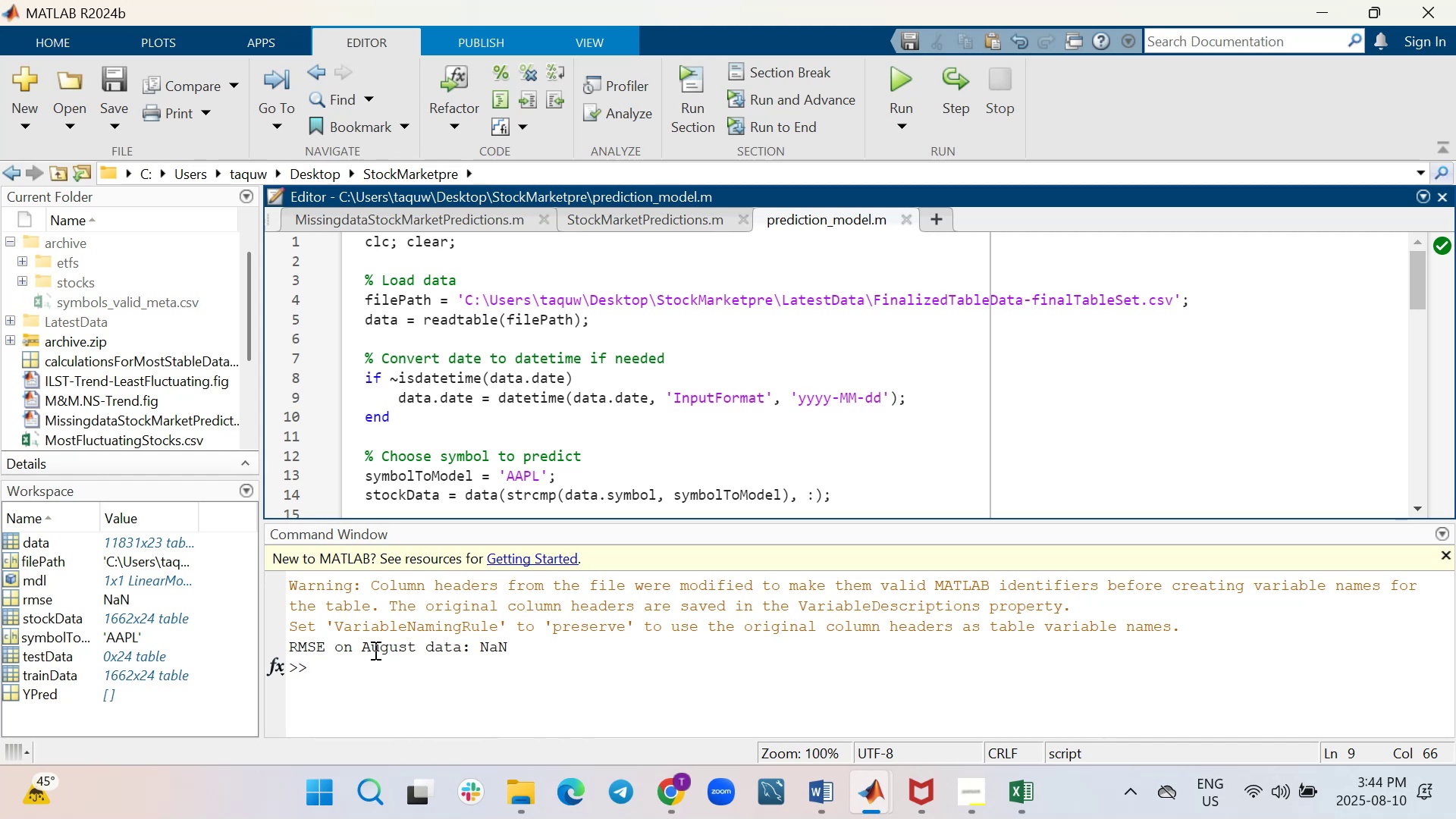 
scroll: coordinate [622, 438], scroll_direction: down, amount: 1.0
 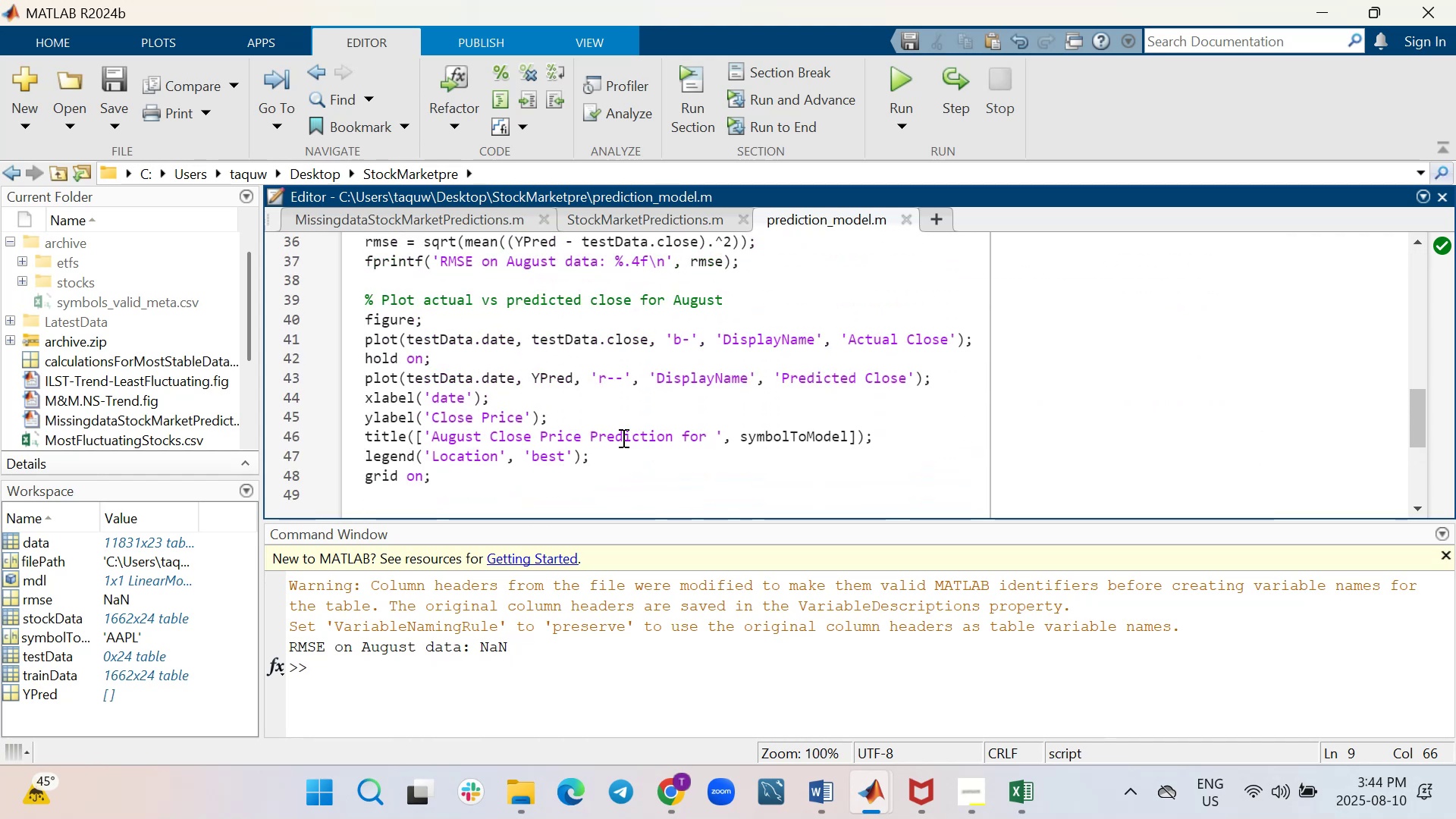 
scroll: coordinate [622, 438], scroll_direction: up, amount: 4.0
 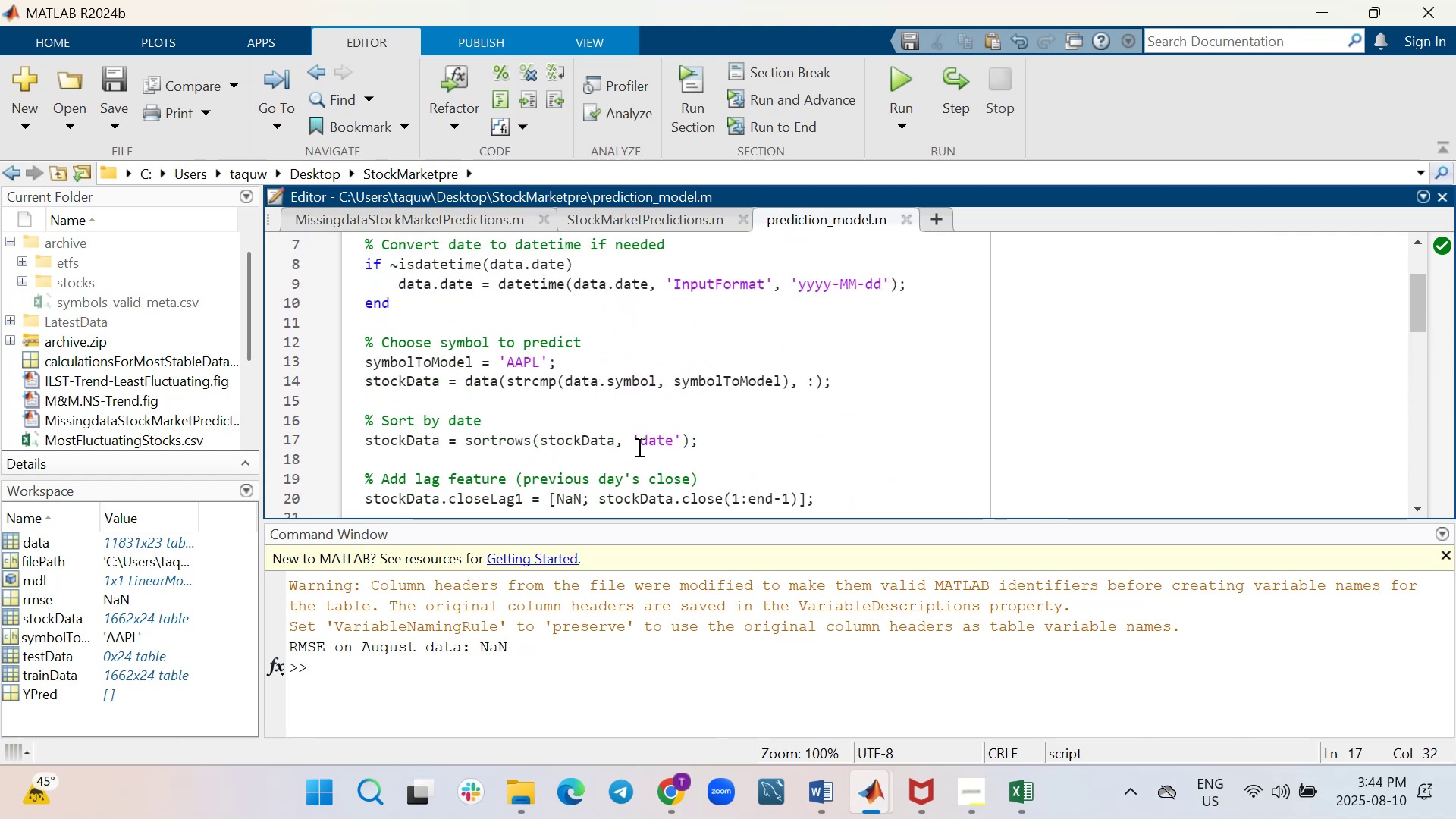 
key(Control+A)
 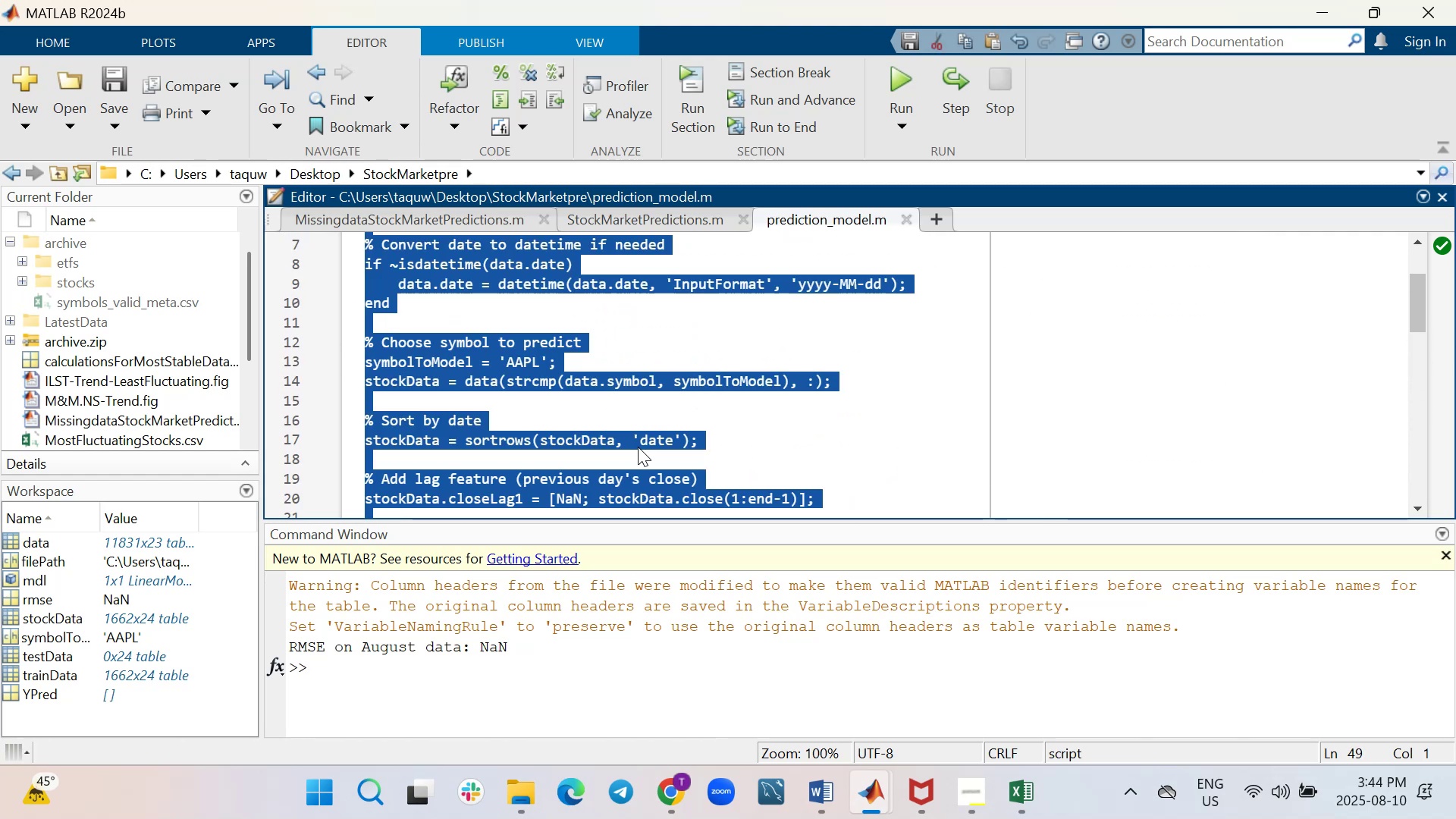 
key(Control+A)
 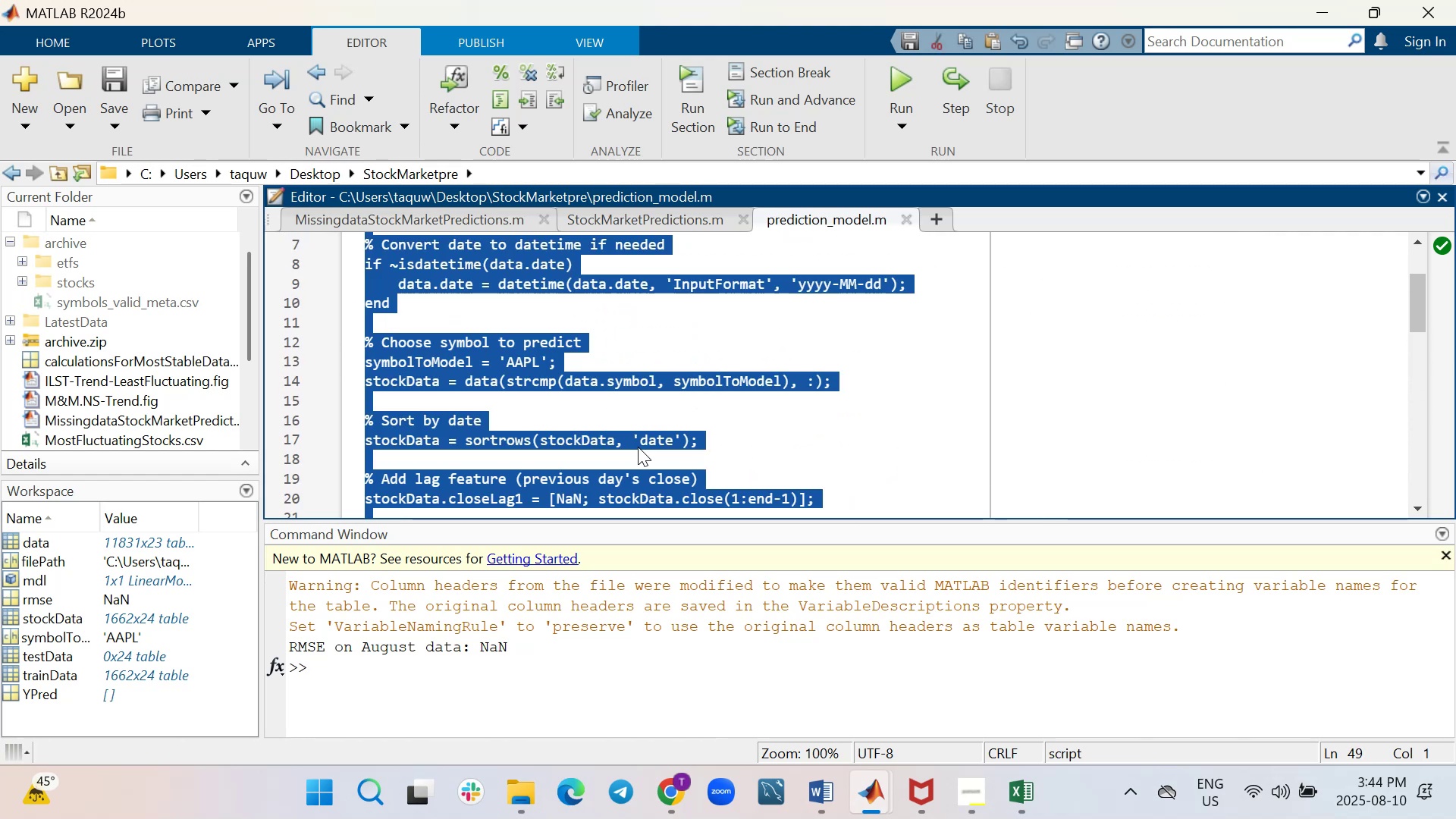 
key(Control+A)
 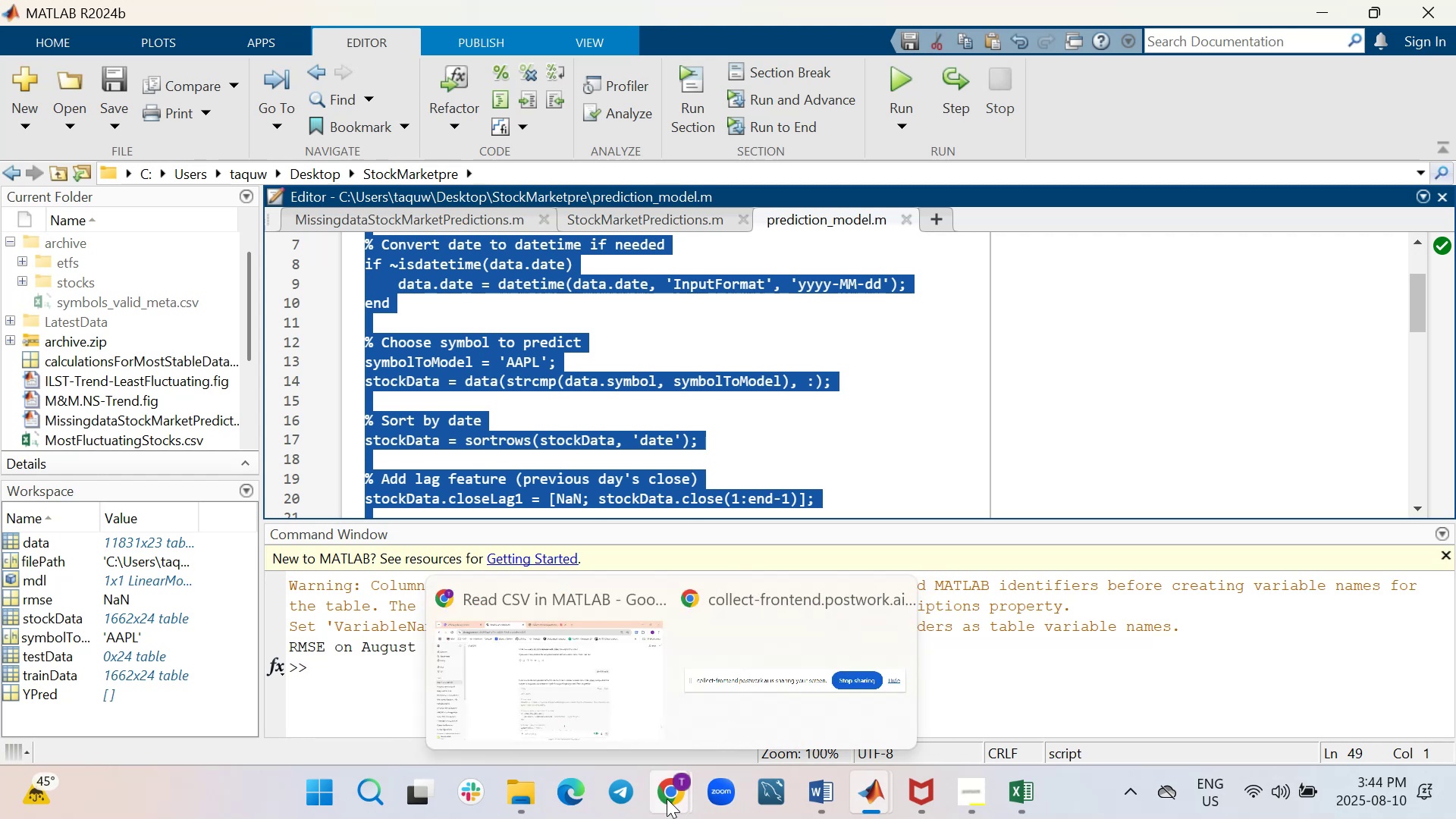 
wait(6.08)
 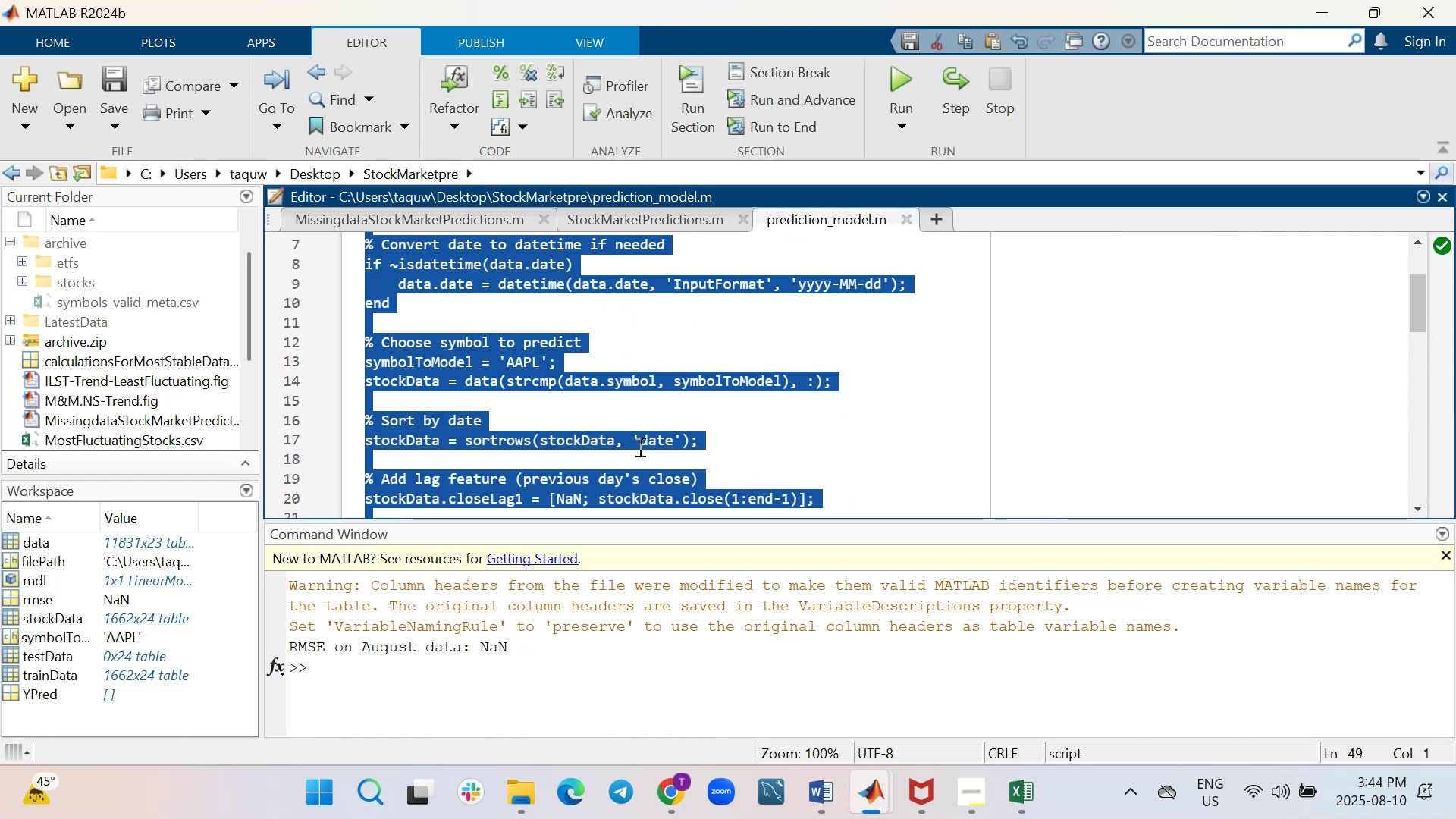 
scroll: coordinate [868, 539], scroll_direction: up, amount: 4.0
 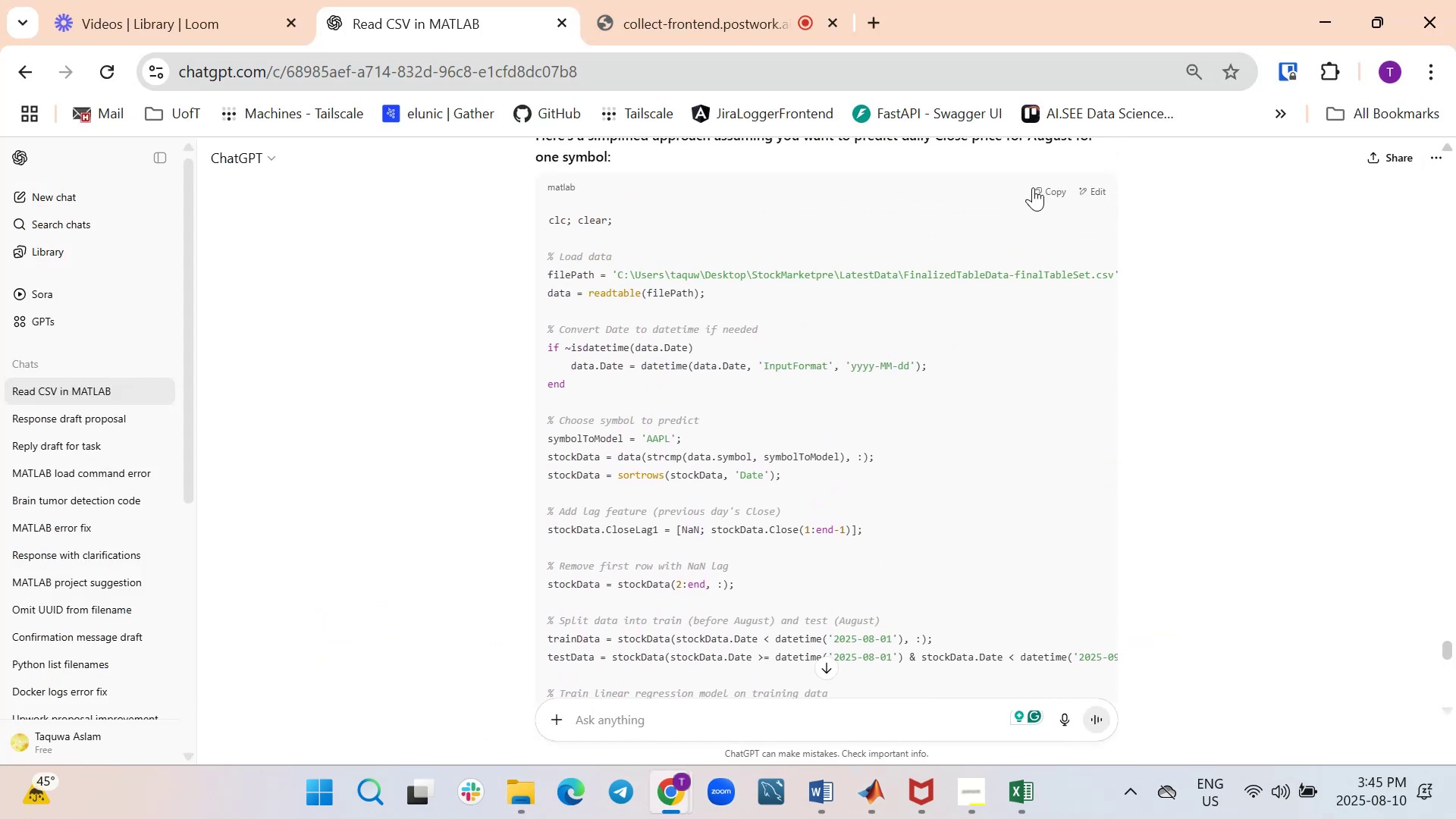 
left_click([1039, 192])
 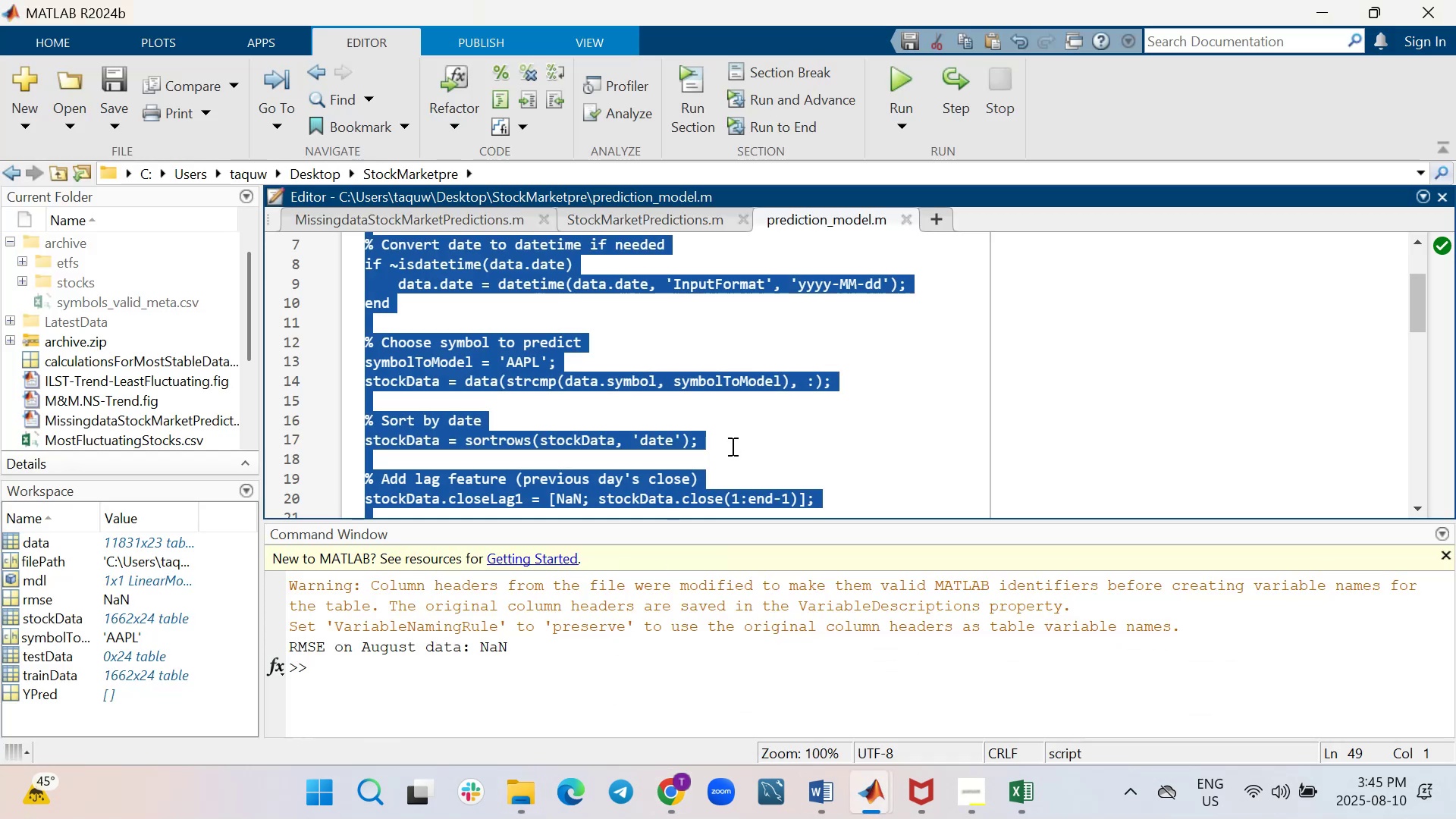 
key(Backspace)
 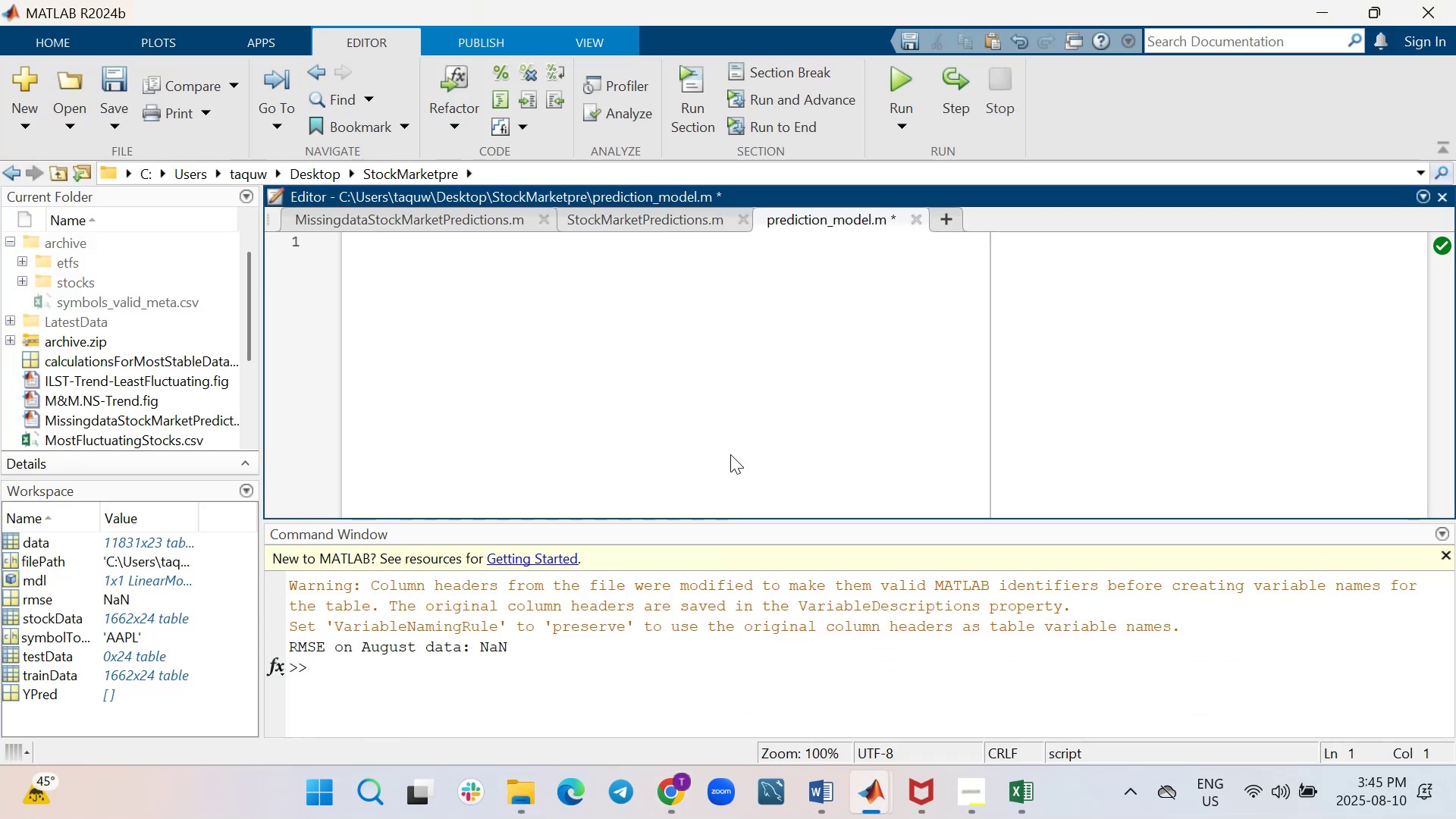 
key(Control+V)
 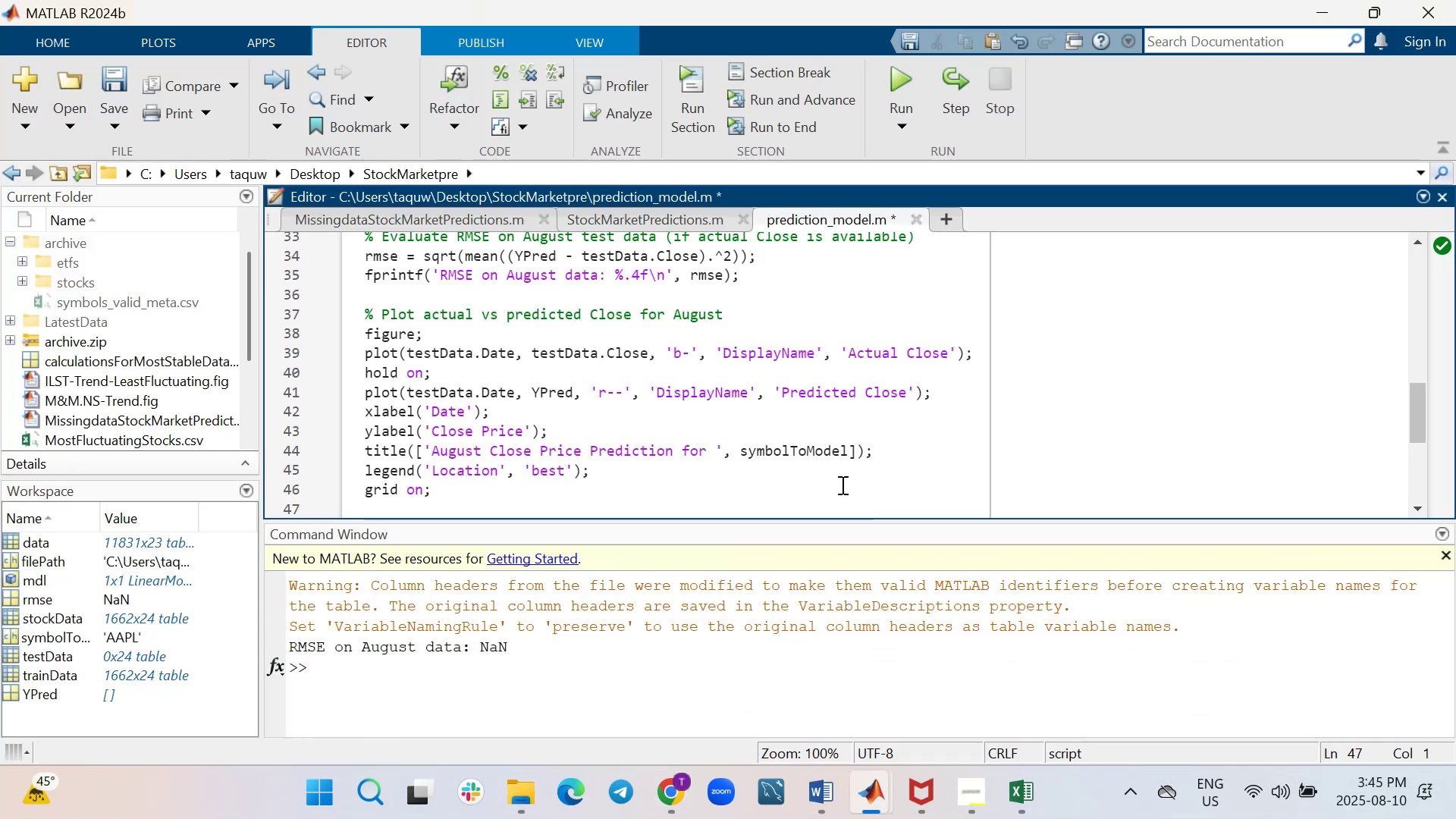 
wait(8.67)
 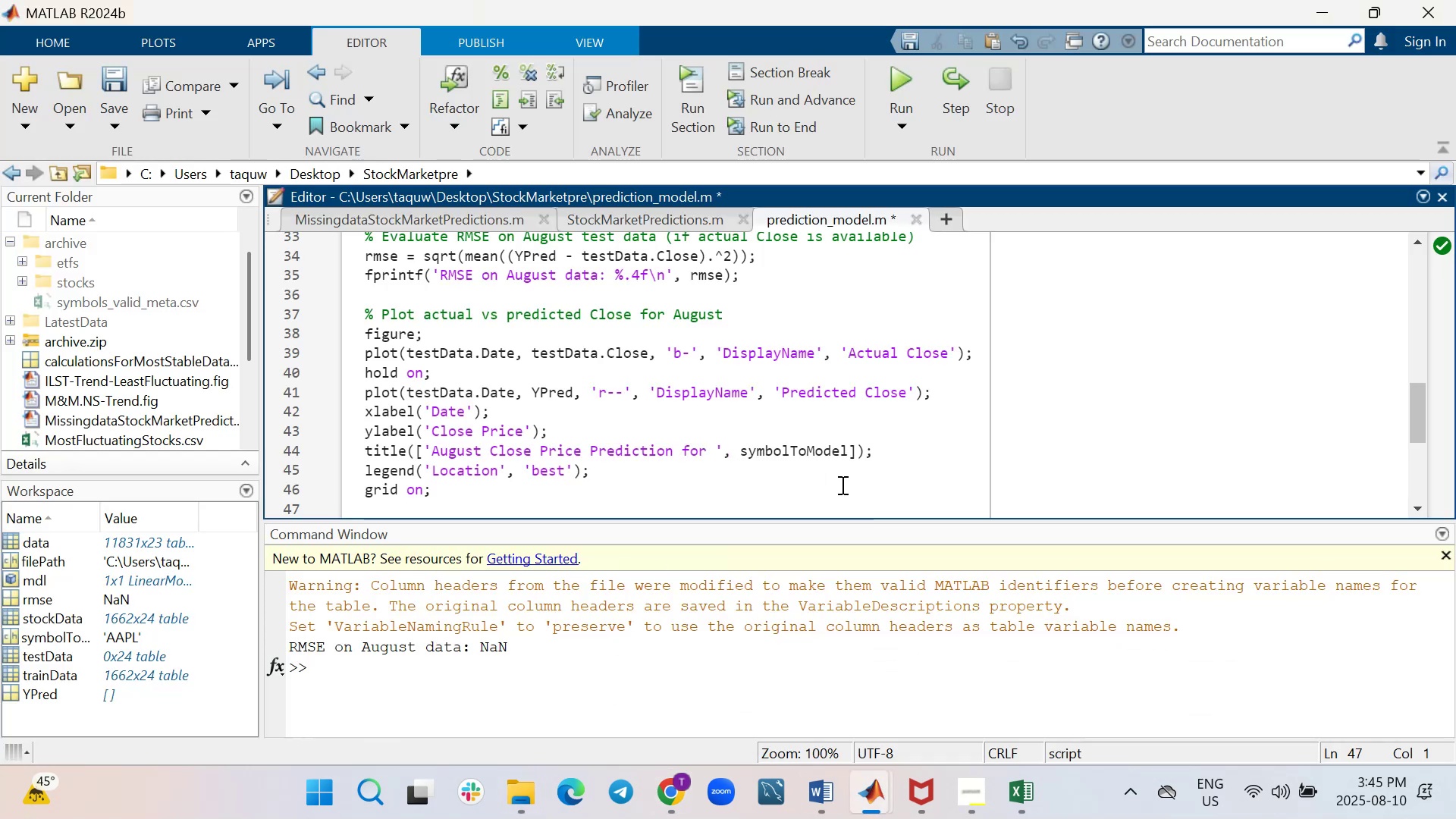 
key(Control+ControlLeft)
 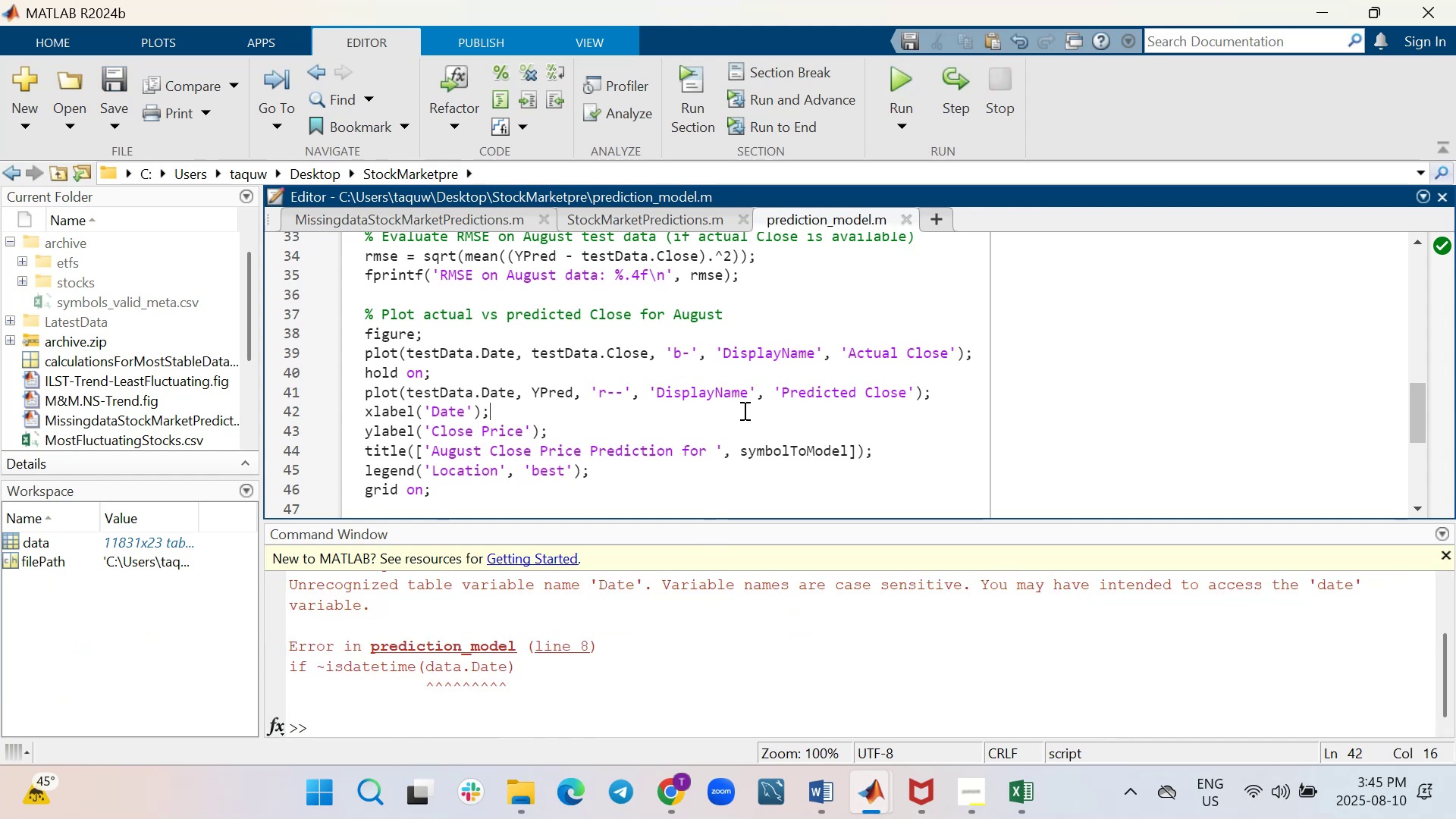 
key(Control+F)
 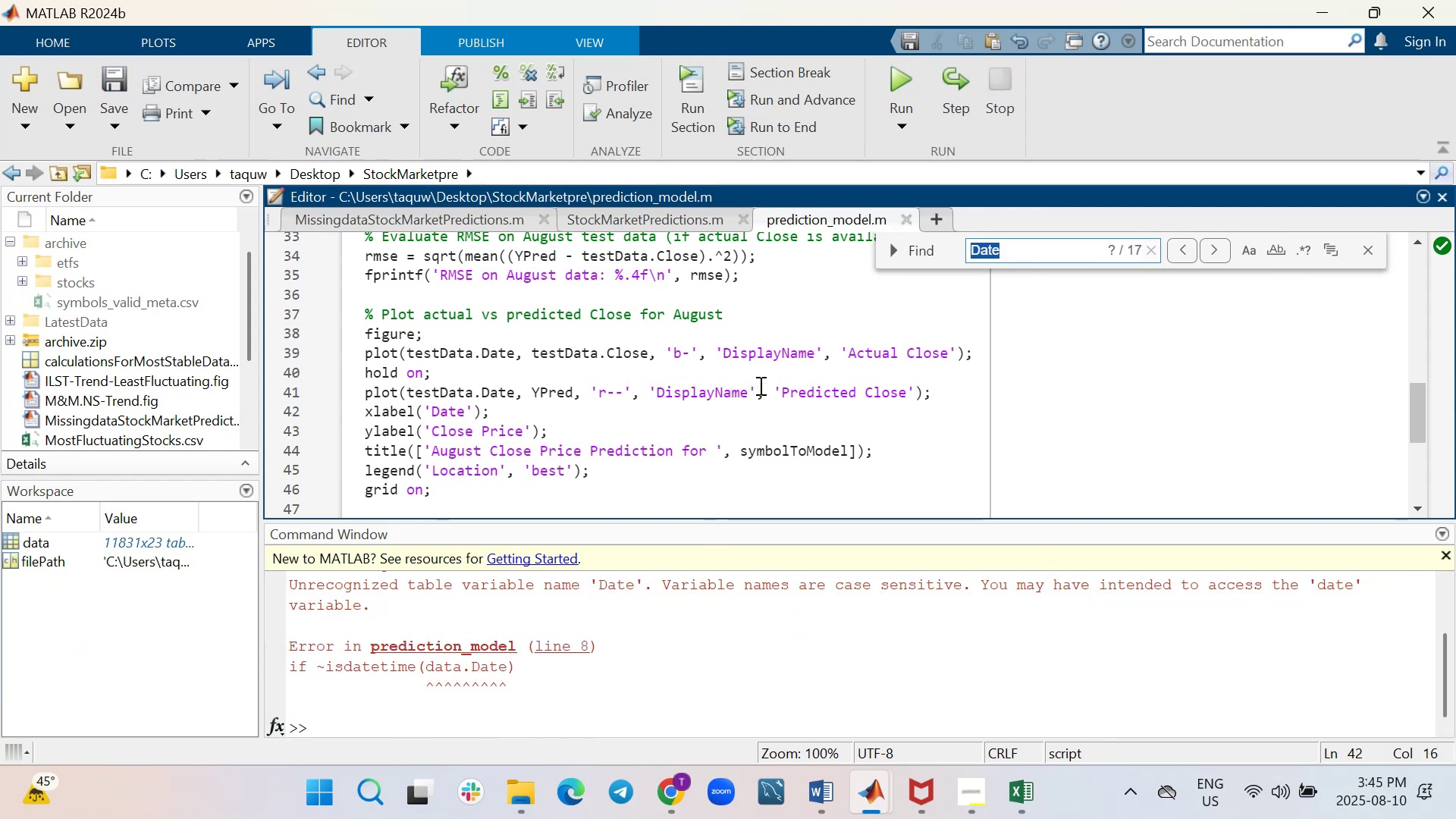 
mouse_move([893, 252])
 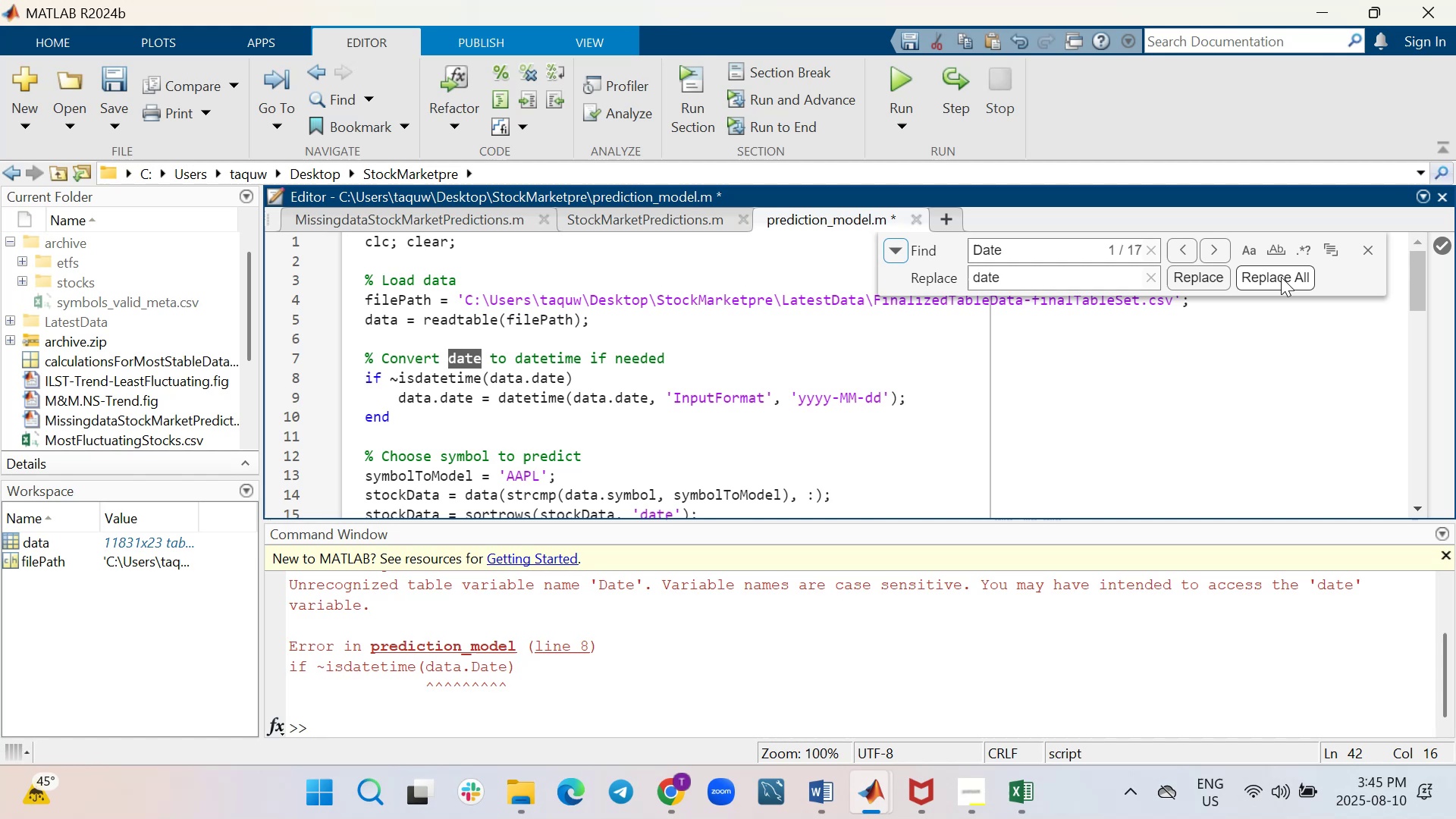 
left_click([1281, 277])
 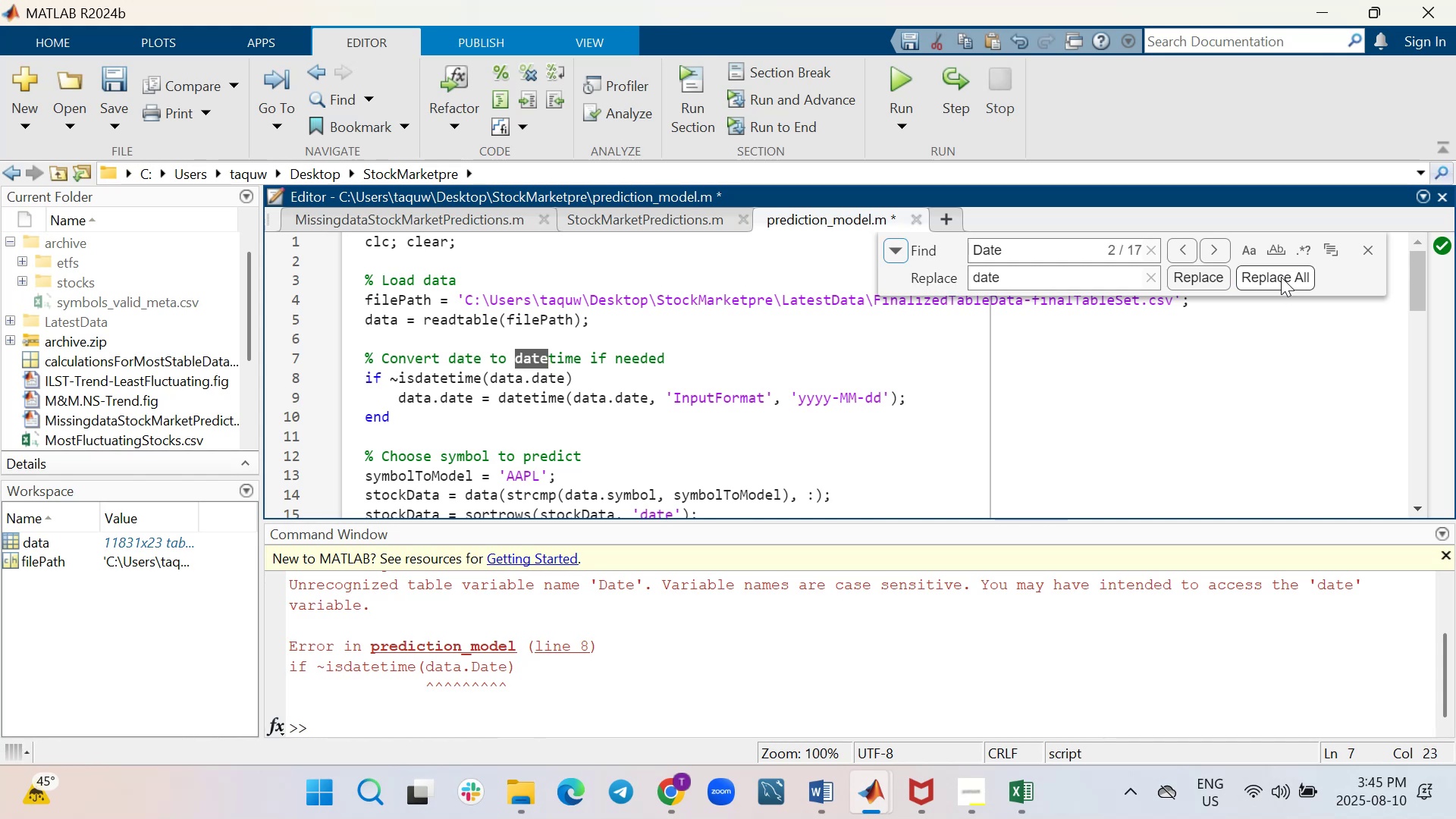 
left_click([1281, 277])
 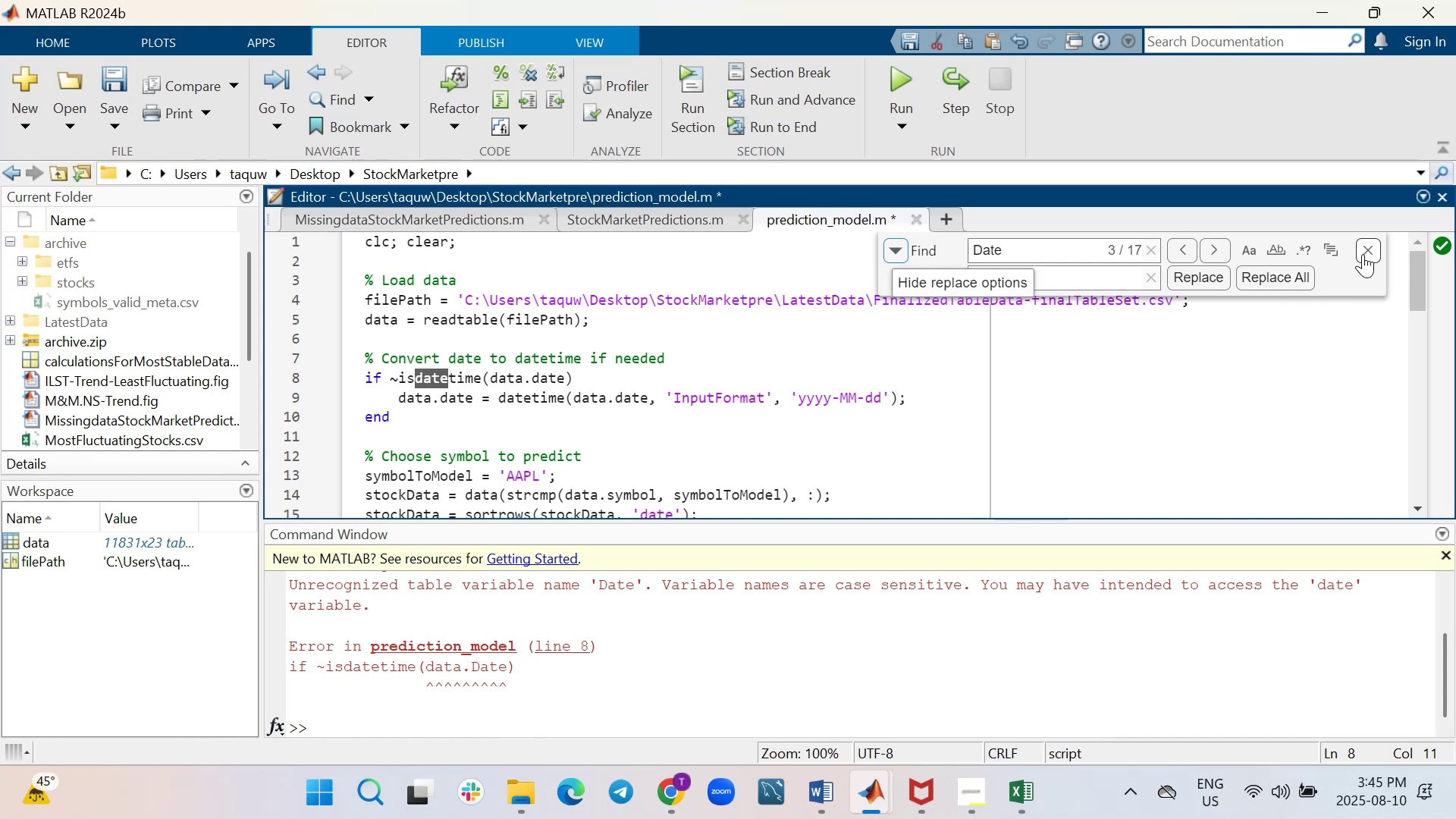 
left_click([1364, 253])
 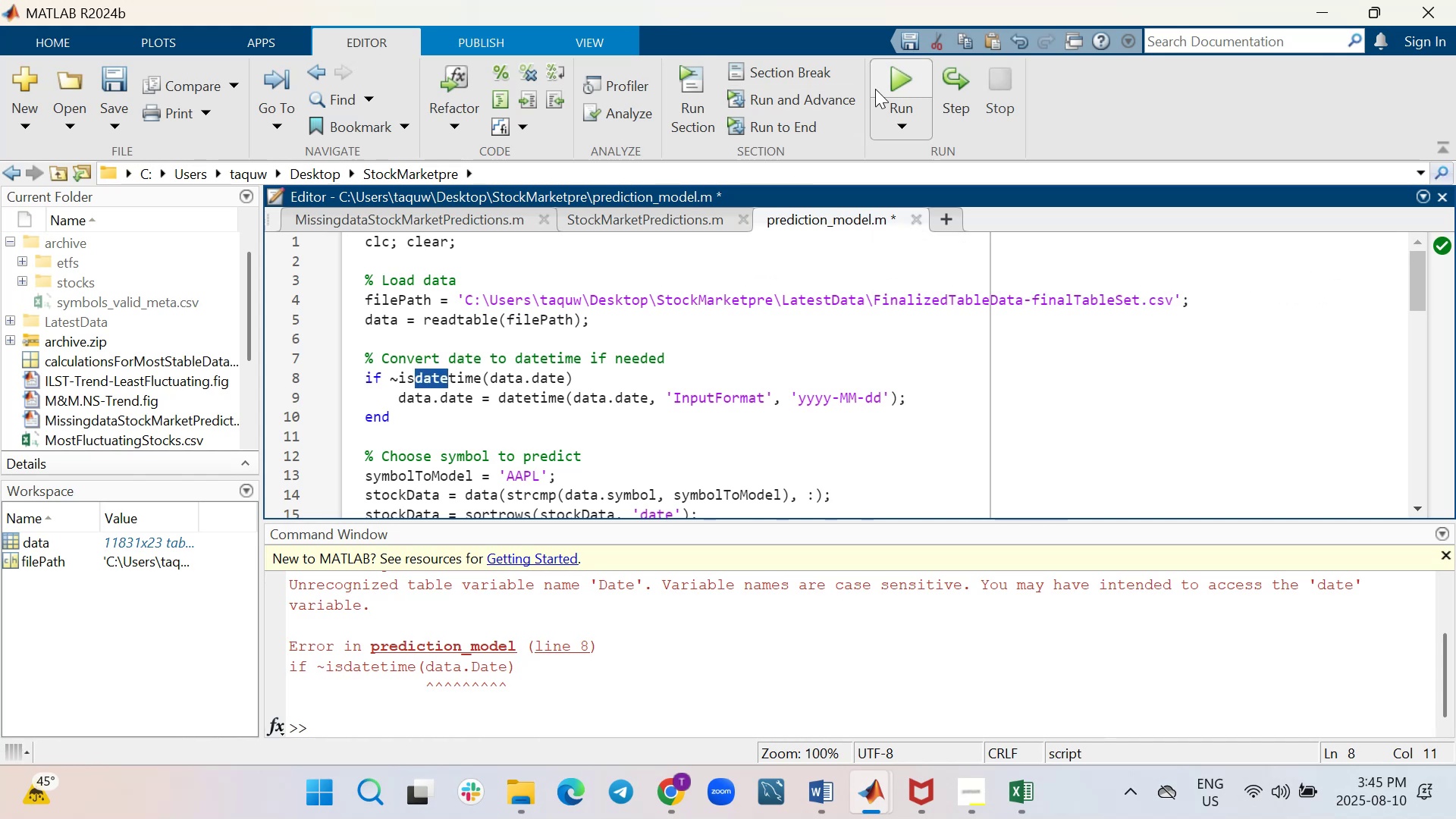 
left_click([900, 74])
 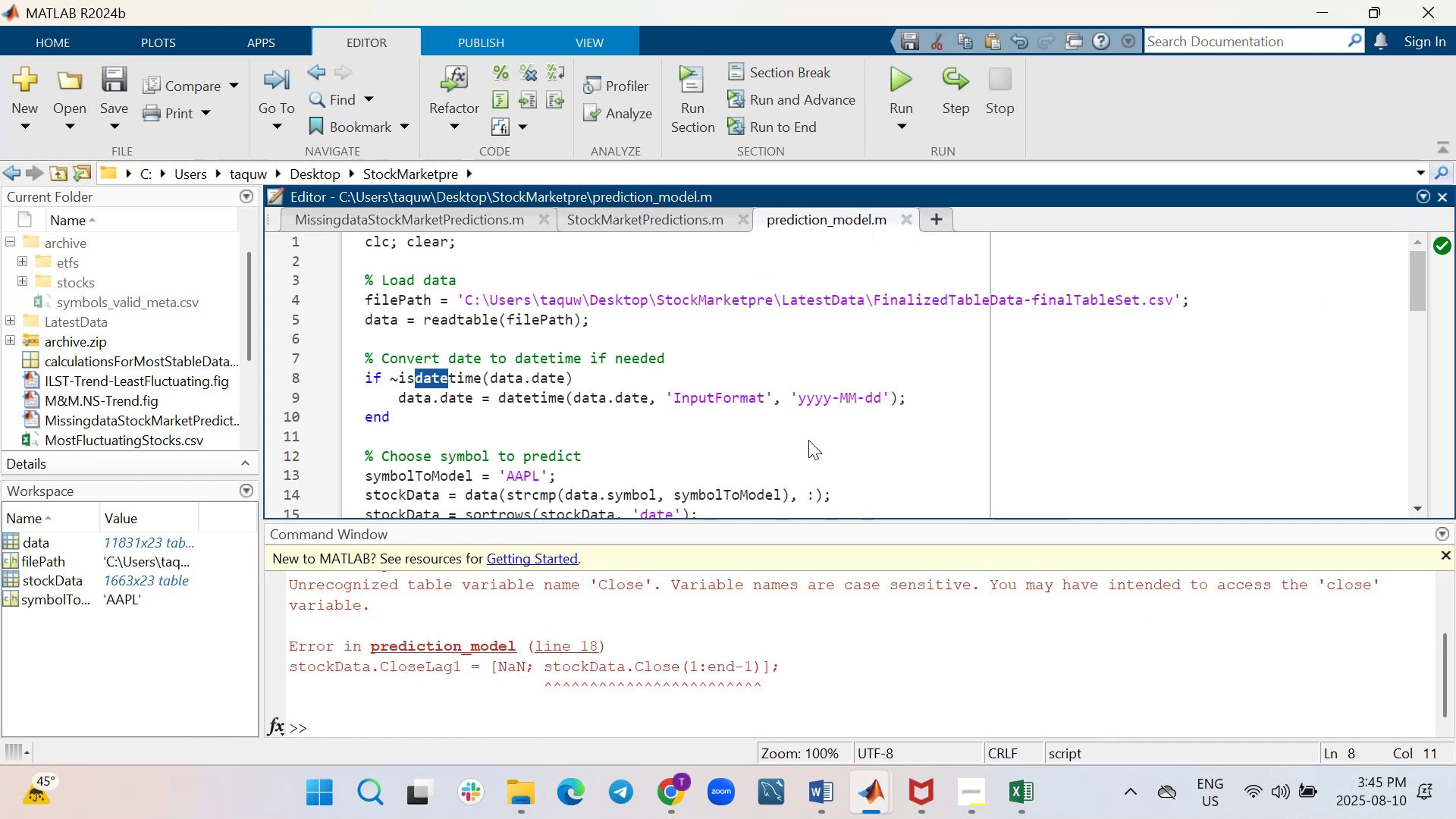 
scroll: coordinate [653, 450], scroll_direction: down, amount: 5.0
 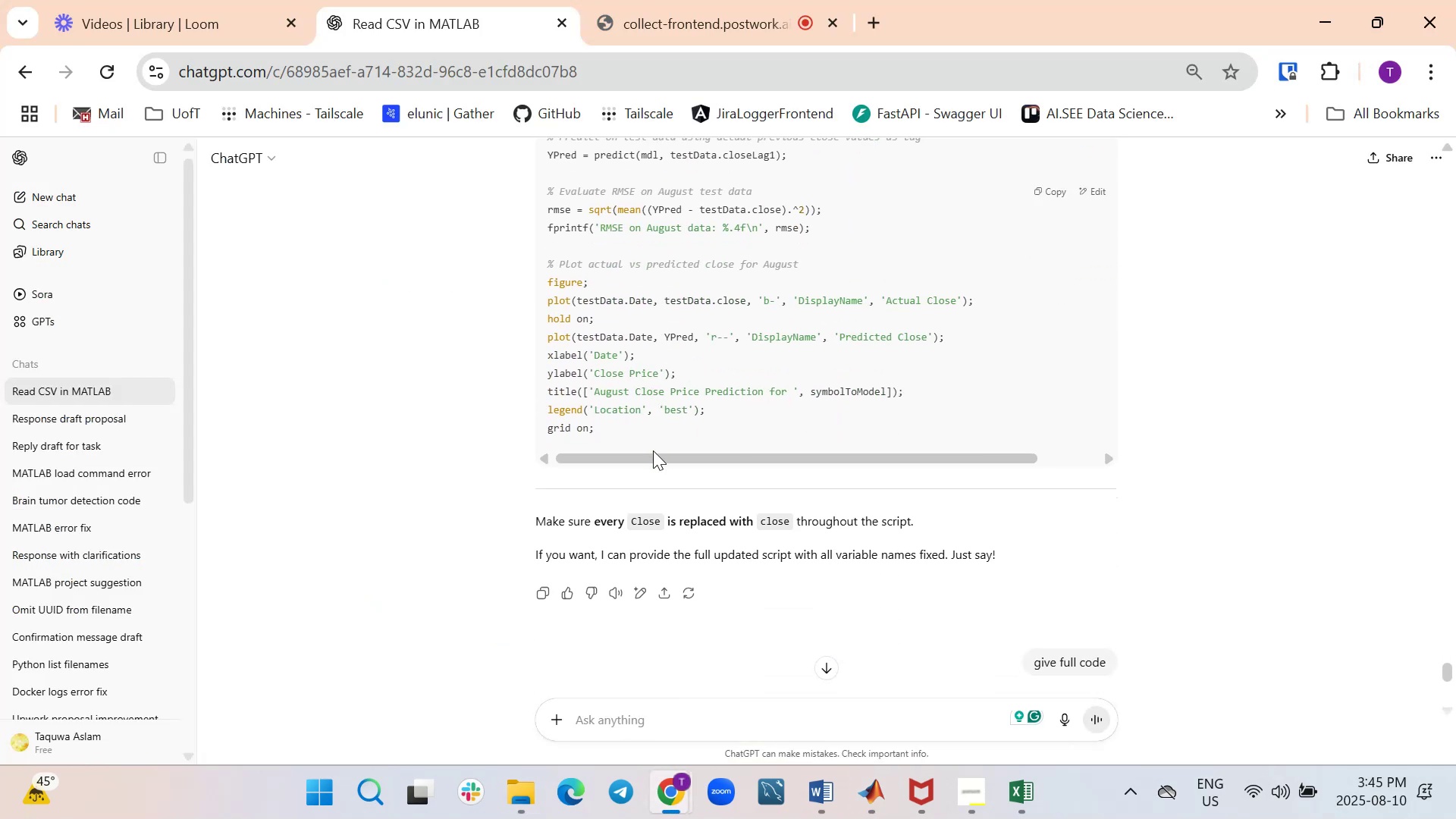 
scroll: coordinate [653, 450], scroll_direction: up, amount: 9.0
 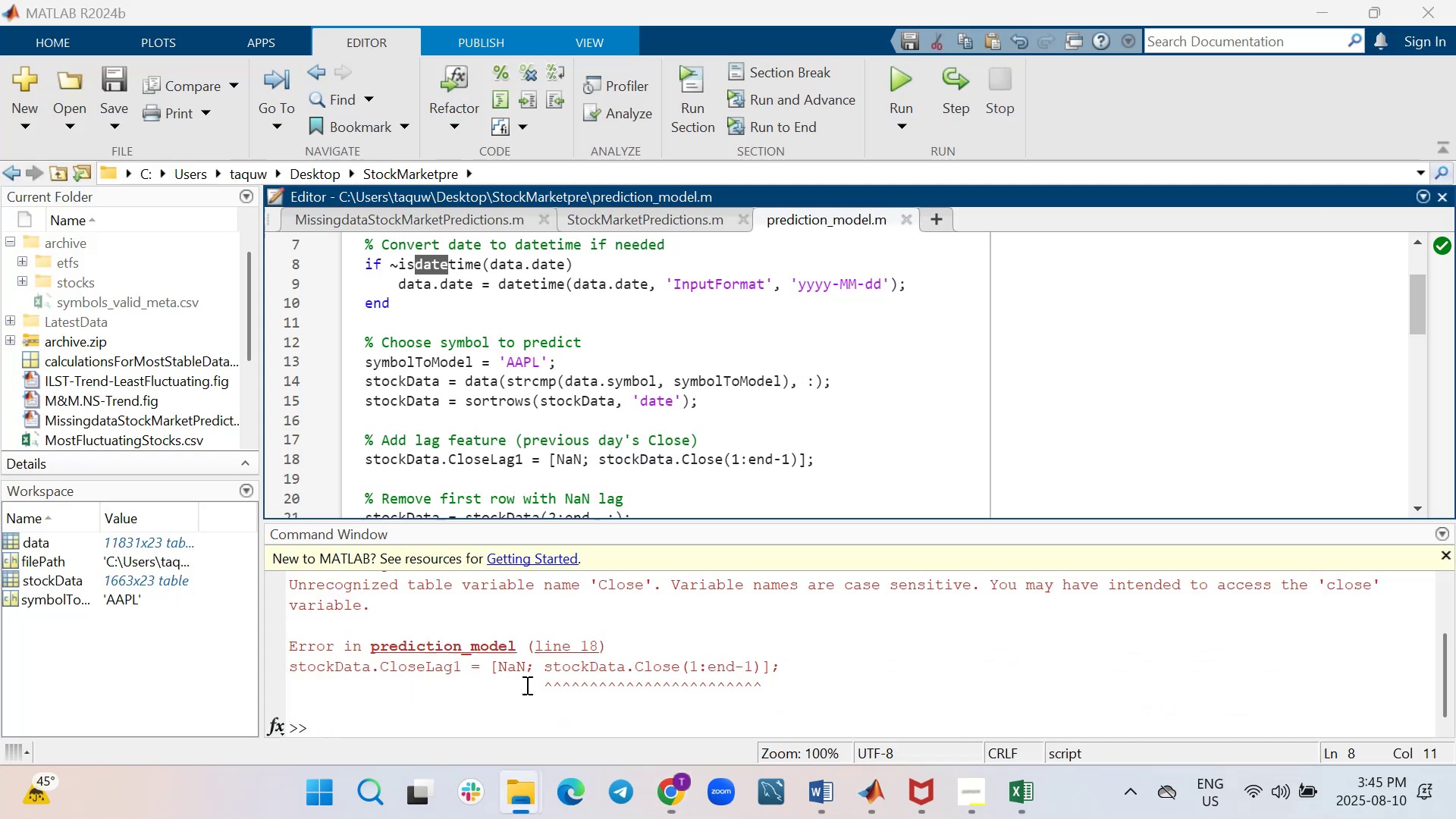 
wait(7.14)
 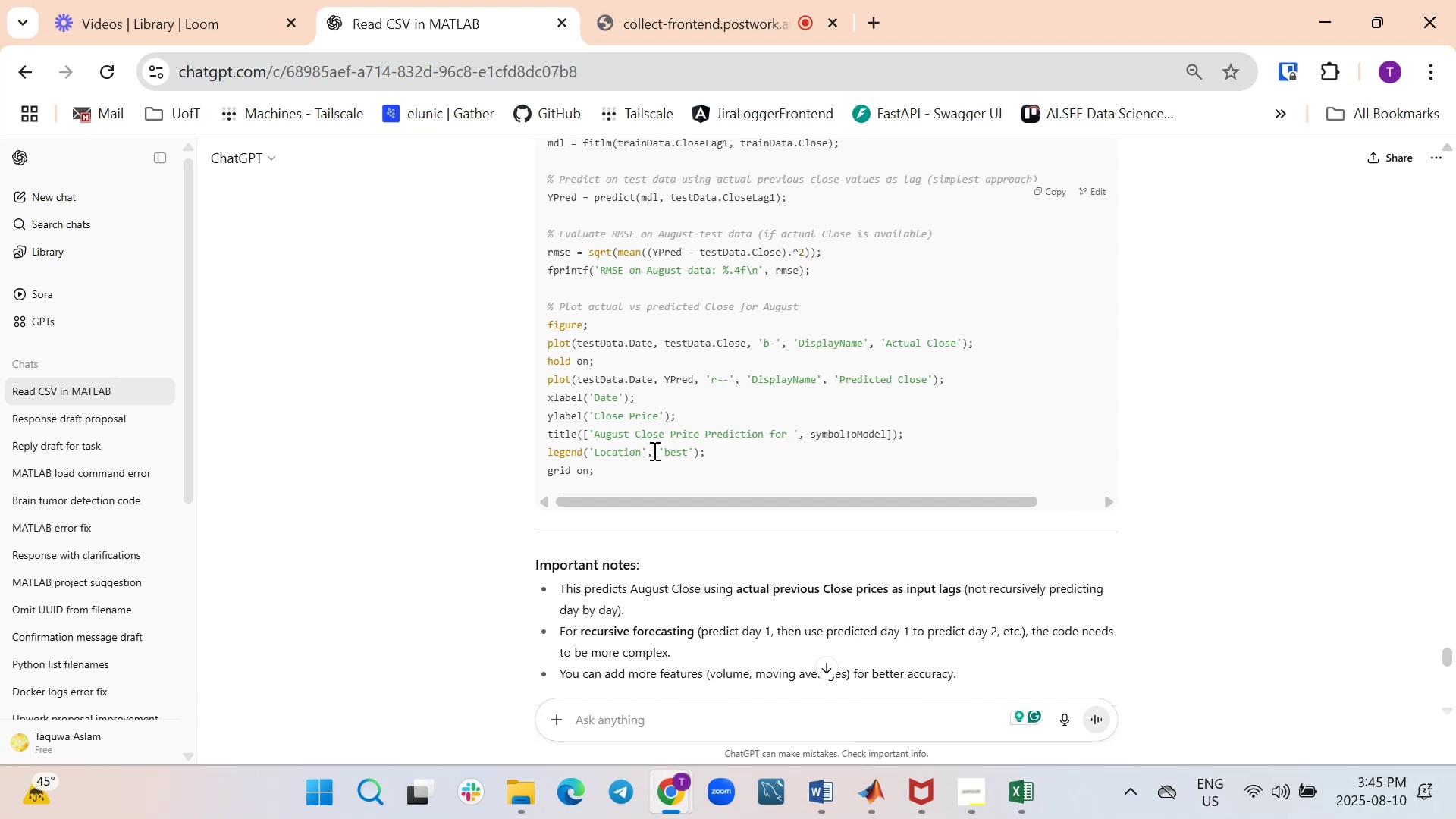 
left_click_drag(start_coordinate=[797, 690], to_coordinate=[287, 588])
 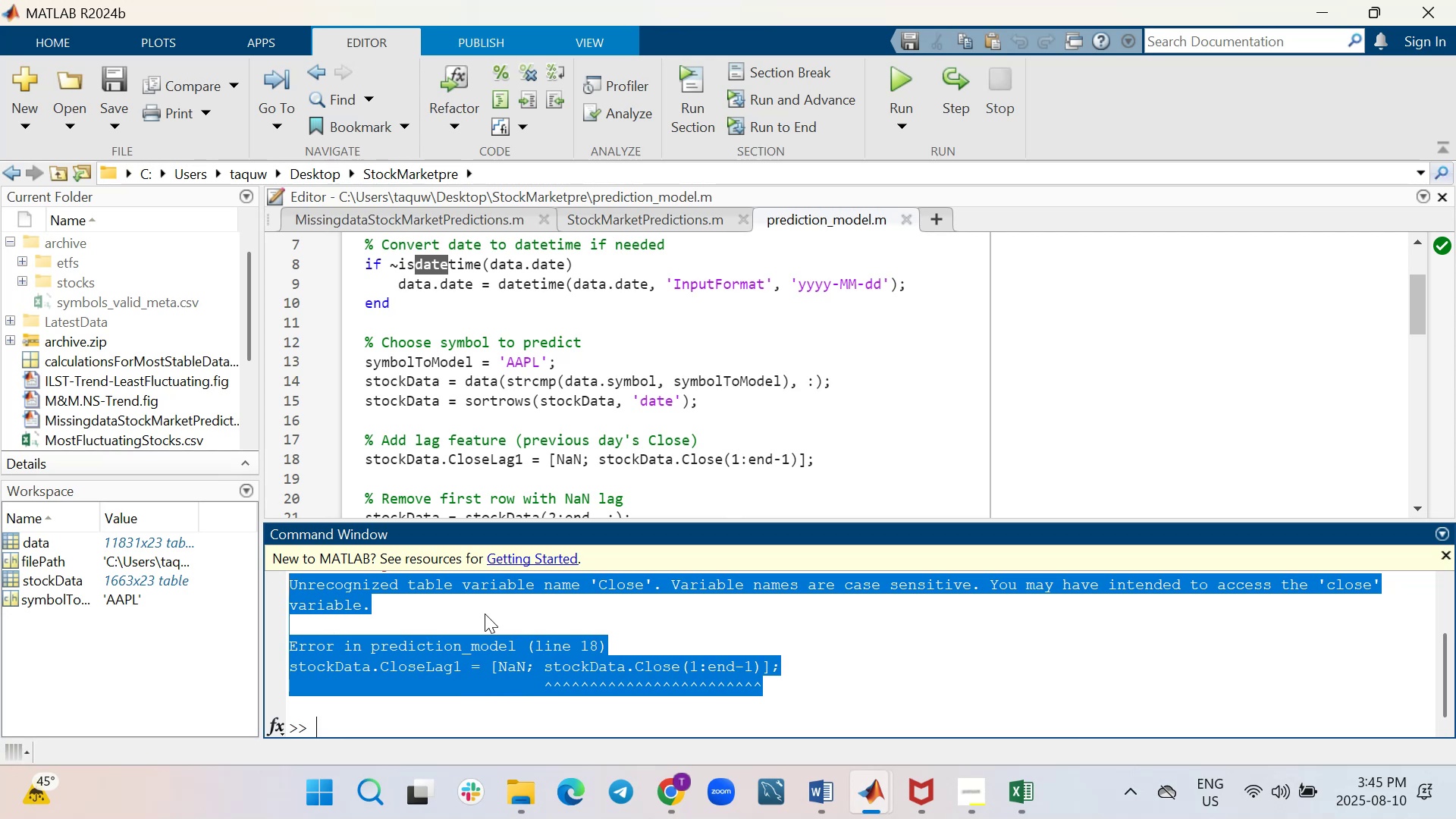 
key(Control+C)
 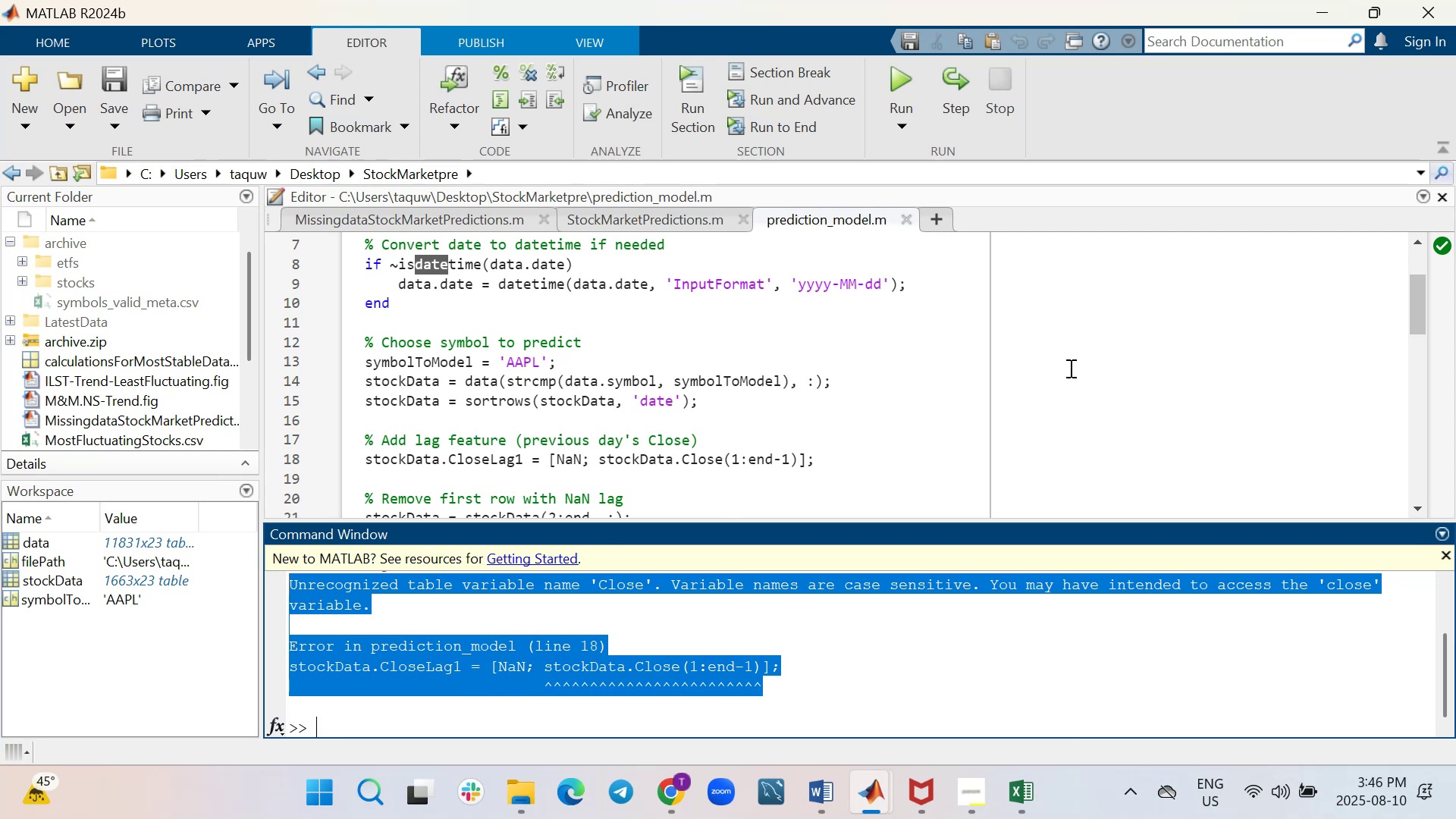 
wait(6.83)
 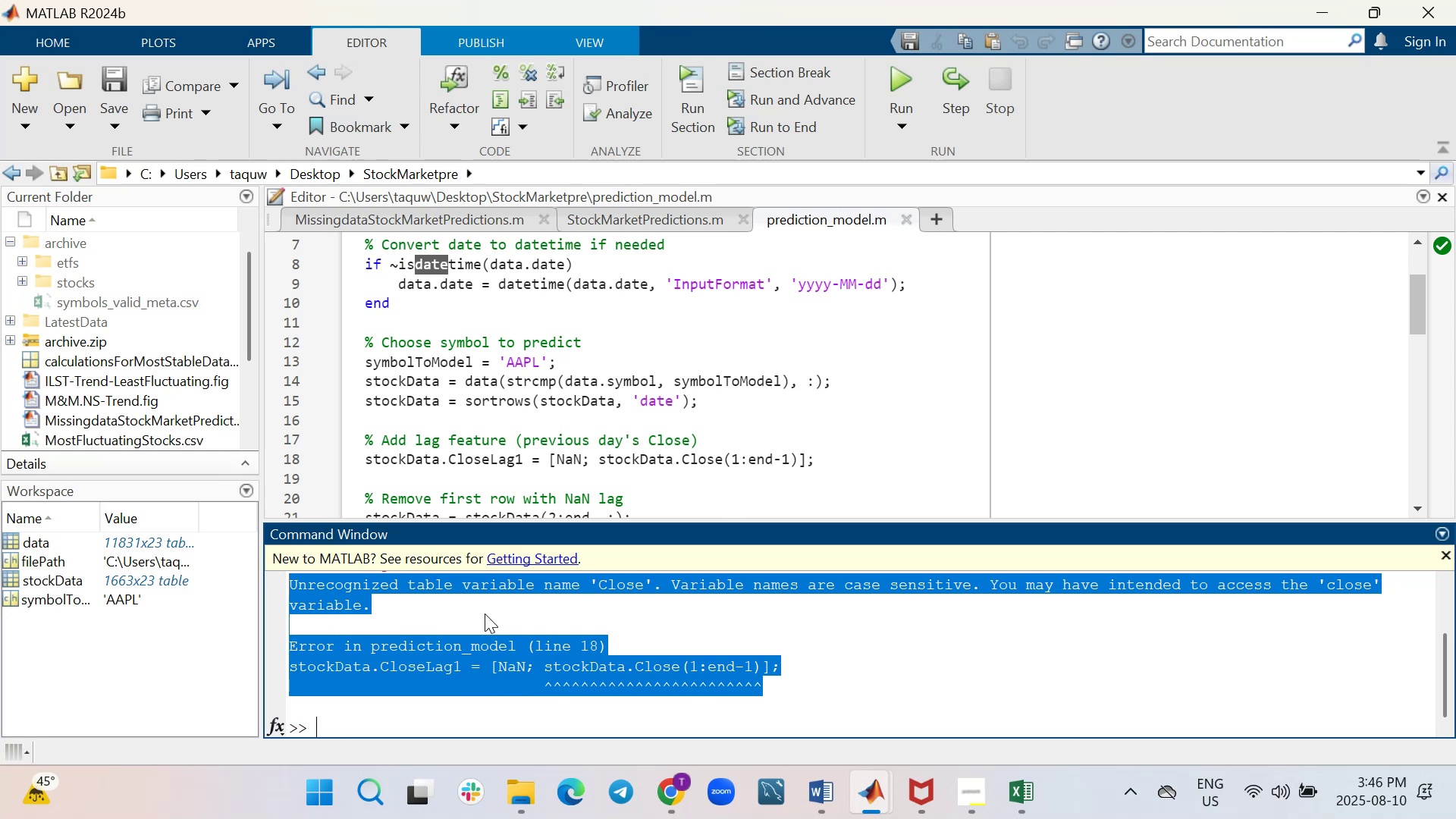 
key(Control+F)
 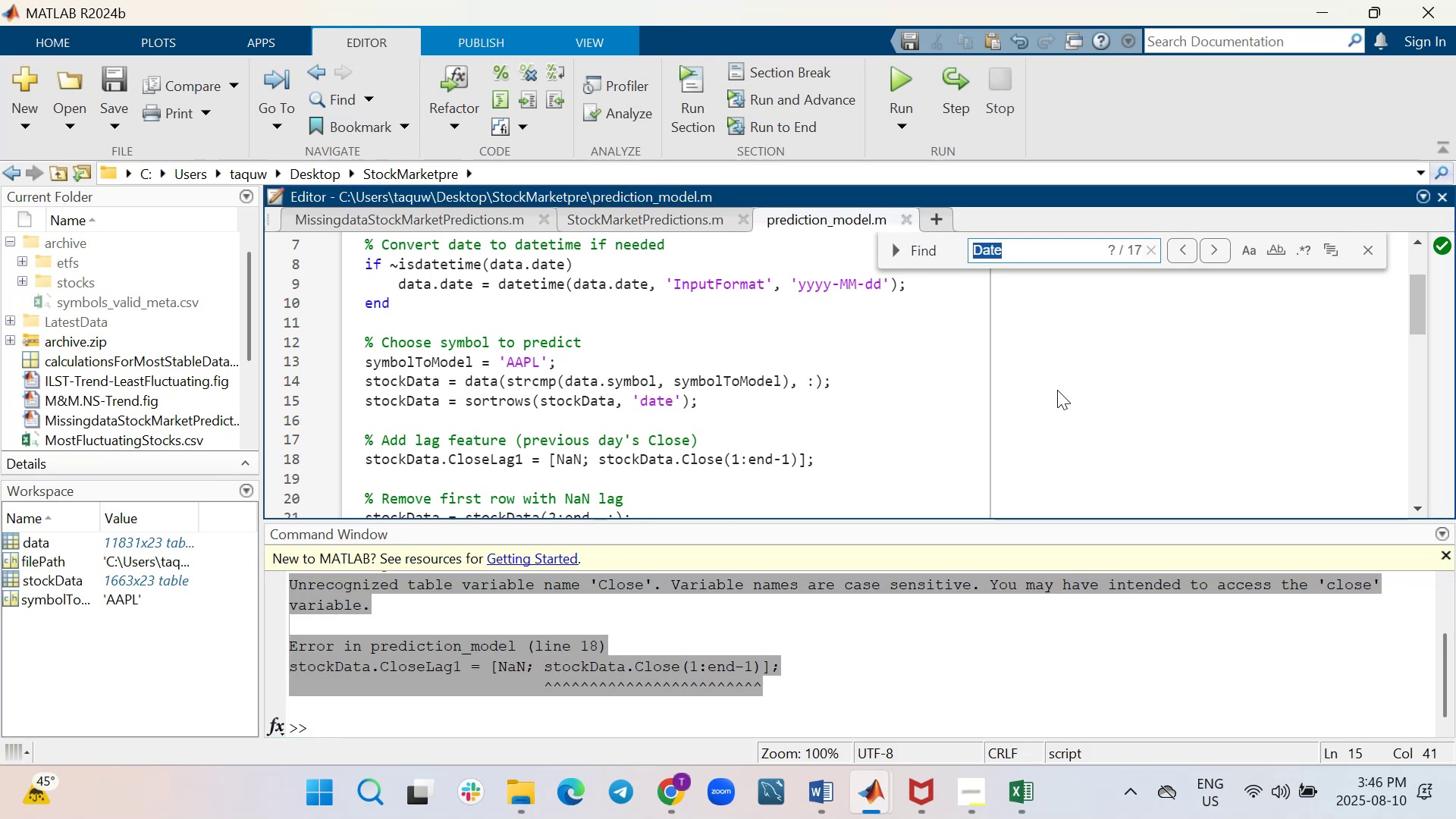 
type(Close)
 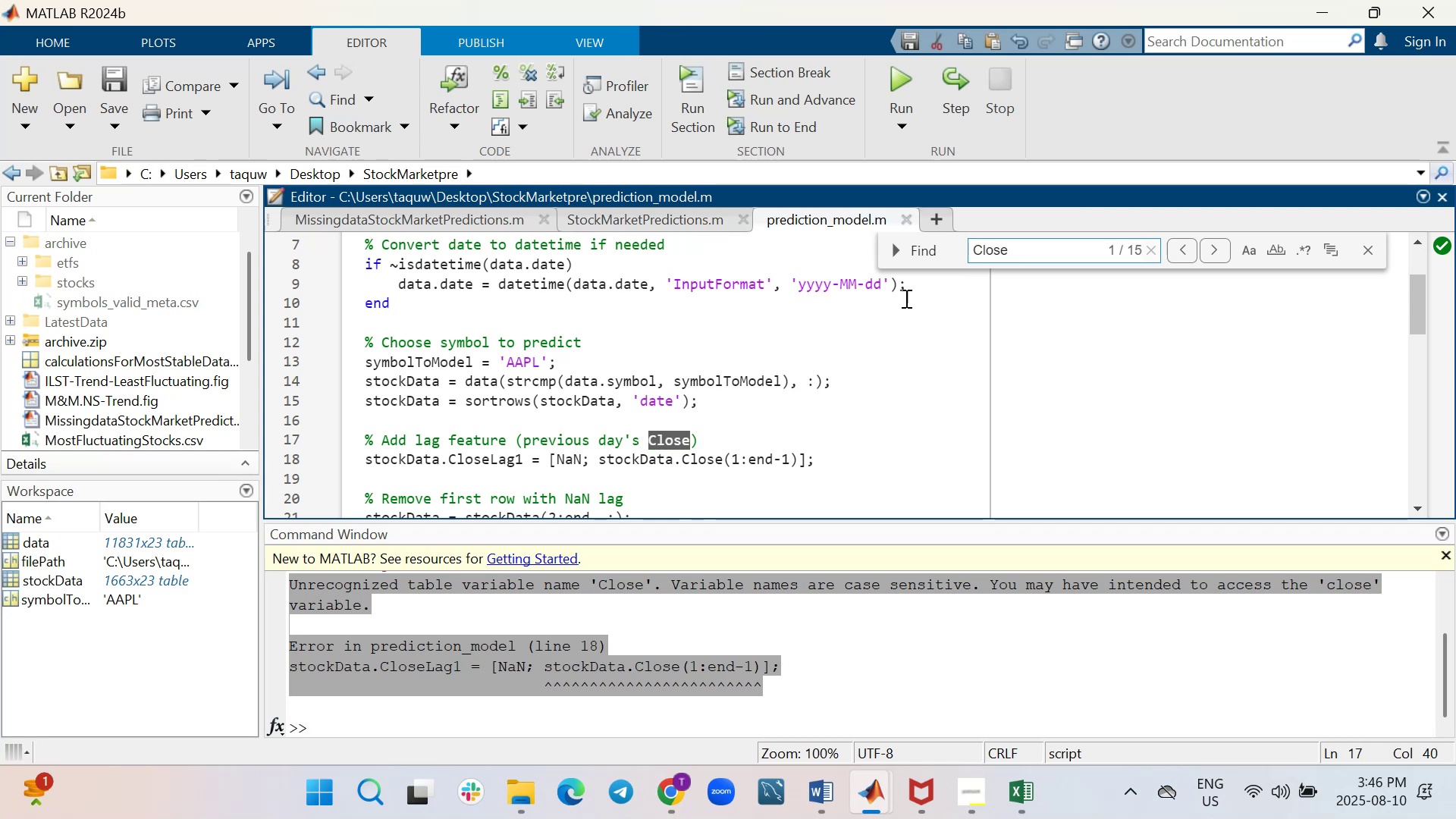 
left_click([893, 258])
 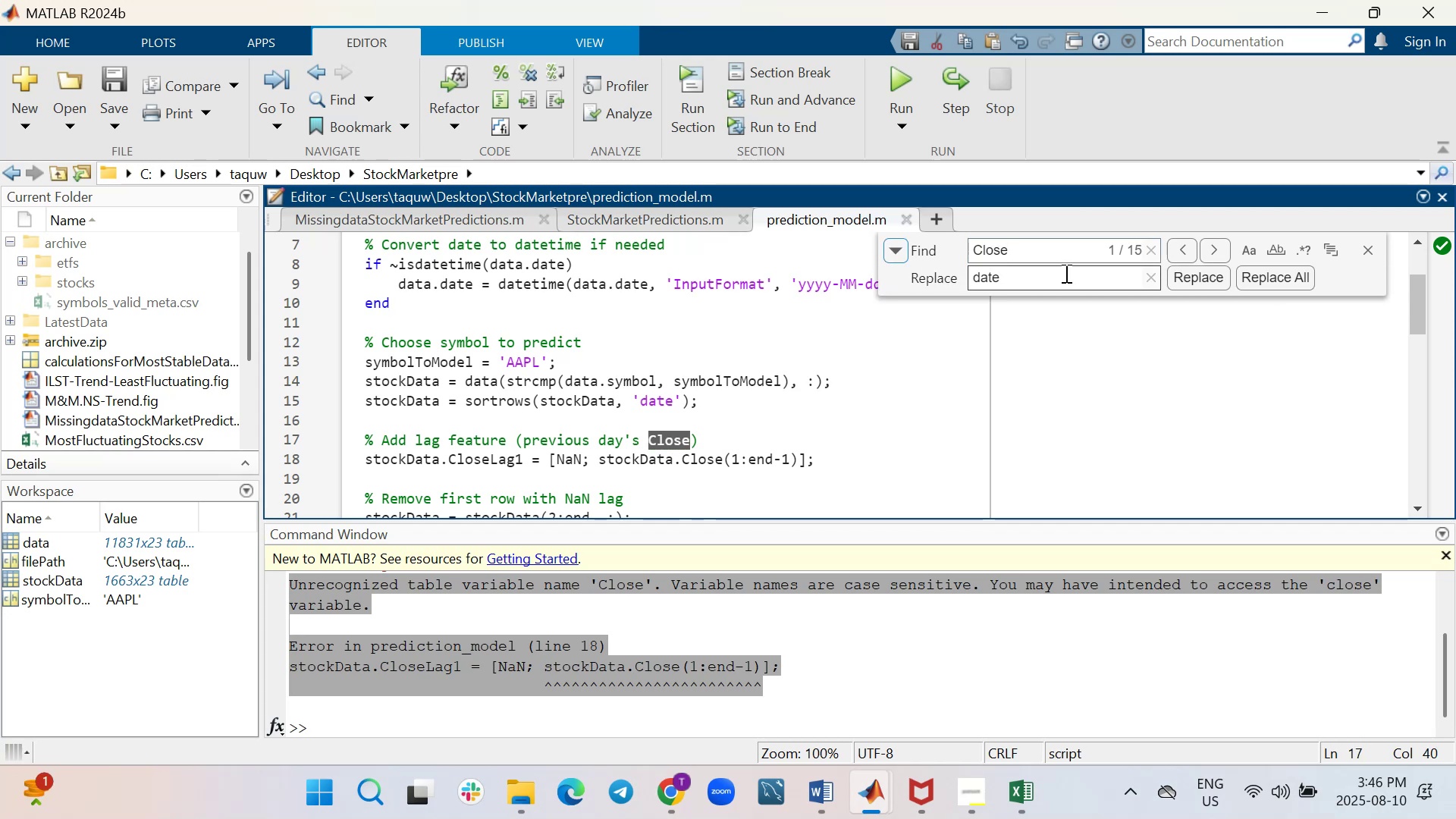 
left_click([1062, 277])
 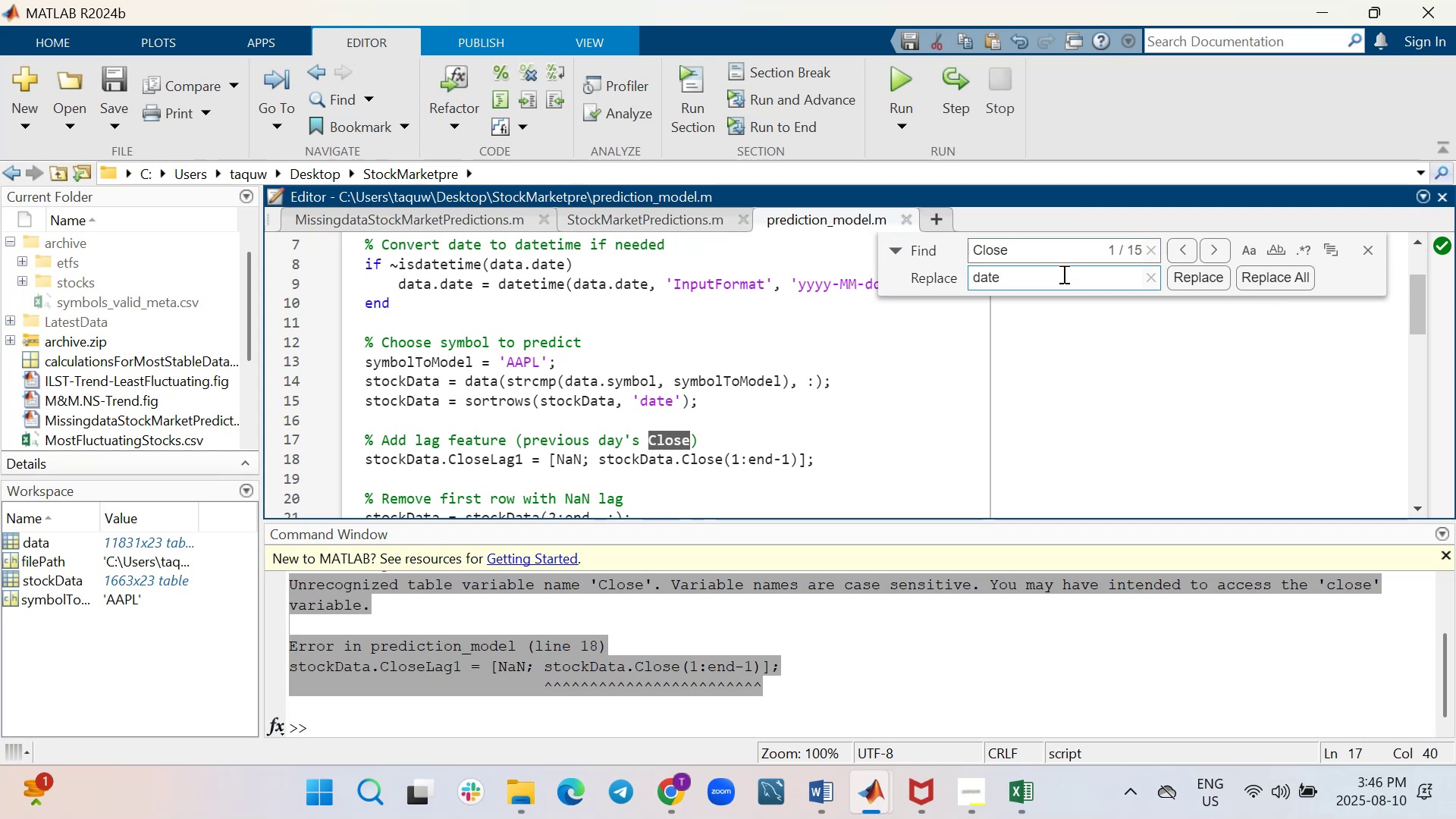 
hold_key(key=Backspace, duration=0.75)
 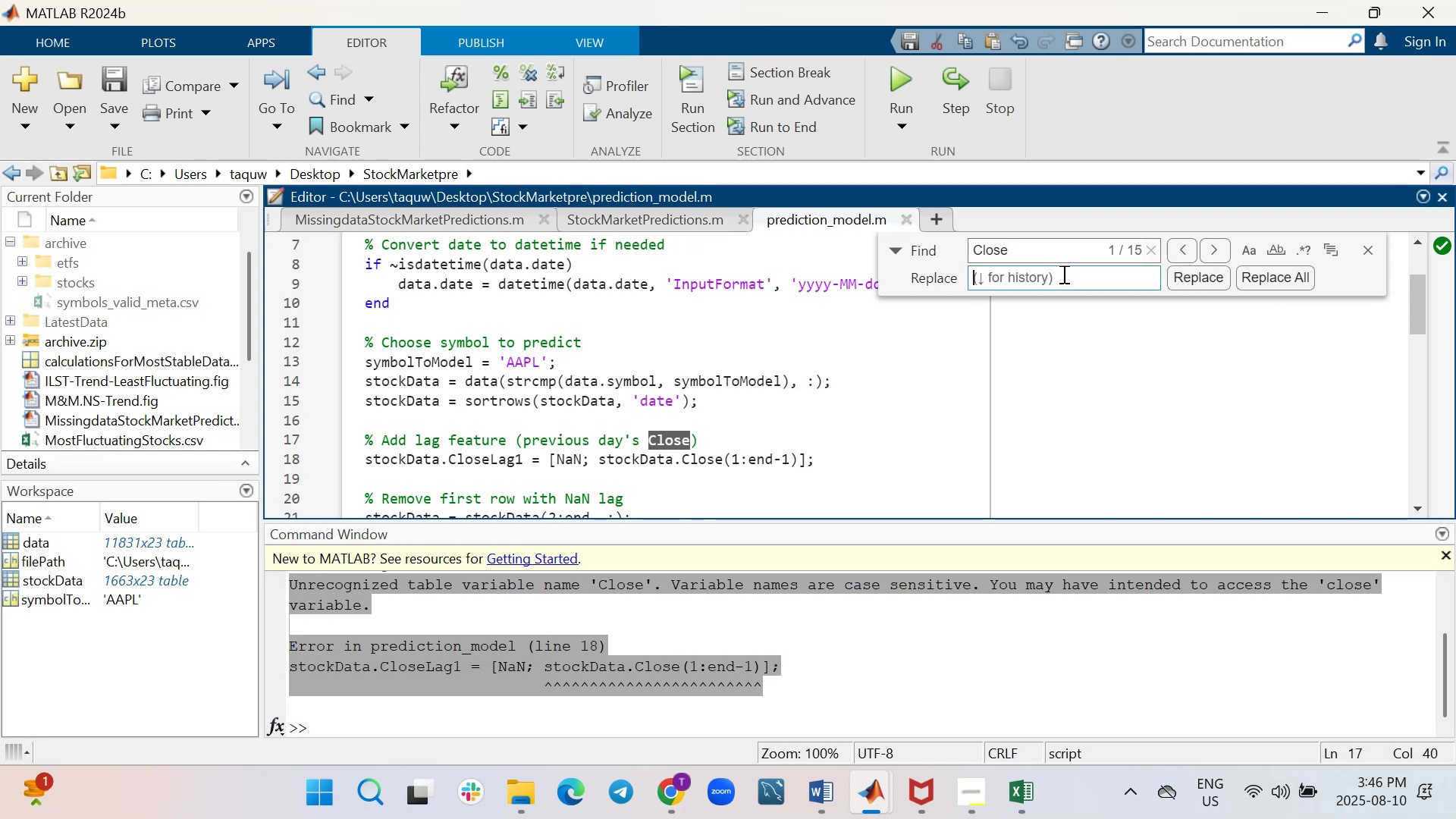 
type(close)
 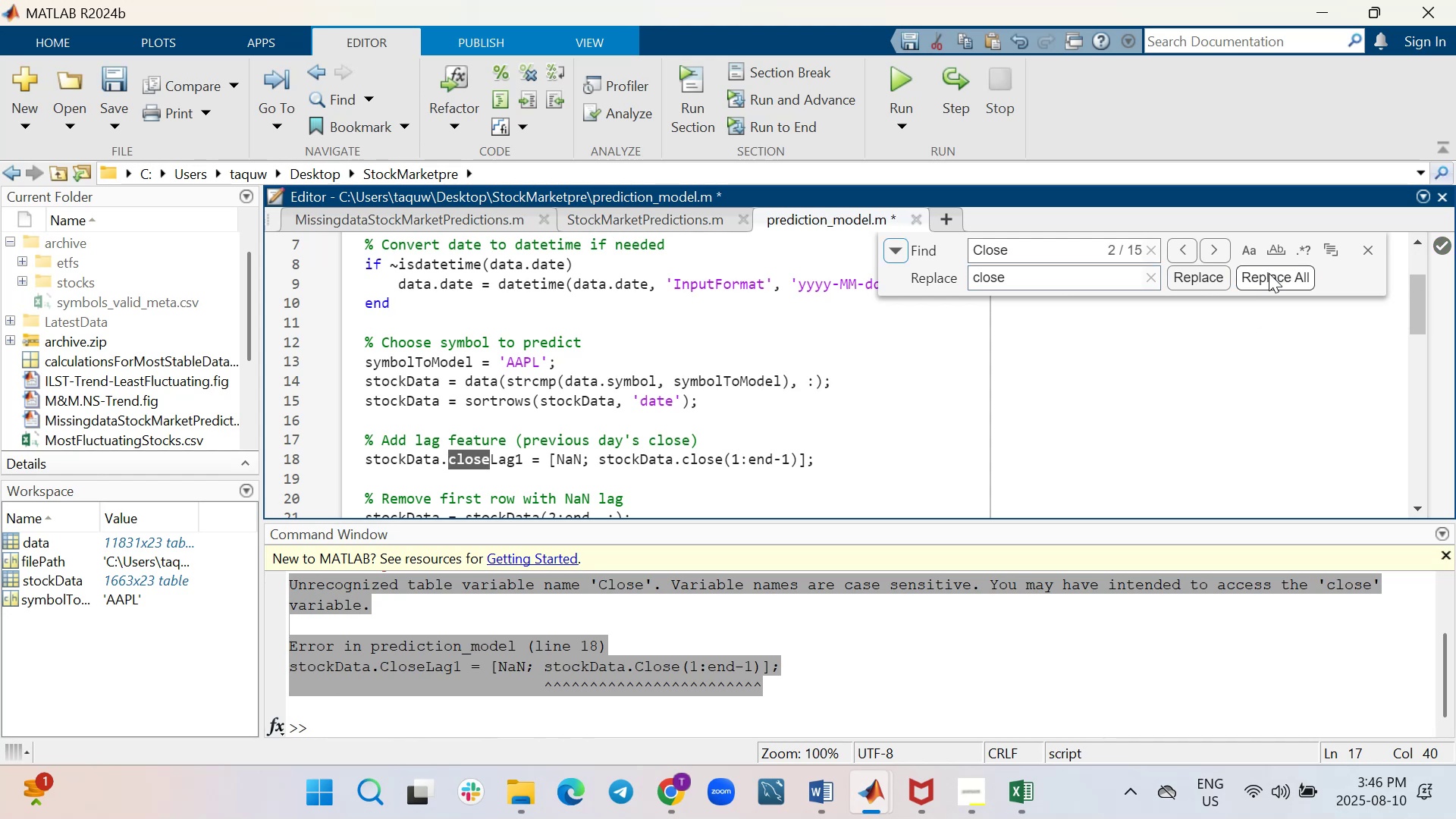 
left_click([1269, 273])
 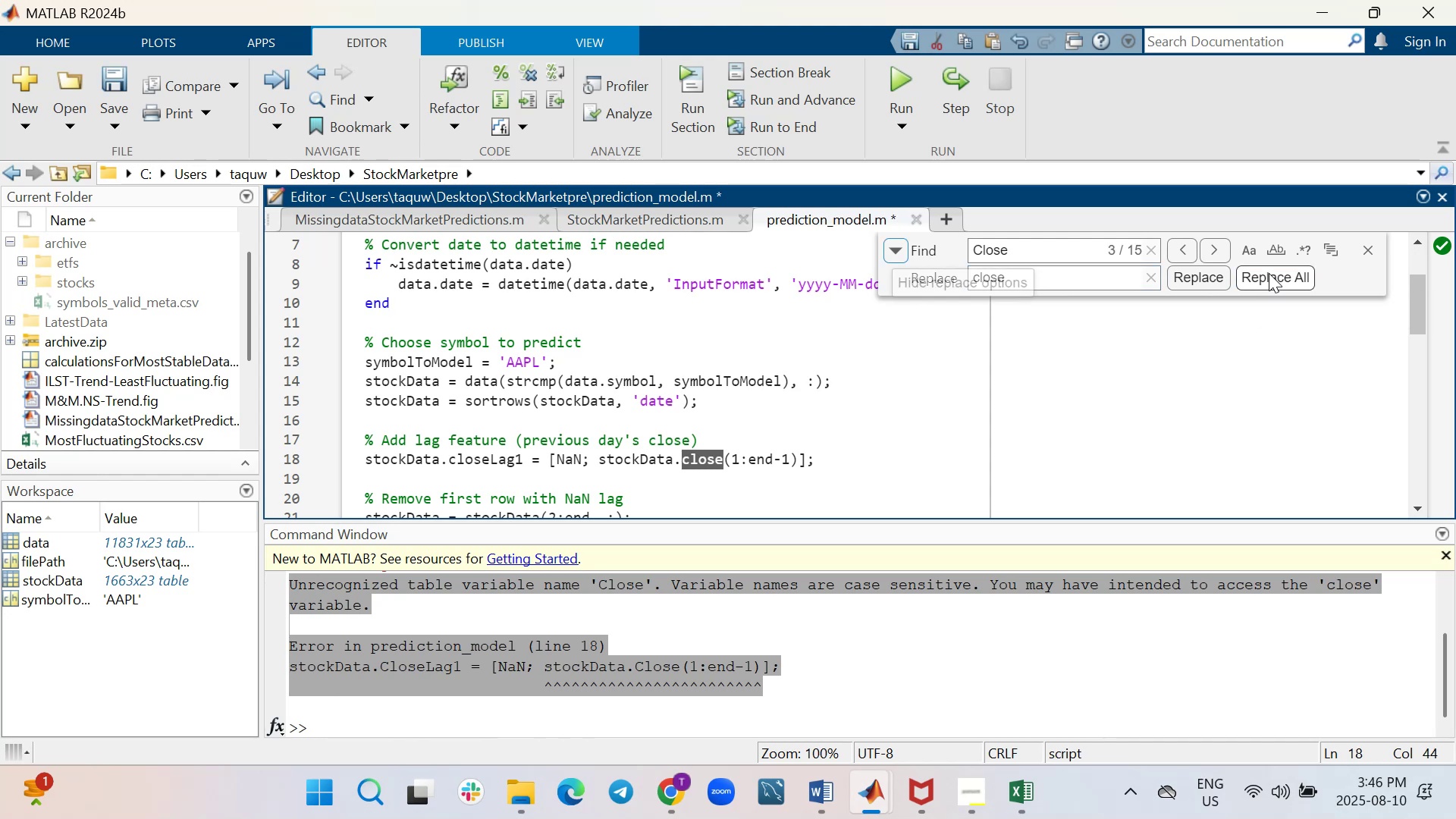 
left_click([1269, 273])
 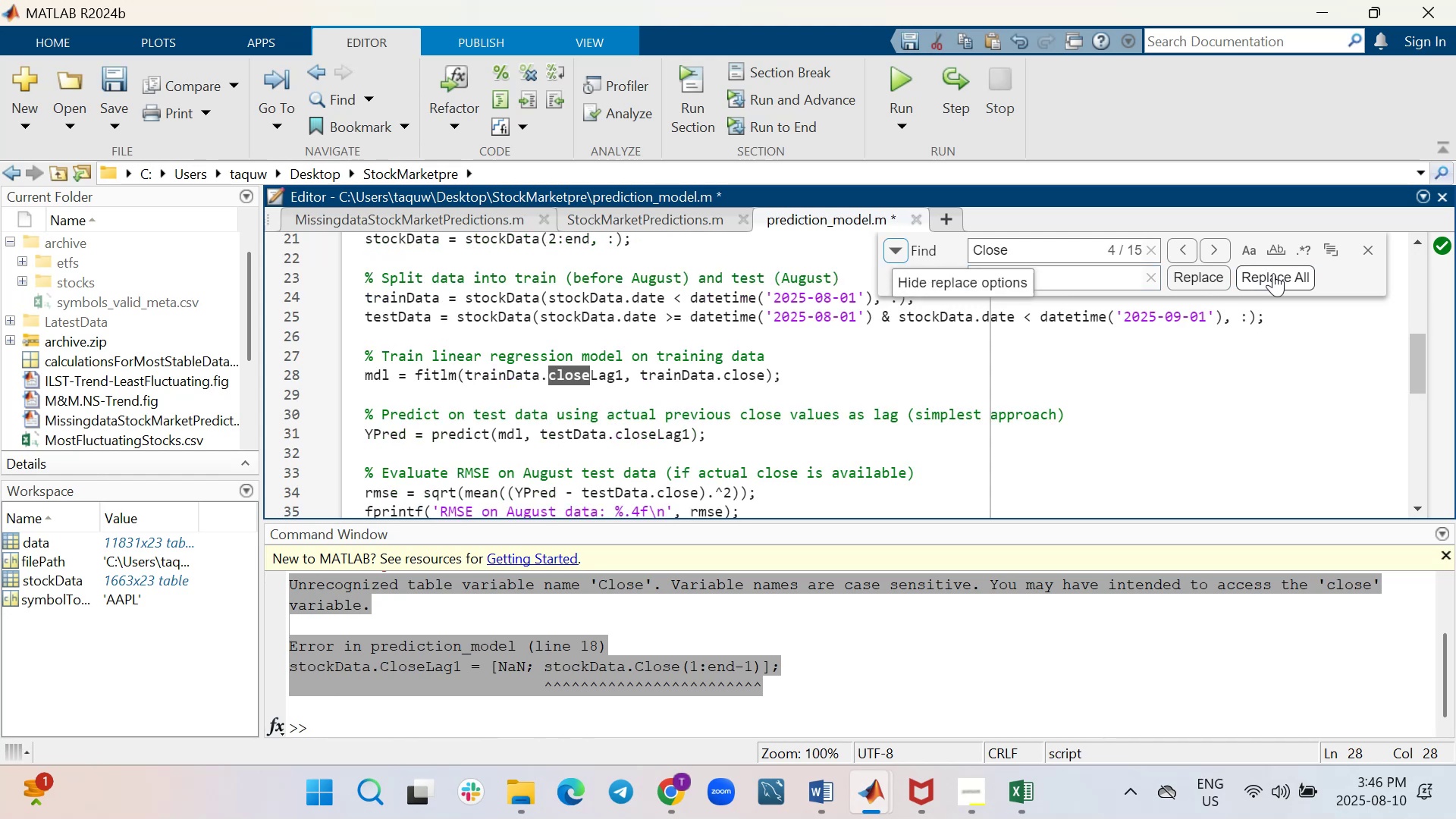 
left_click([1273, 274])
 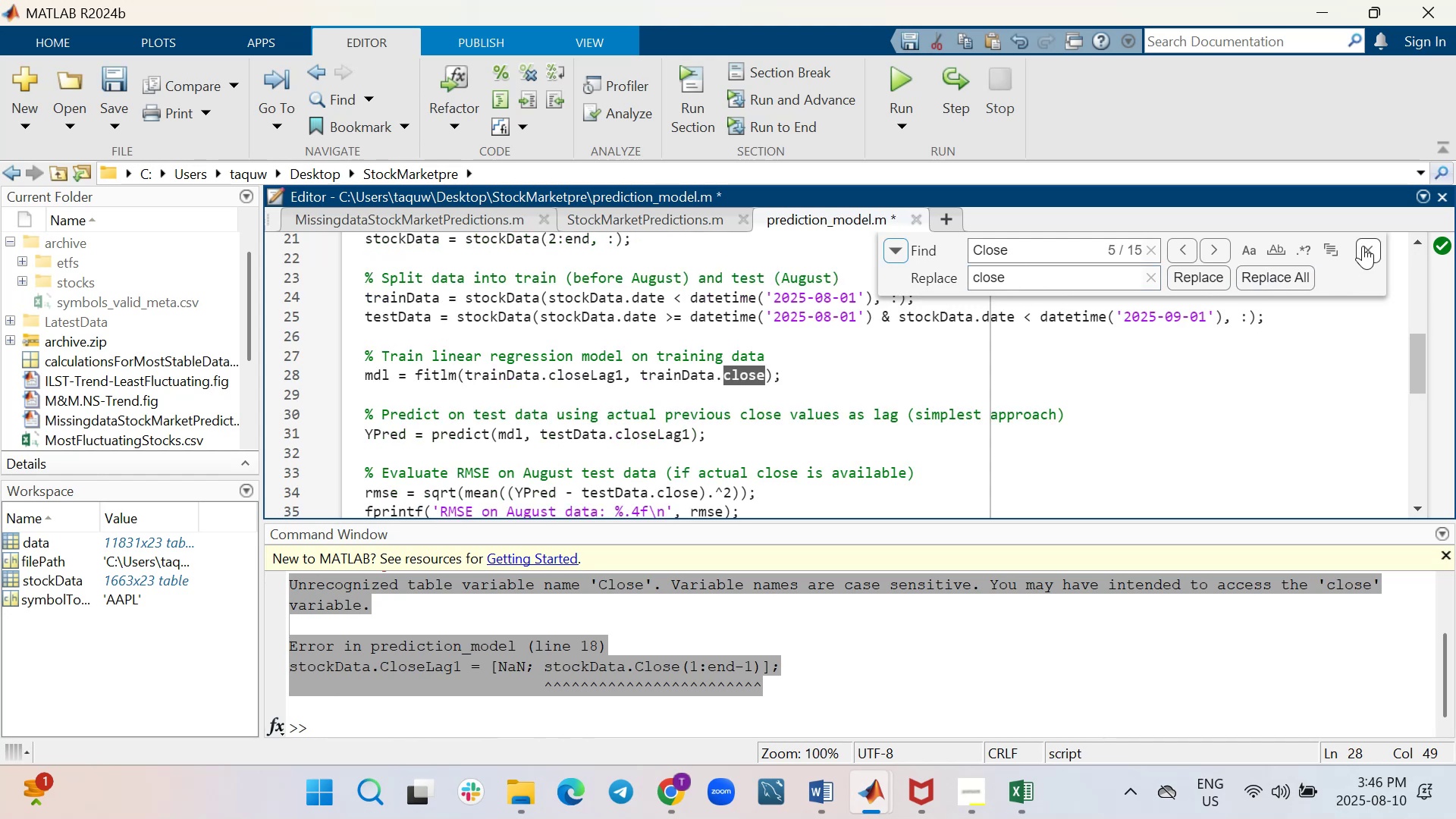 
left_click([1366, 247])
 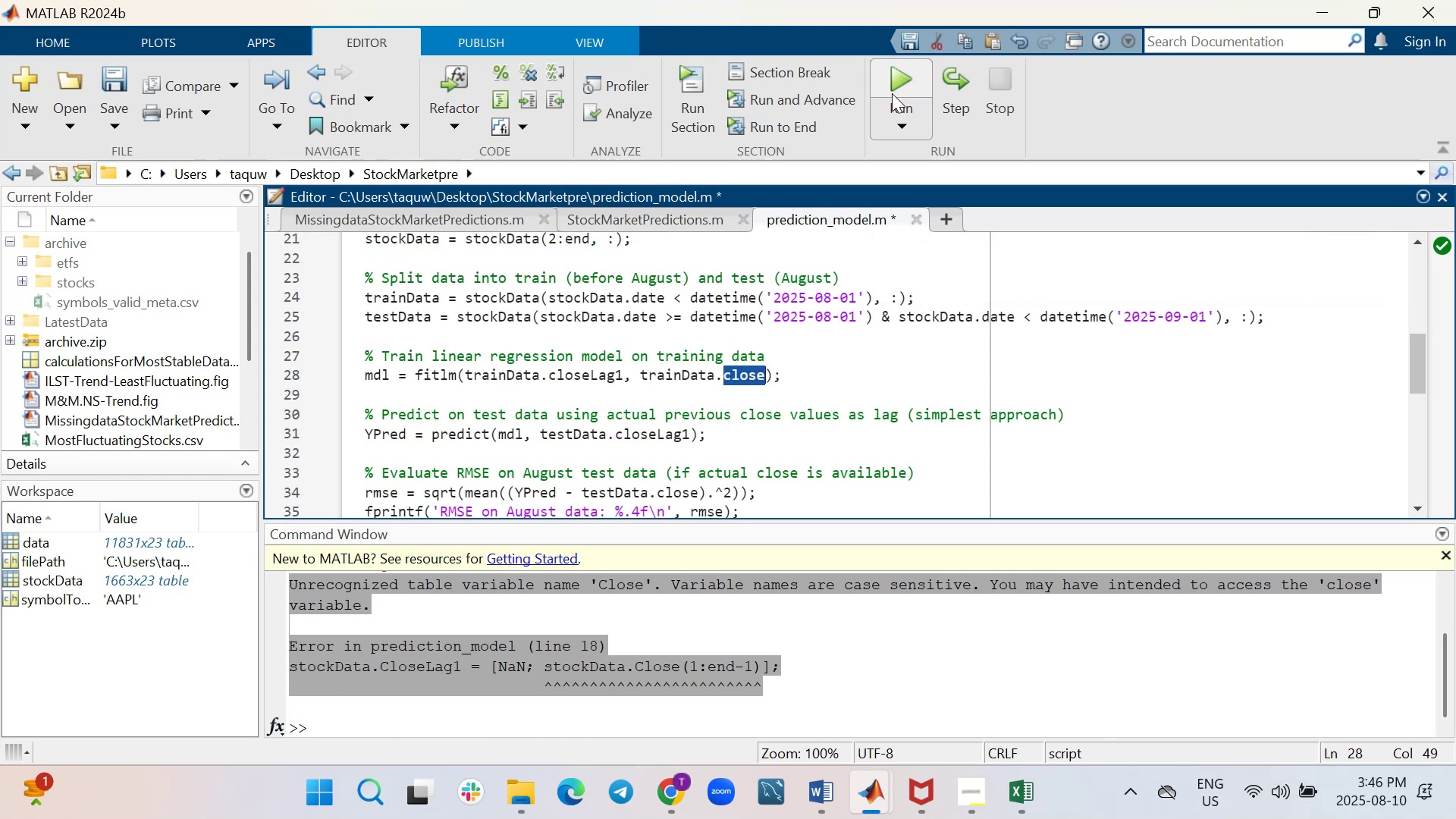 
left_click([896, 82])
 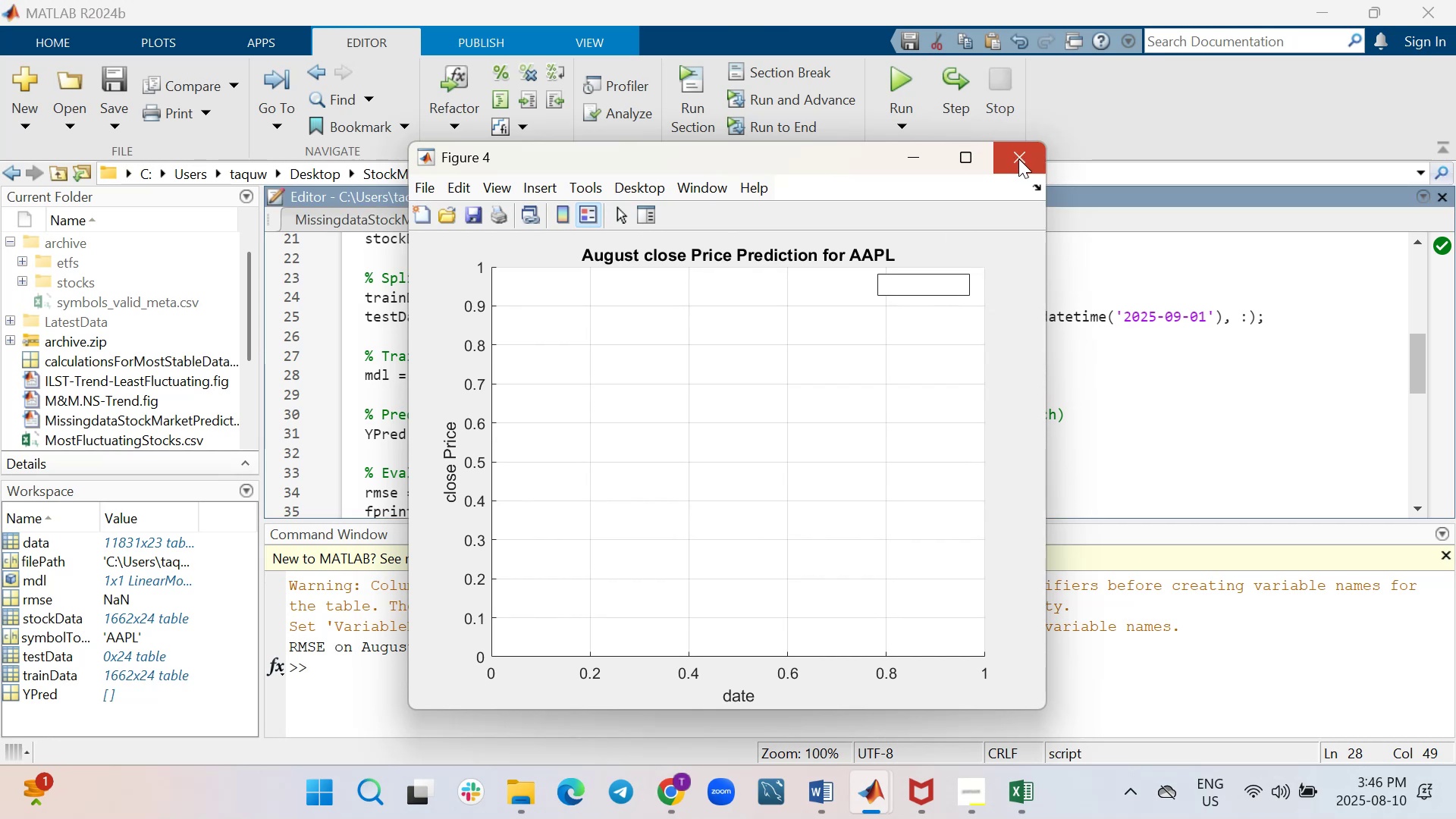 
scroll: coordinate [657, 419], scroll_direction: up, amount: 1.0
 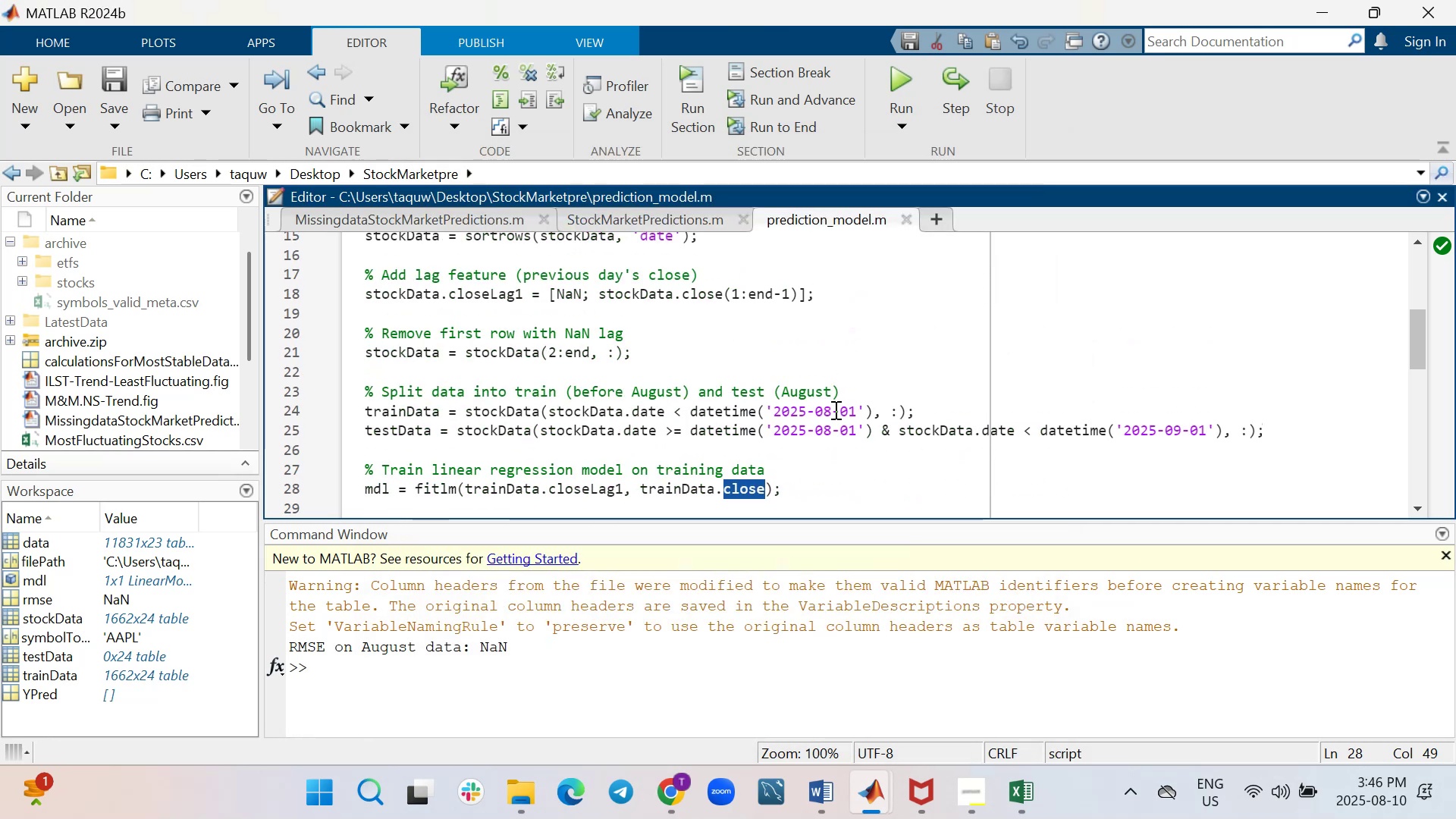 
wait(6.09)
 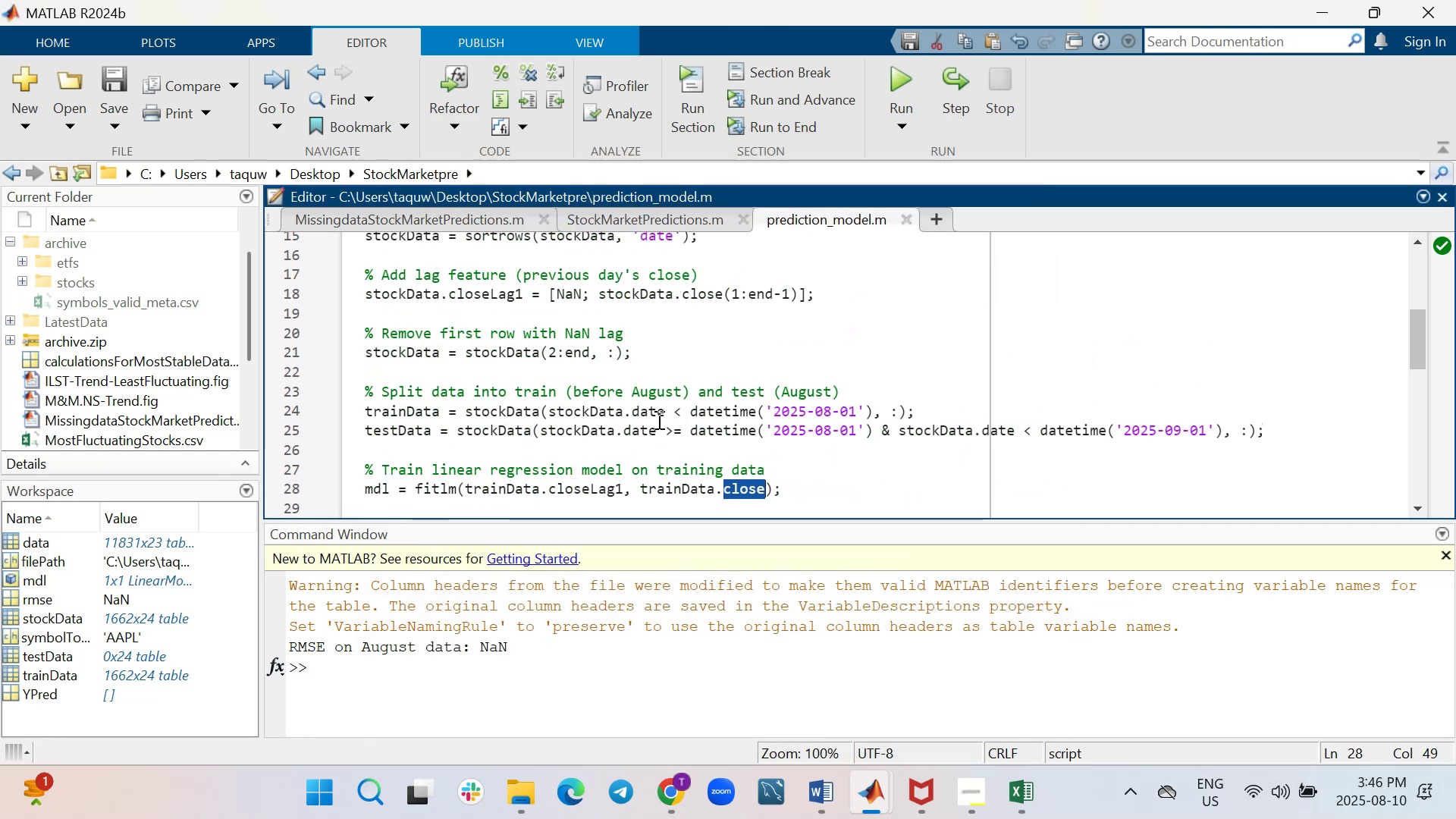 
key(Backspace)
 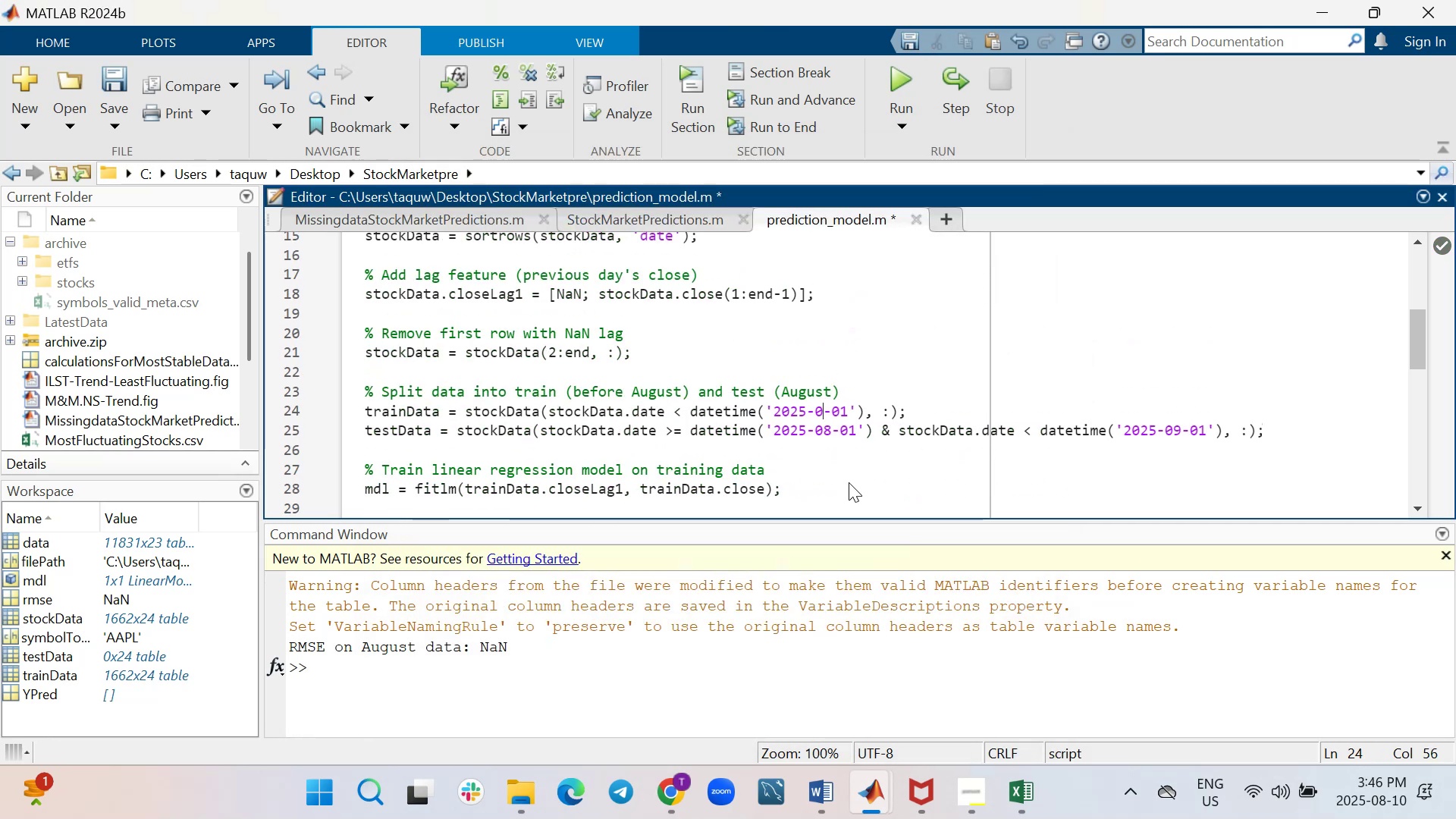 
key(7)
 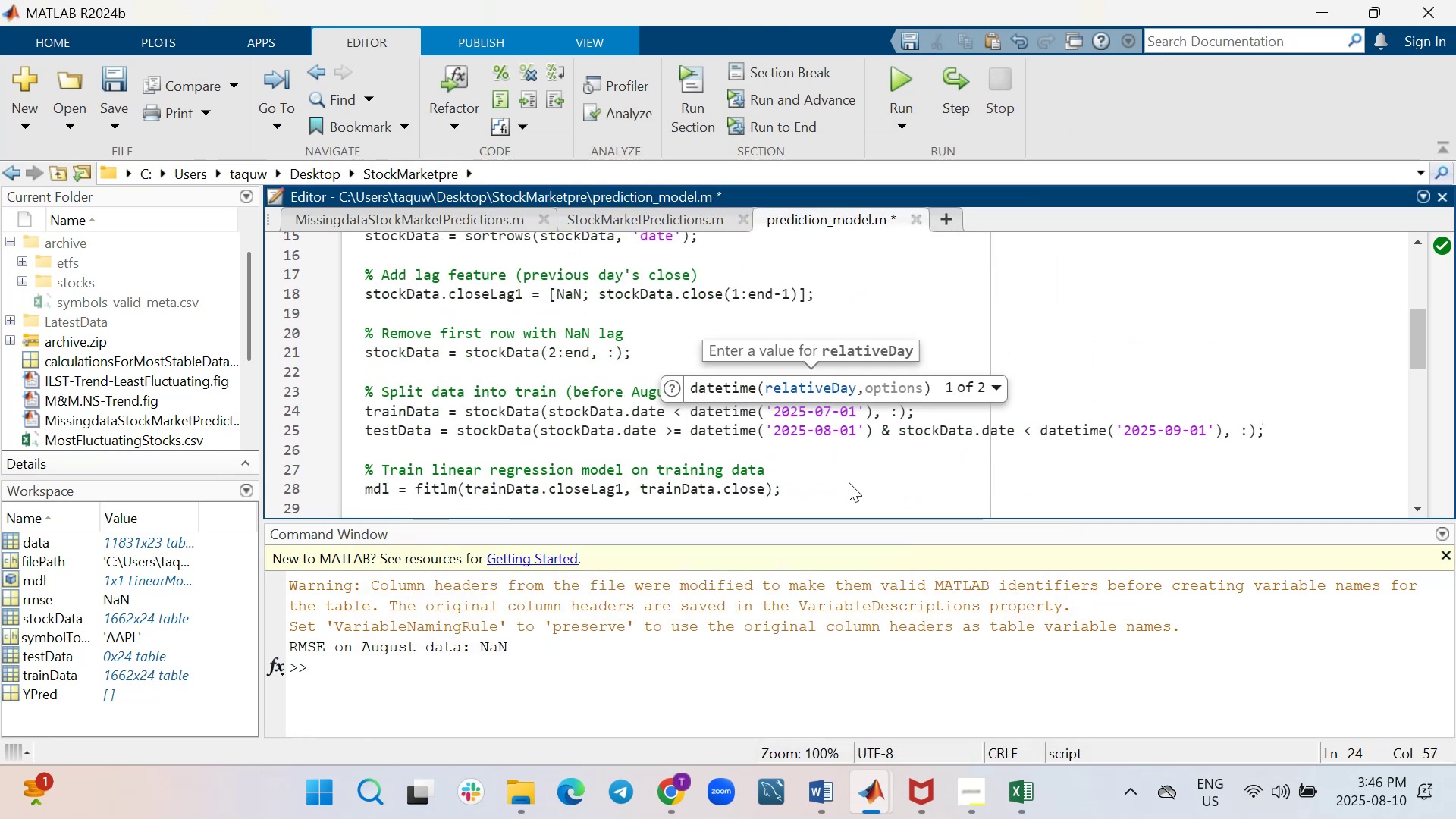 
key(ArrowDown)
 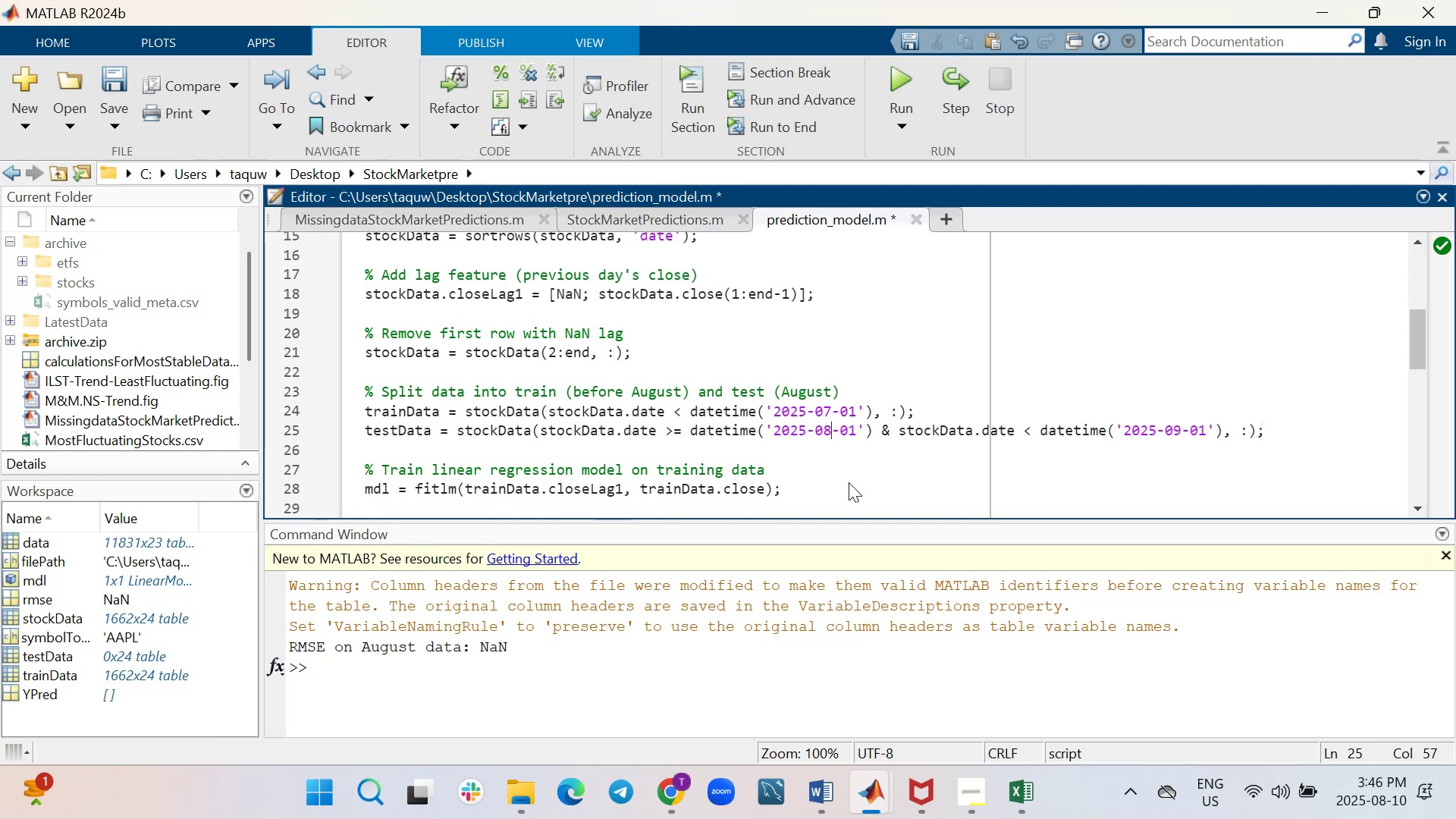 
key(Backspace)
 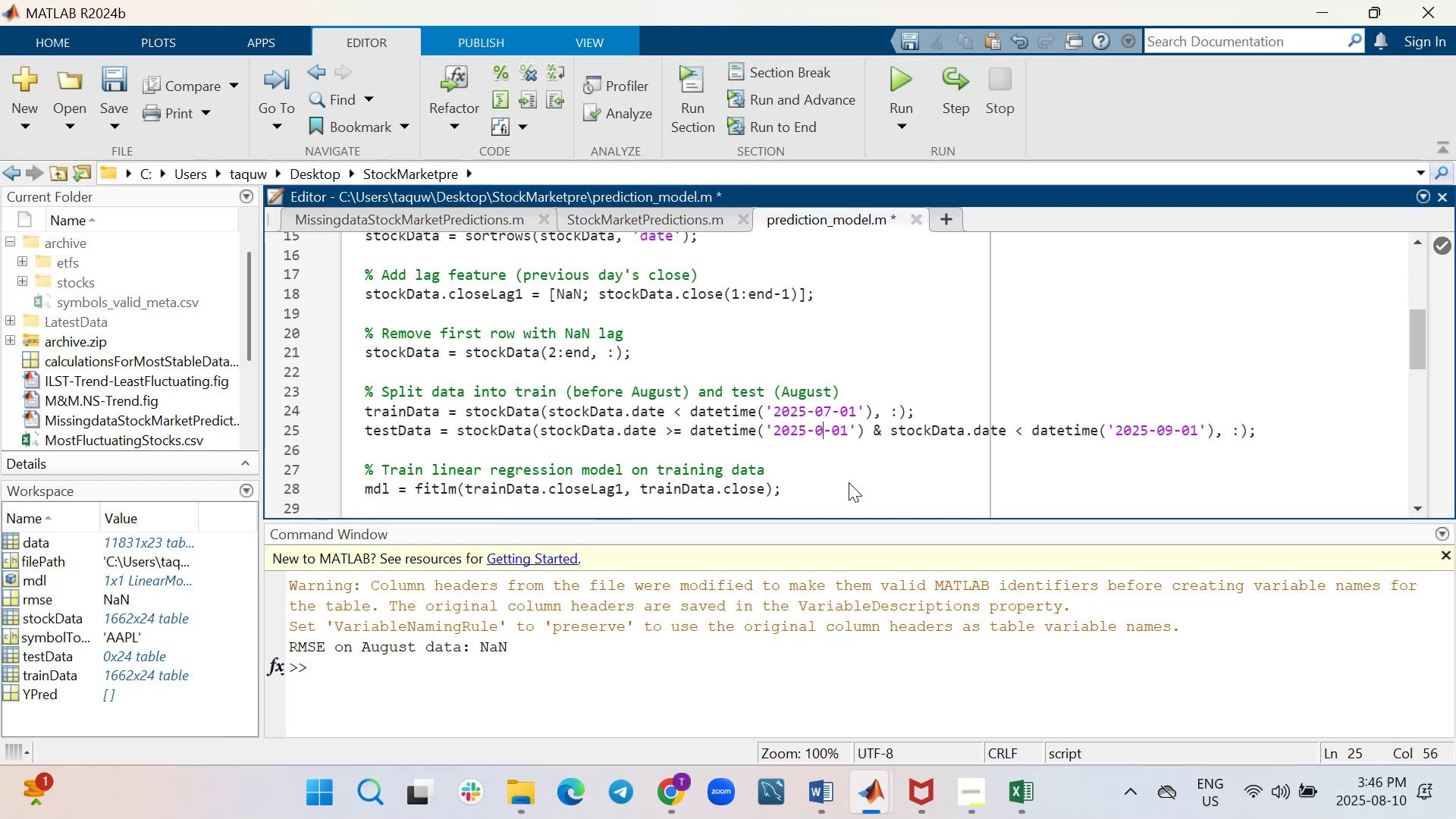 
key(7)
 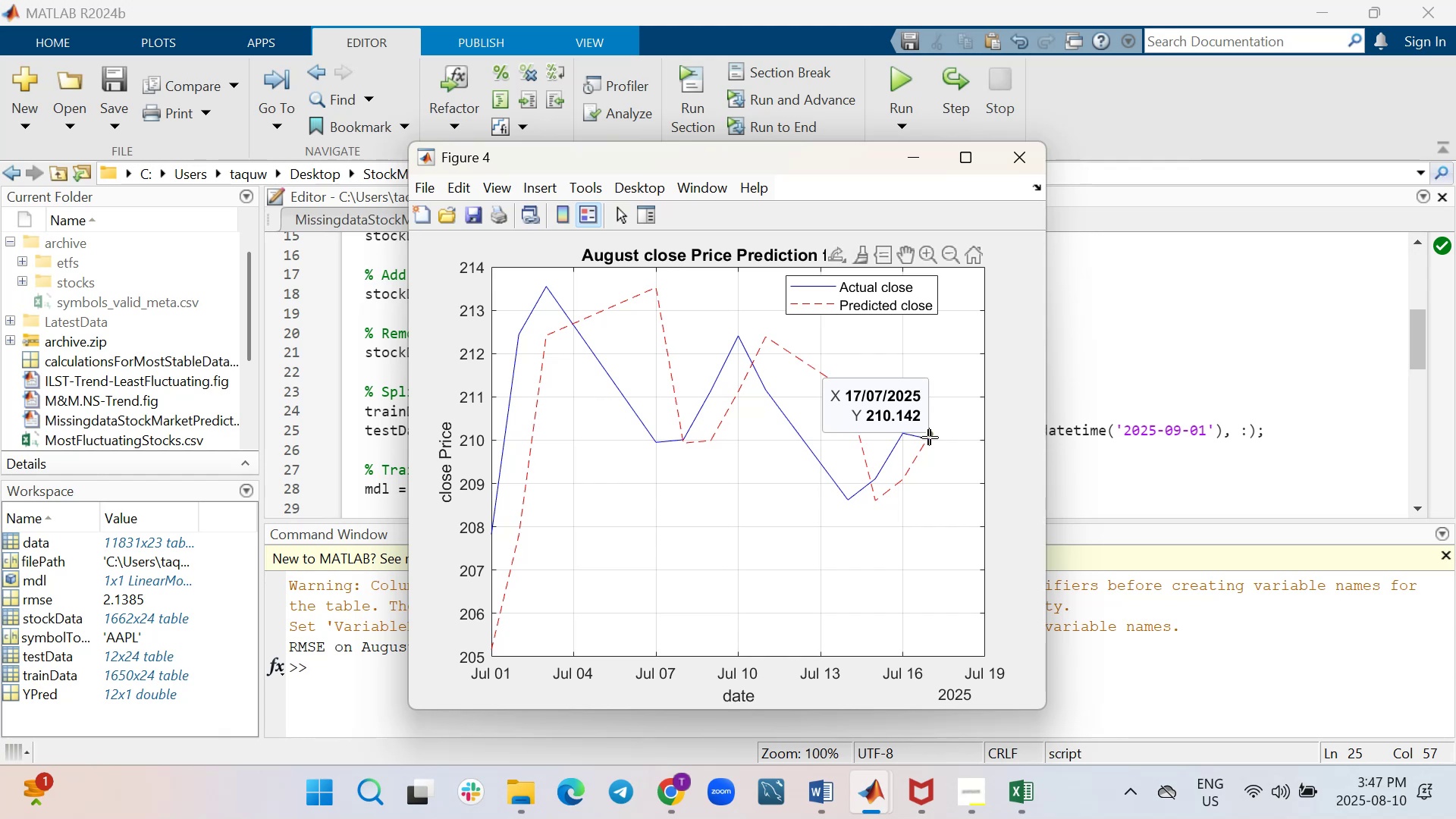 
wait(54.77)
 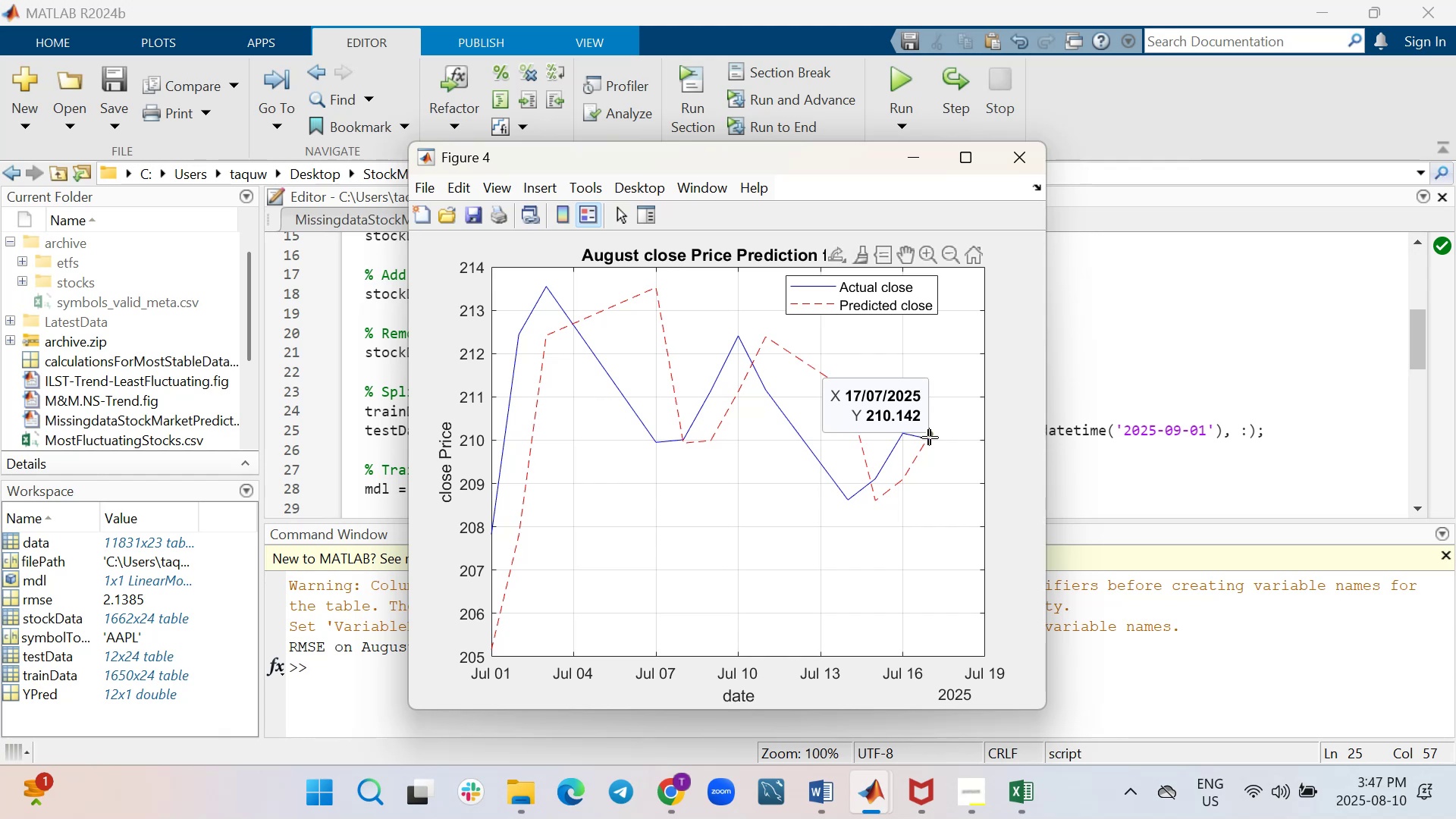 
mouse_move([892, 451])
 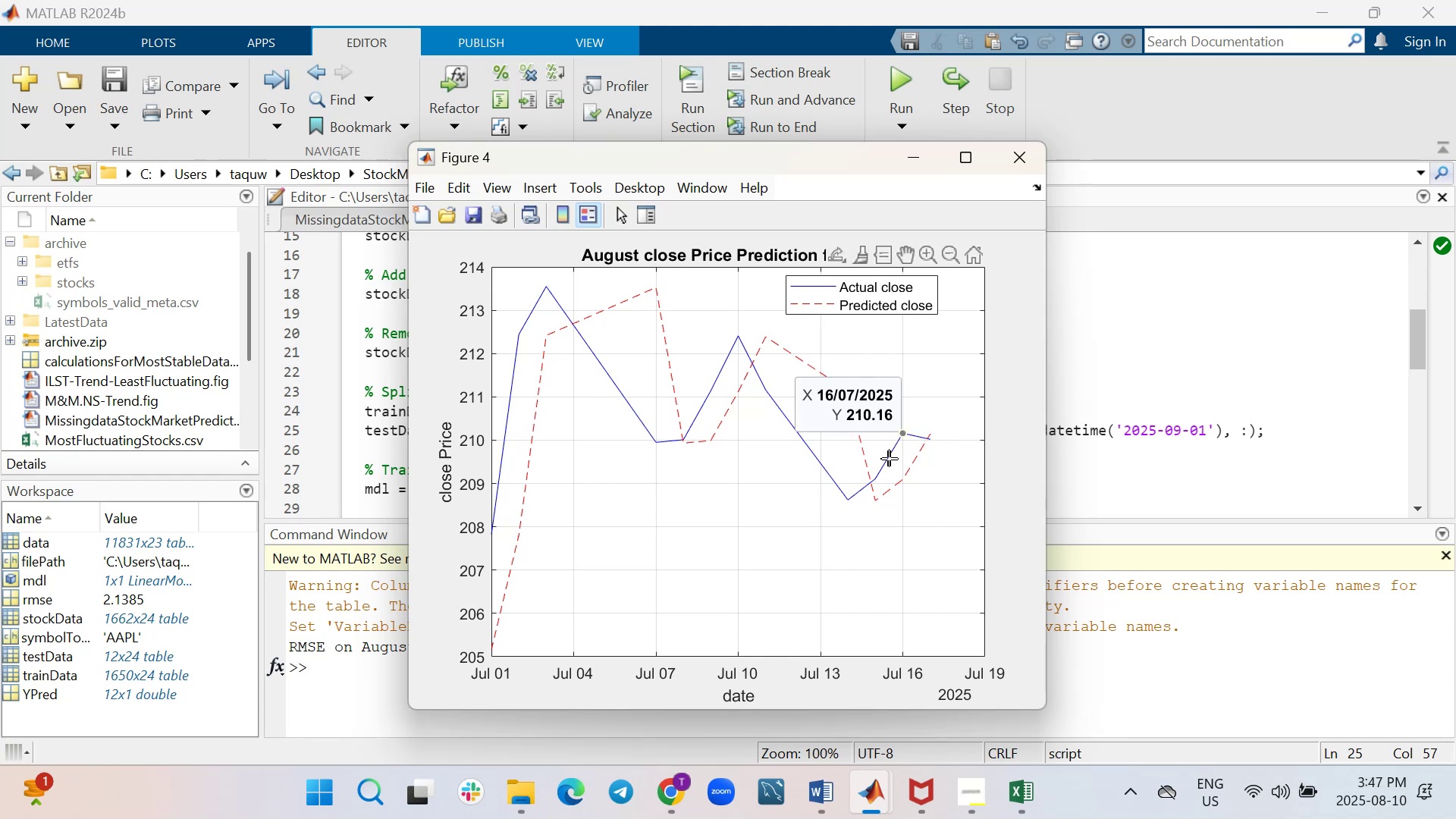 
mouse_move([896, 451])
 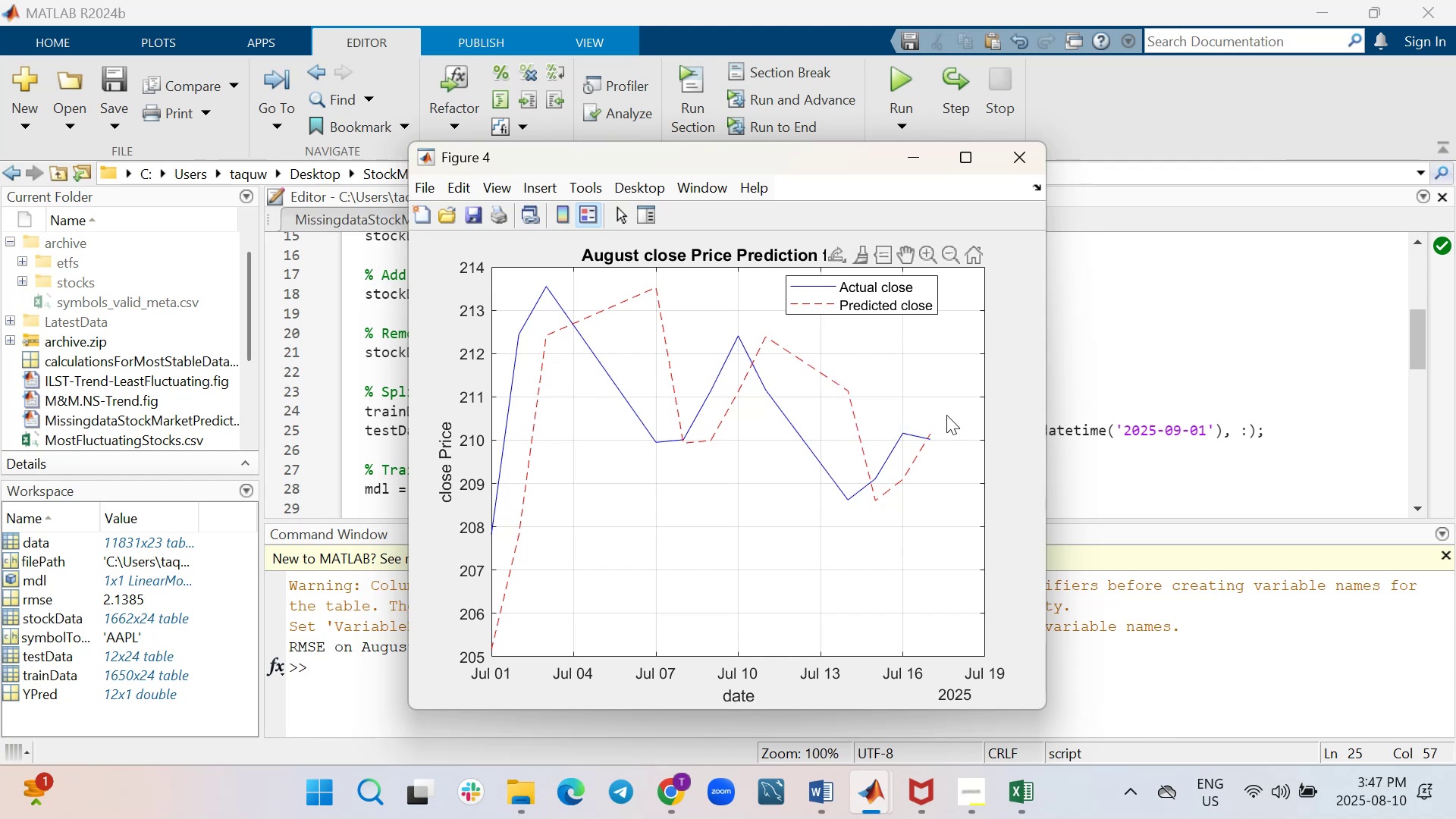 
wait(25.71)
 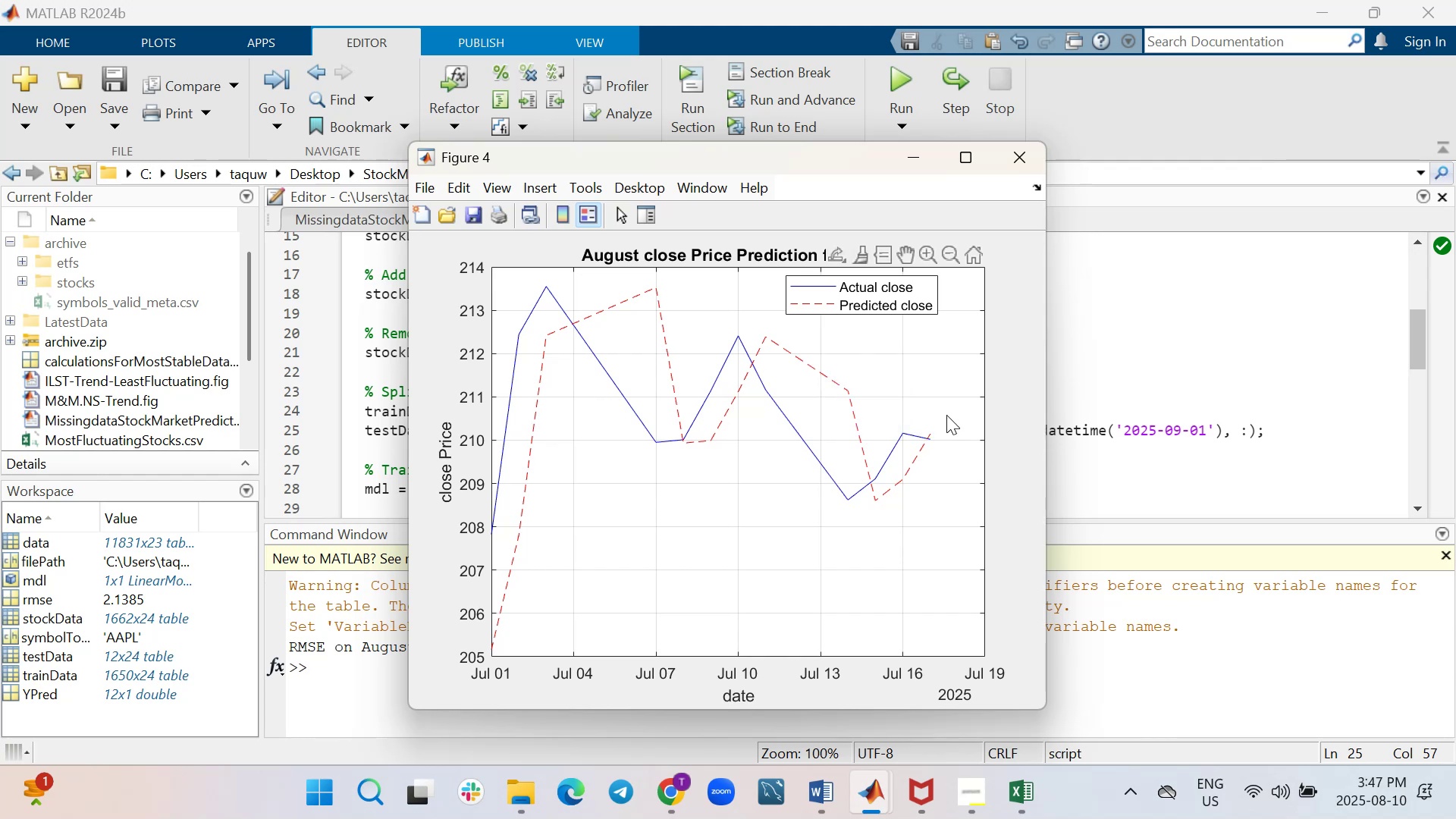 
mouse_move([916, 437])
 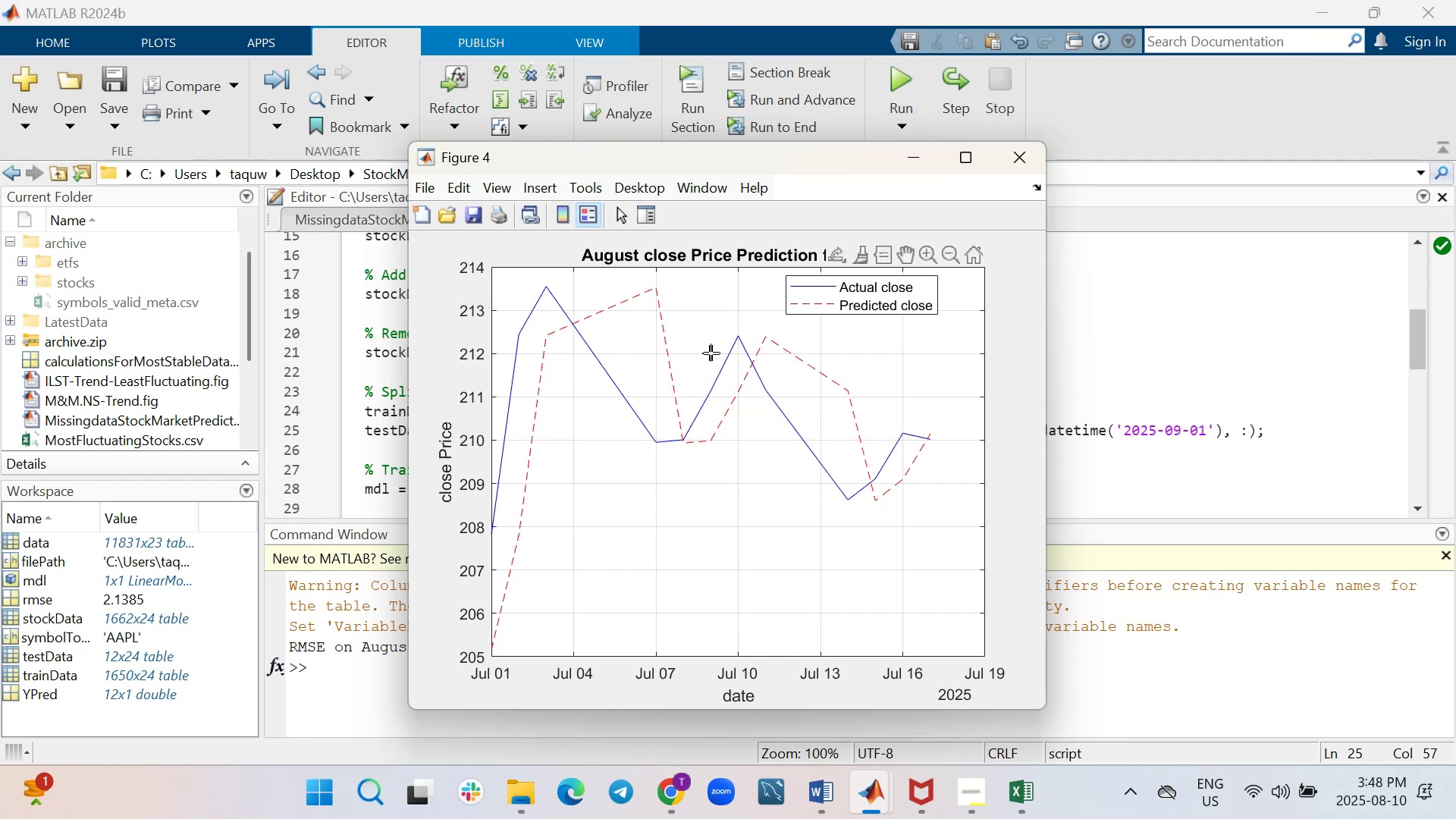 
mouse_move([721, 334])
 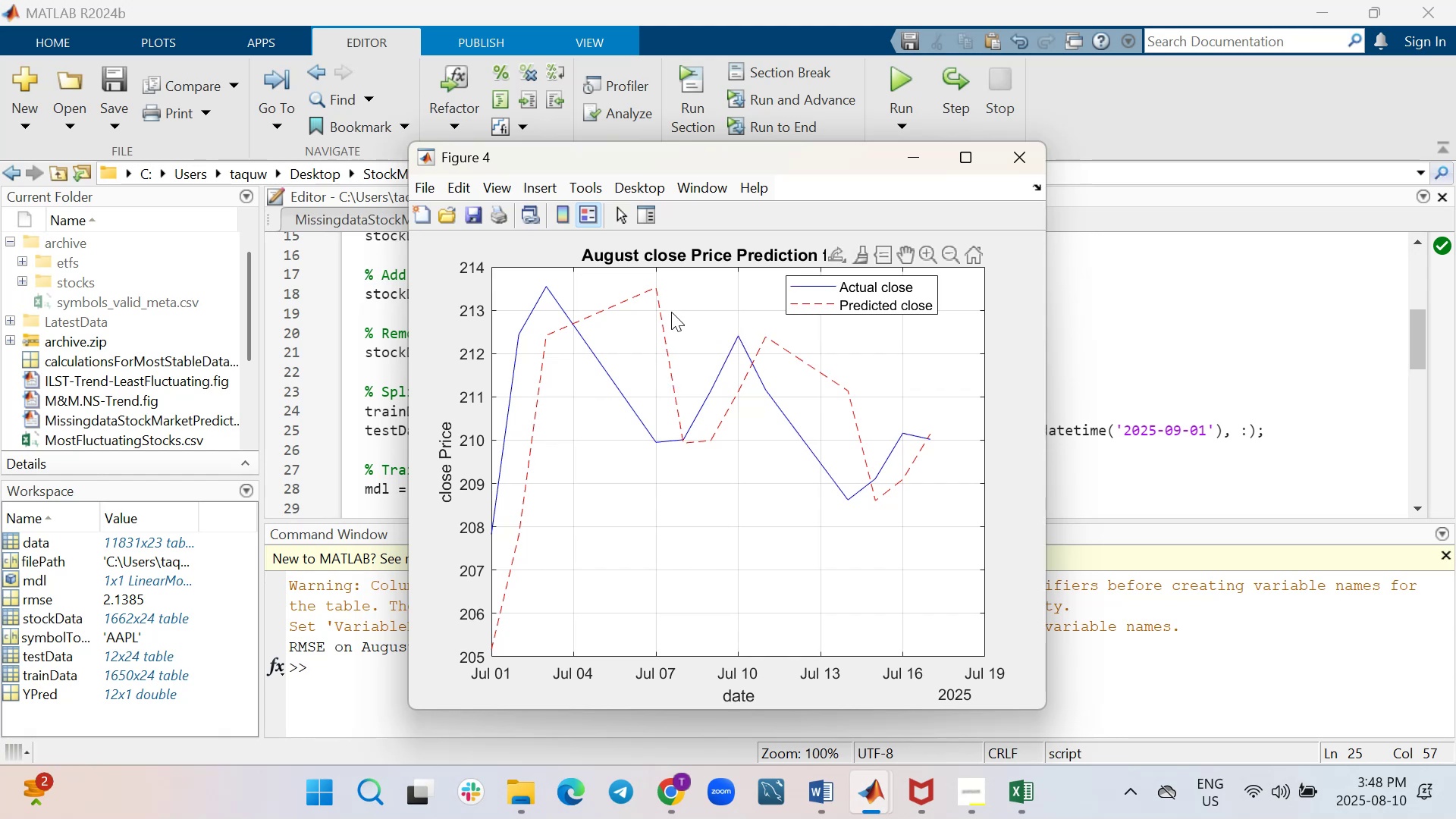 
mouse_move([637, 290])
 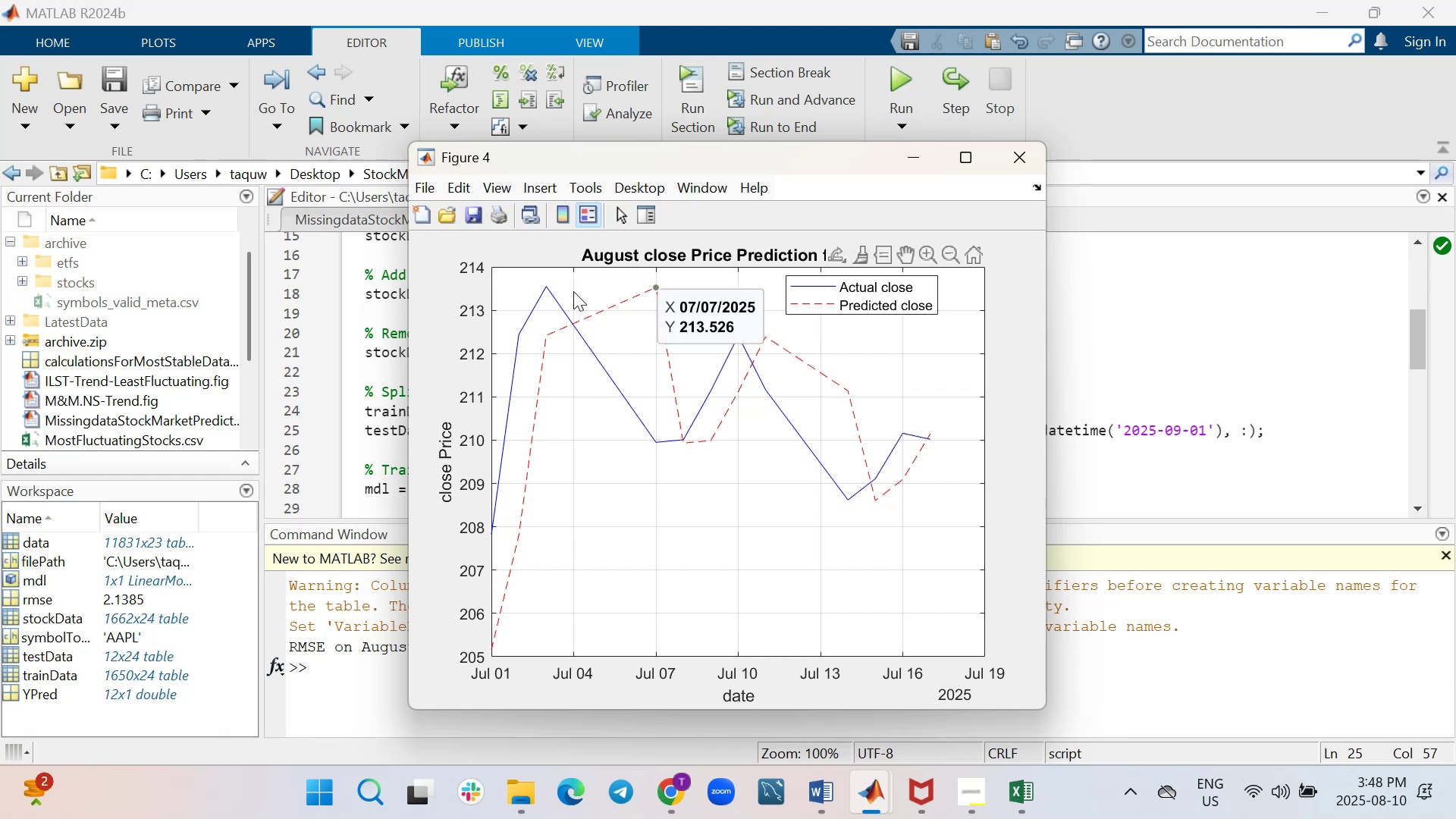 
mouse_move([534, 303])
 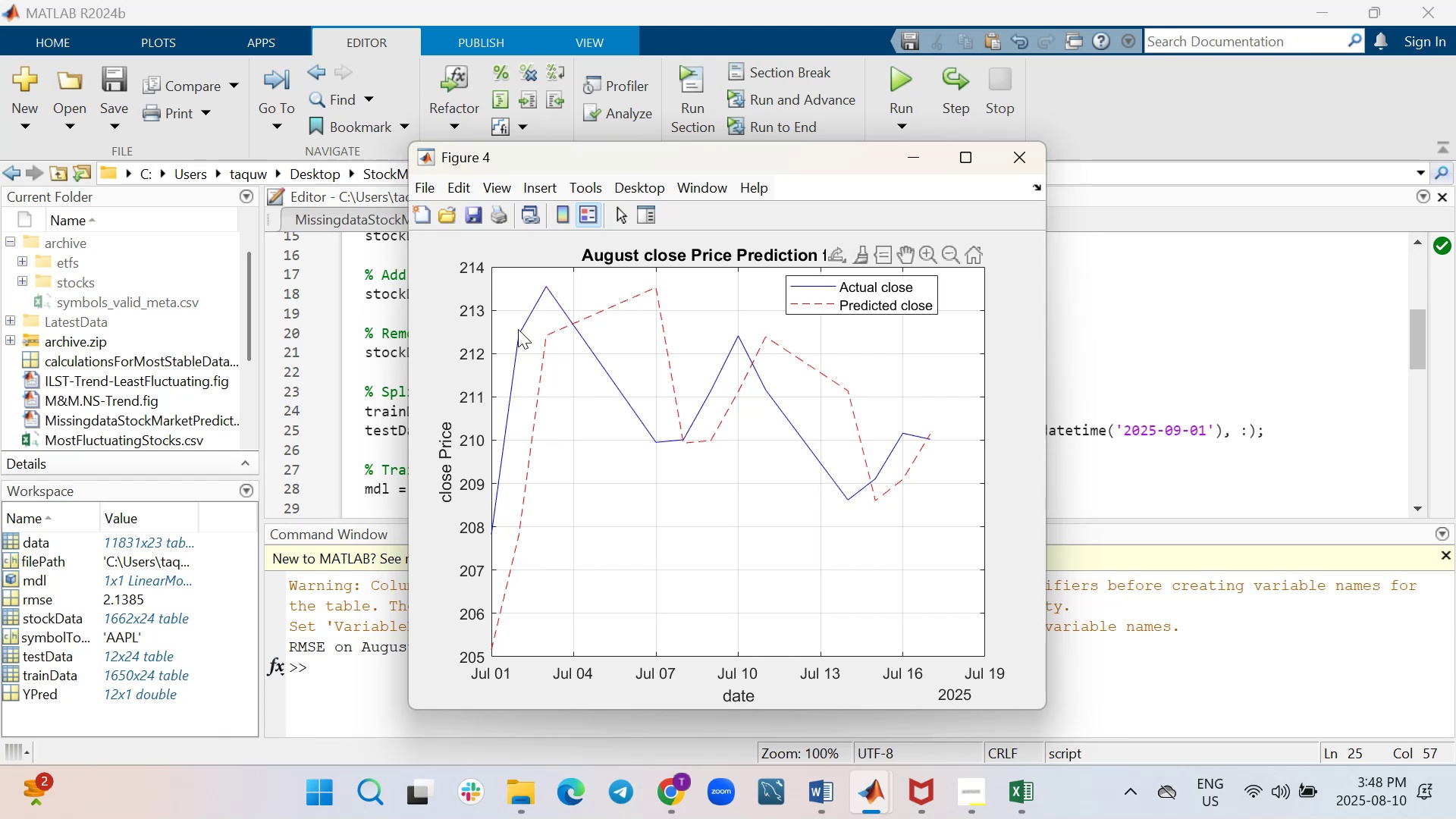 
mouse_move([532, 352])
 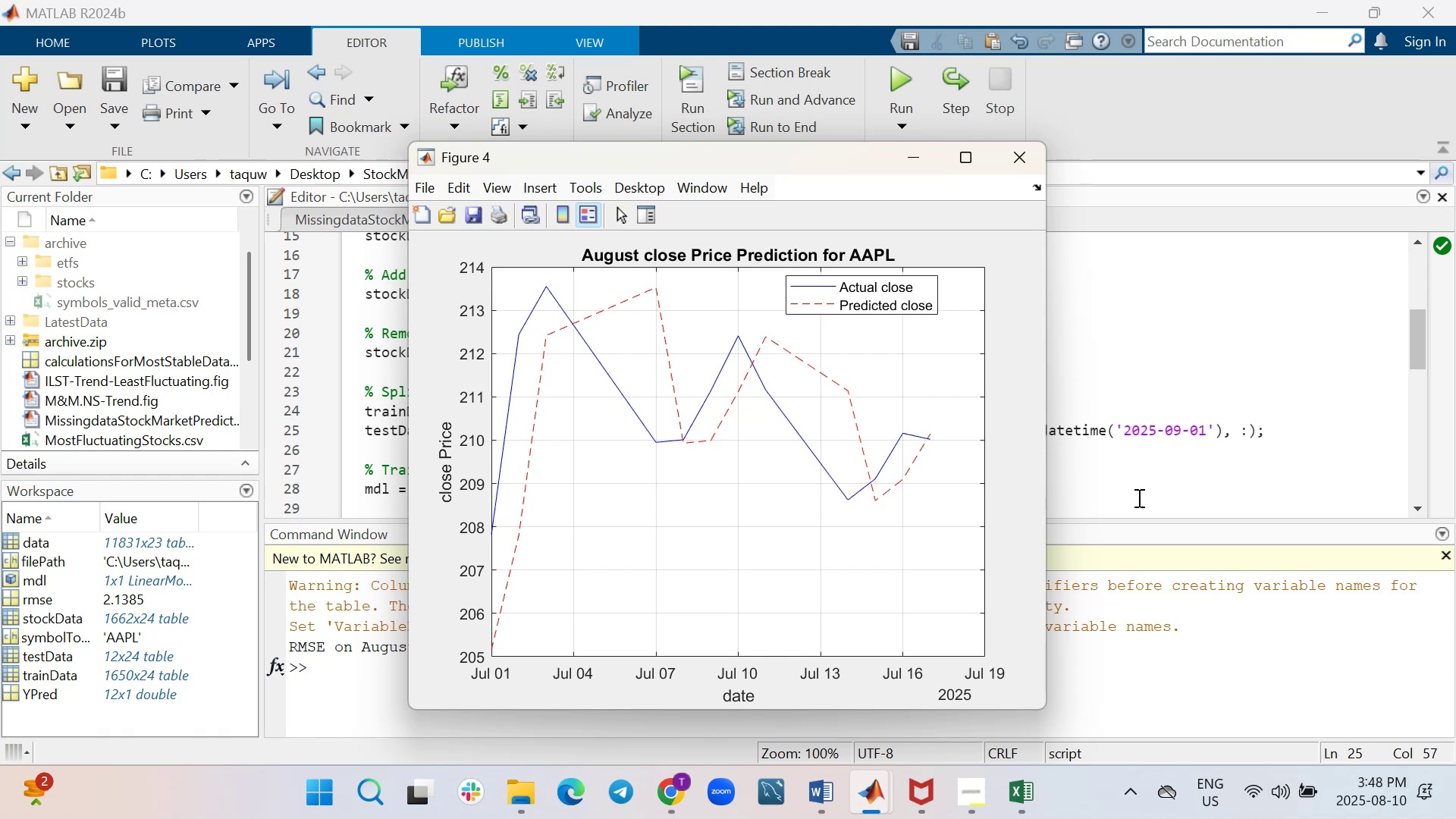 
wait(15.09)
 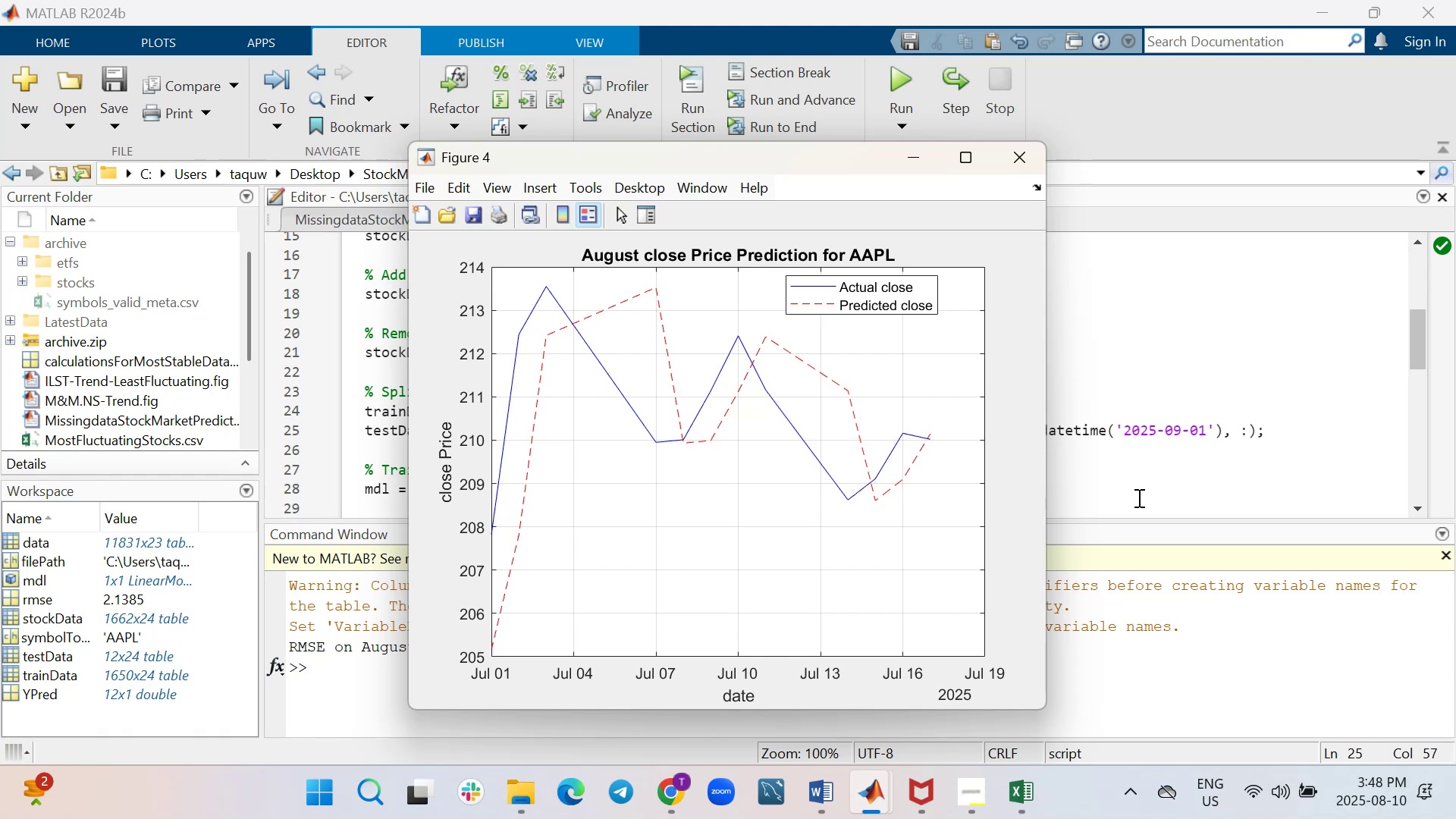 
scroll: coordinate [1207, 472], scroll_direction: up, amount: 4.0
 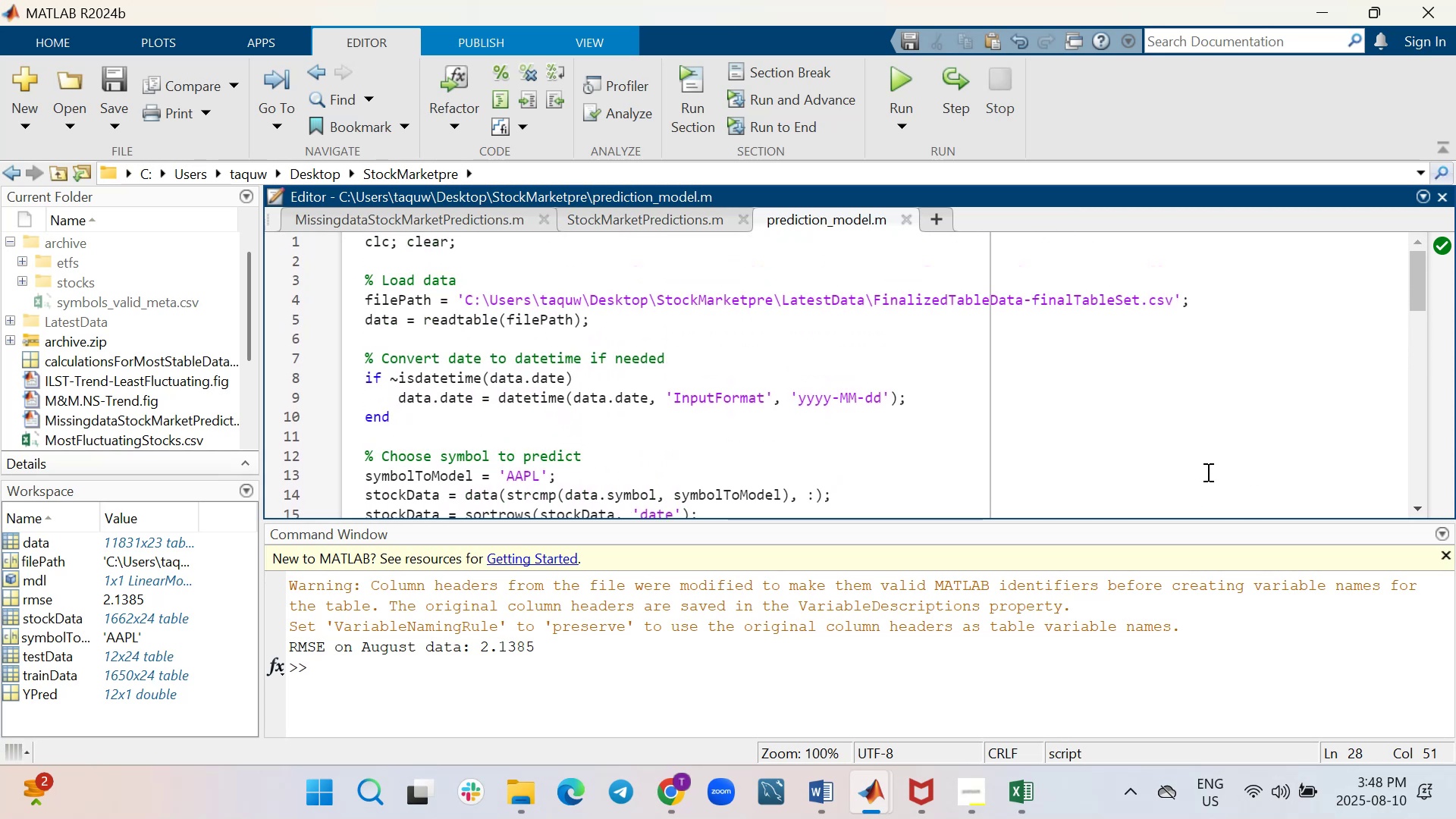 
scroll: coordinate [1207, 472], scroll_direction: down, amount: 3.0
 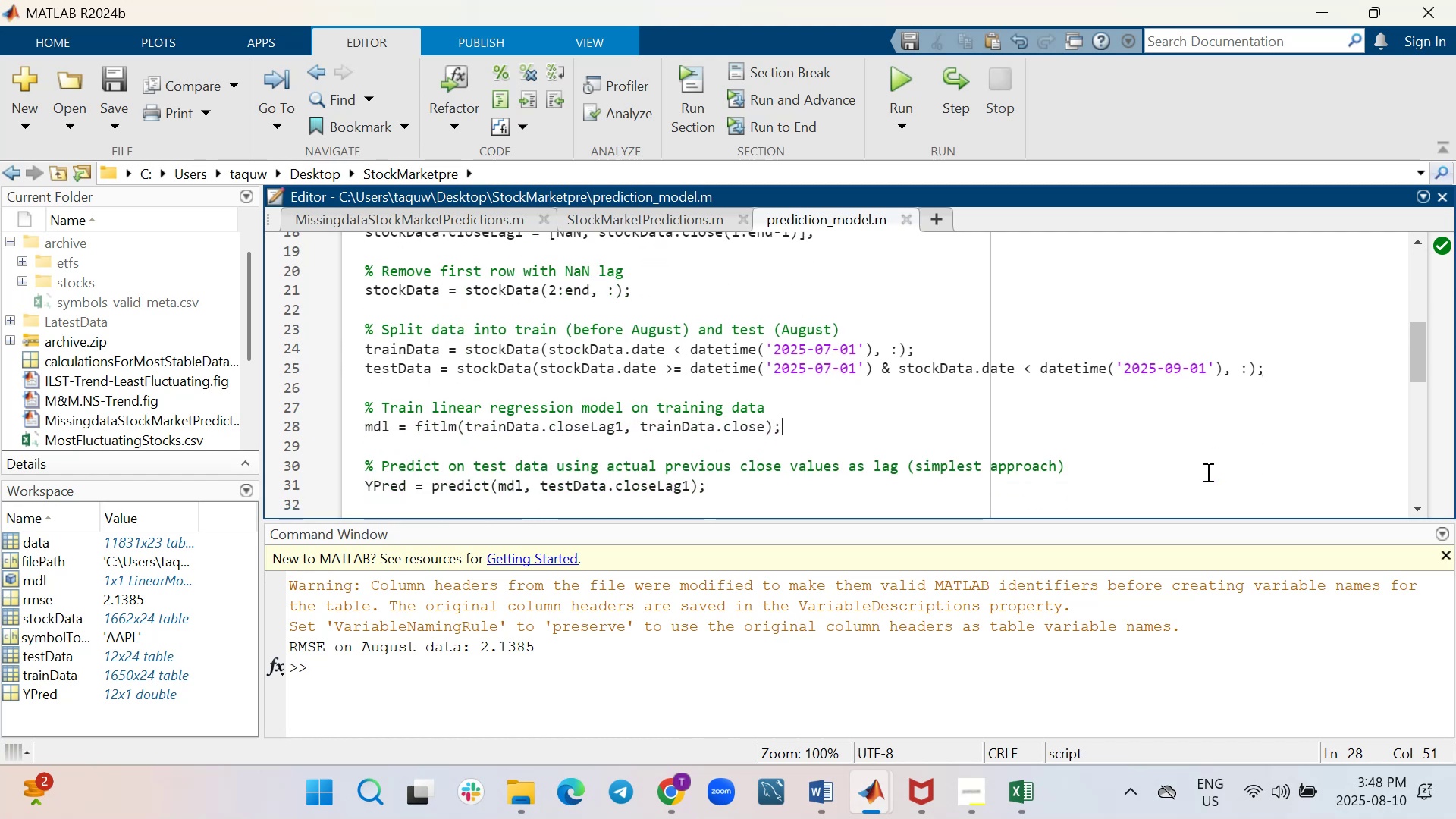 
wait(7.21)
 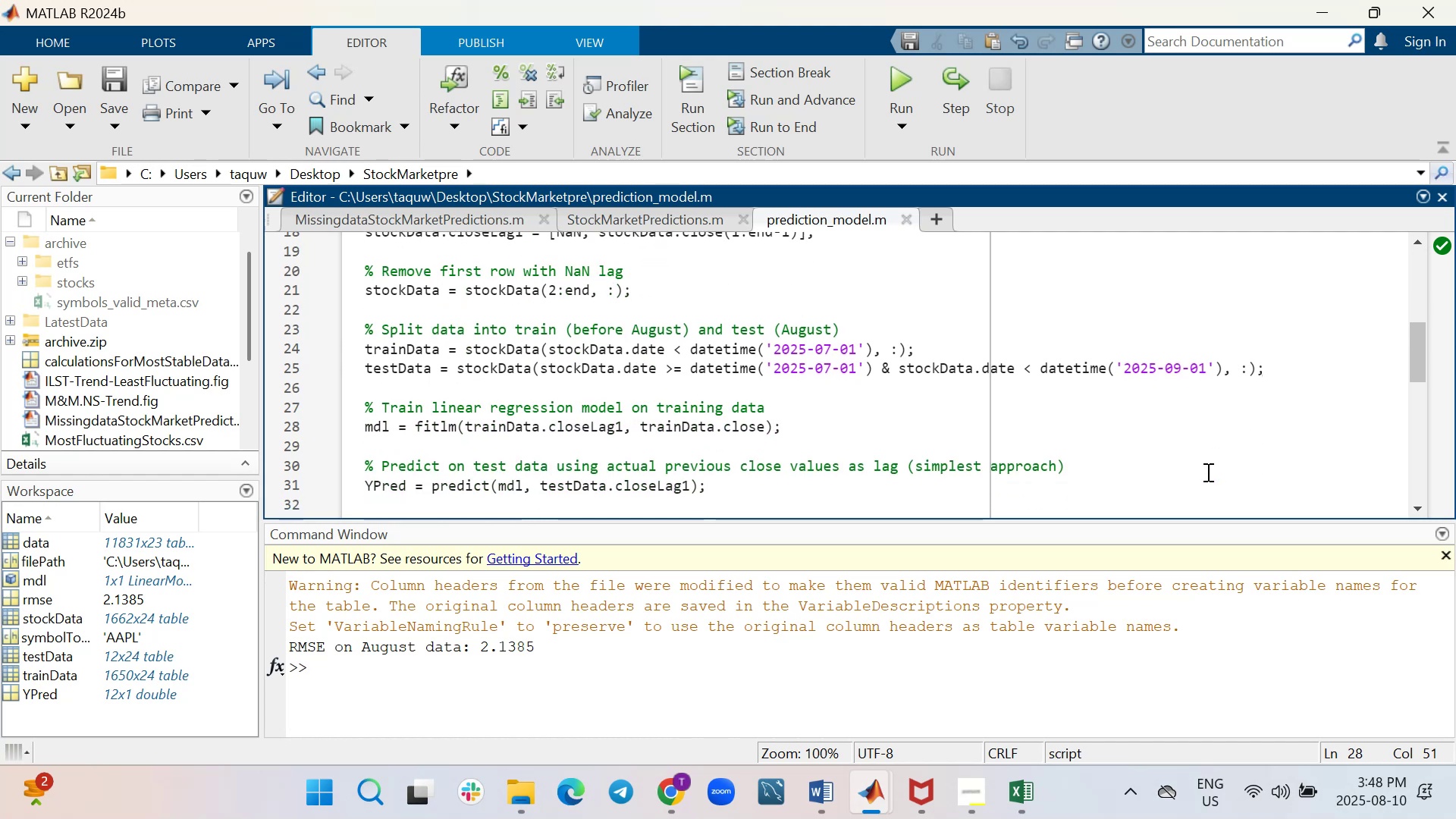 
scroll: coordinate [1207, 472], scroll_direction: down, amount: 3.0
 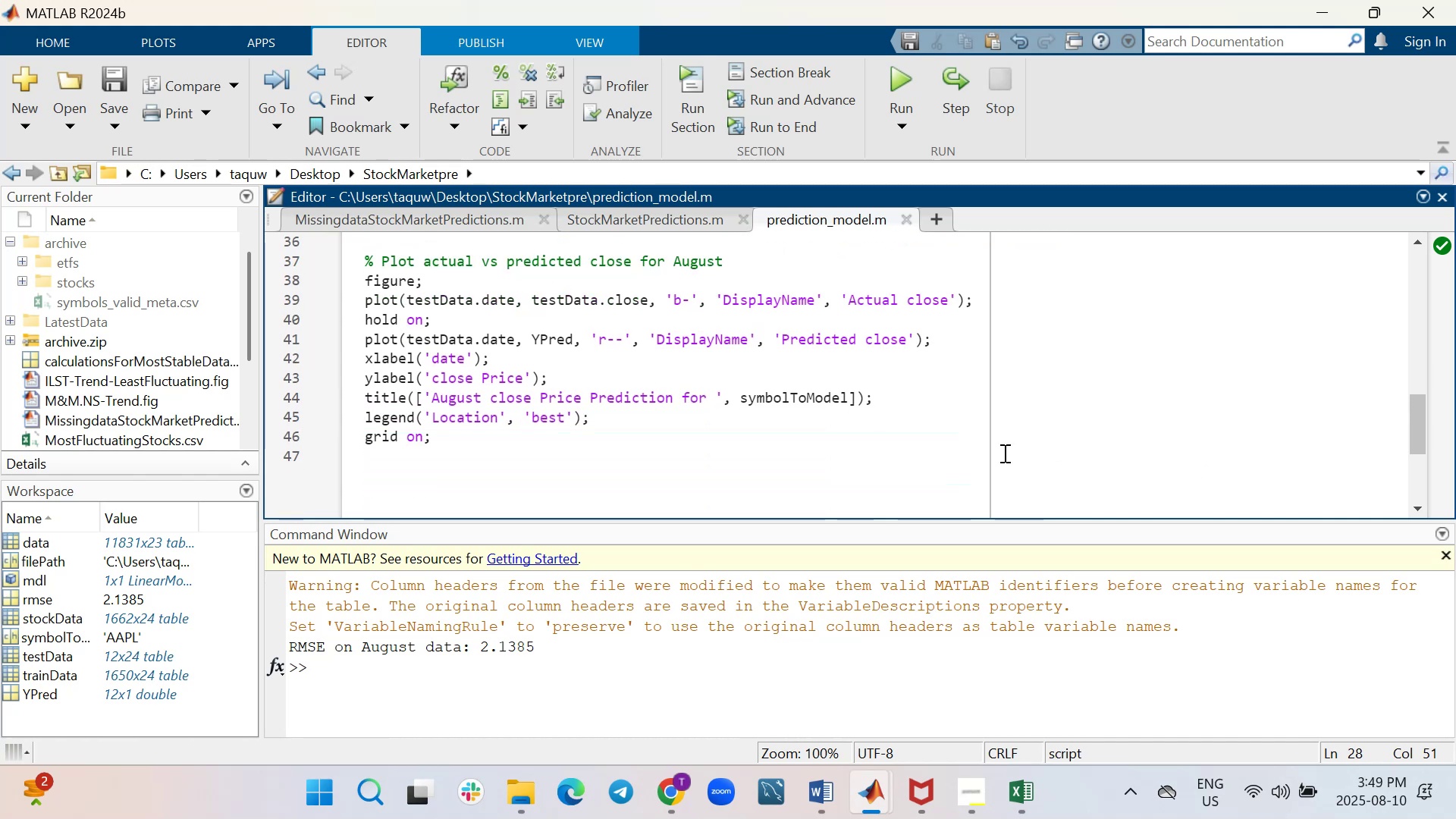 
scroll: coordinate [902, 457], scroll_direction: up, amount: 3.0
 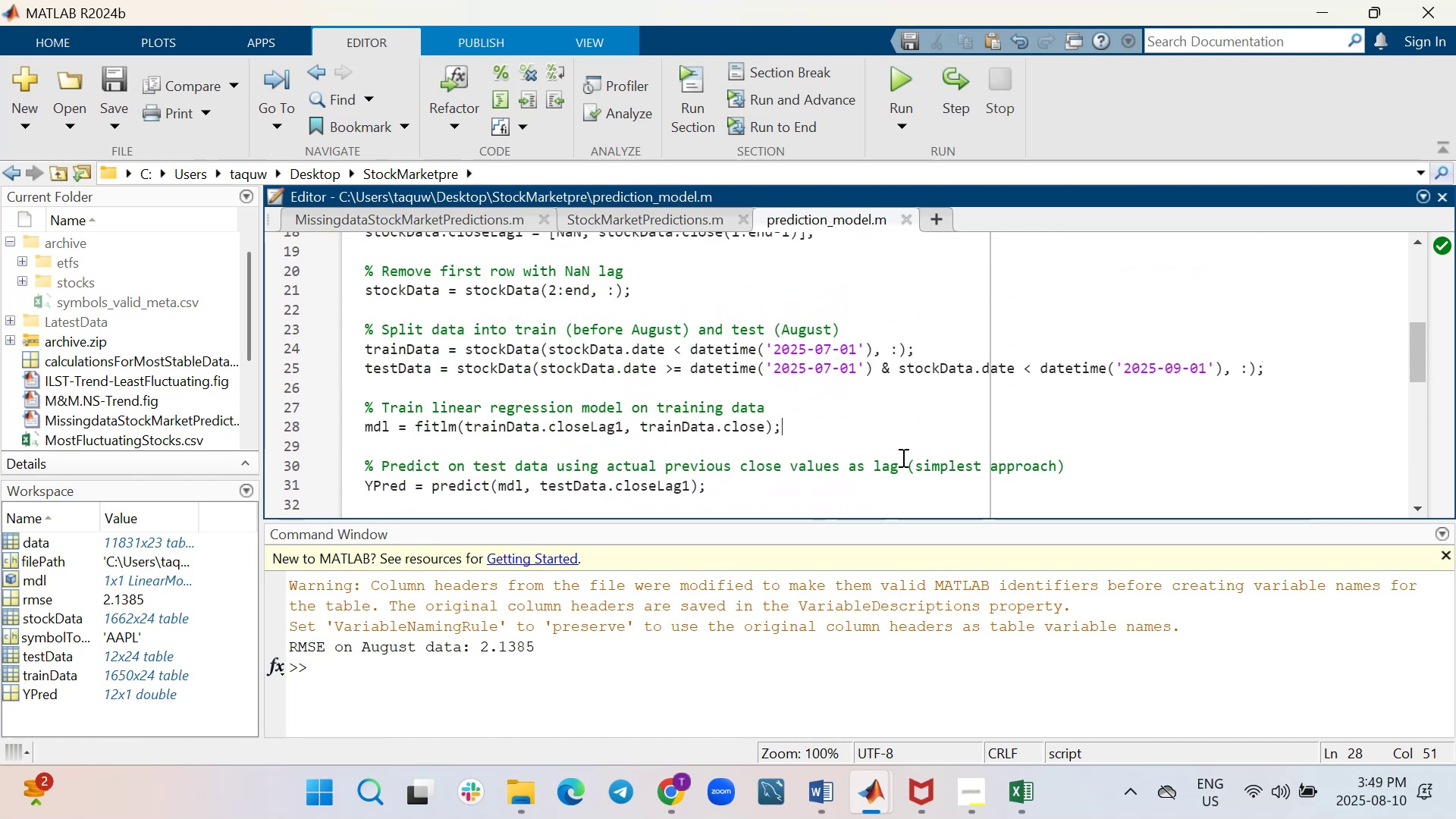 
scroll: coordinate [902, 457], scroll_direction: down, amount: 7.0
 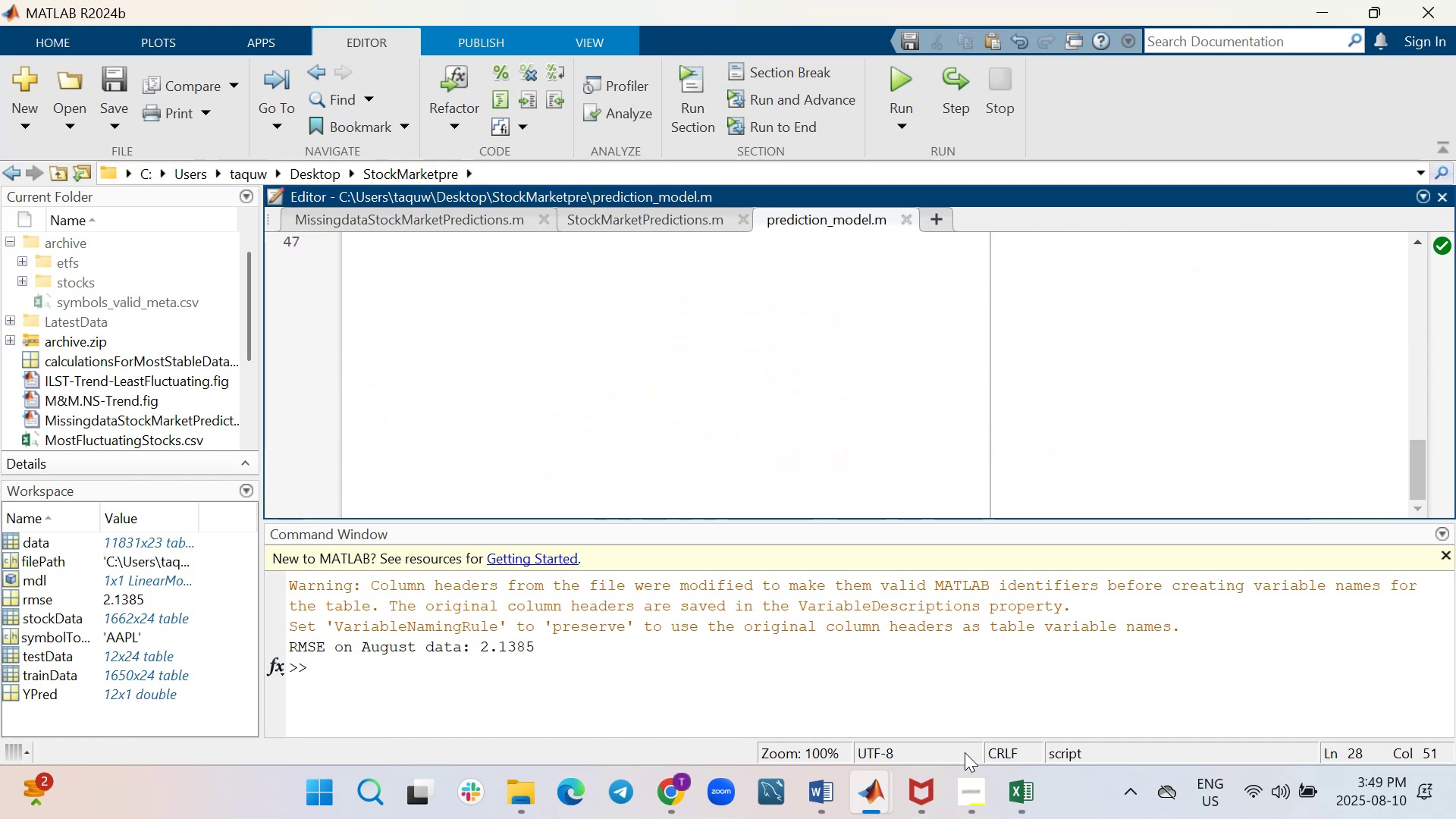 
mouse_move([897, 745])
 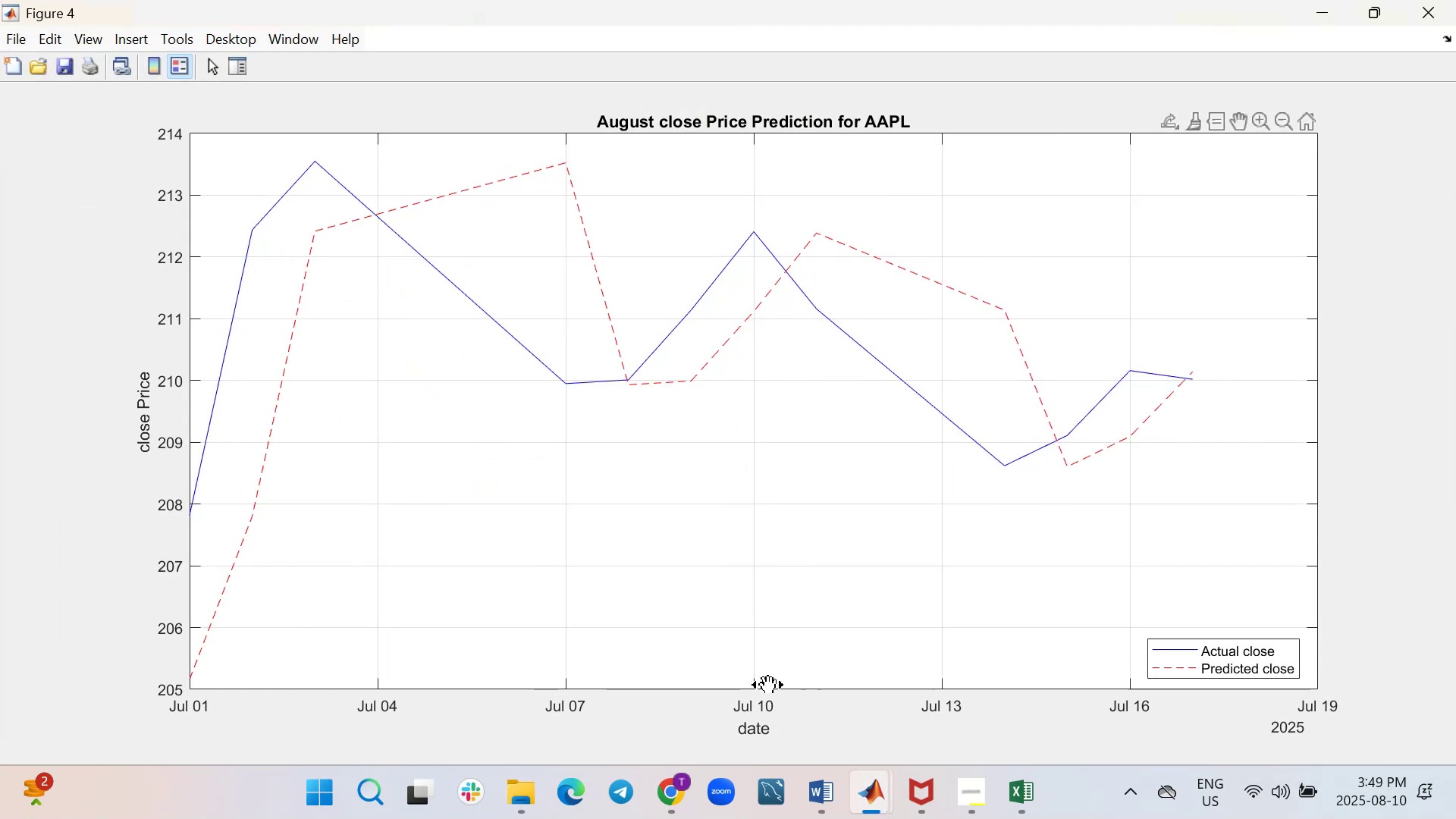 
wait(14.95)
 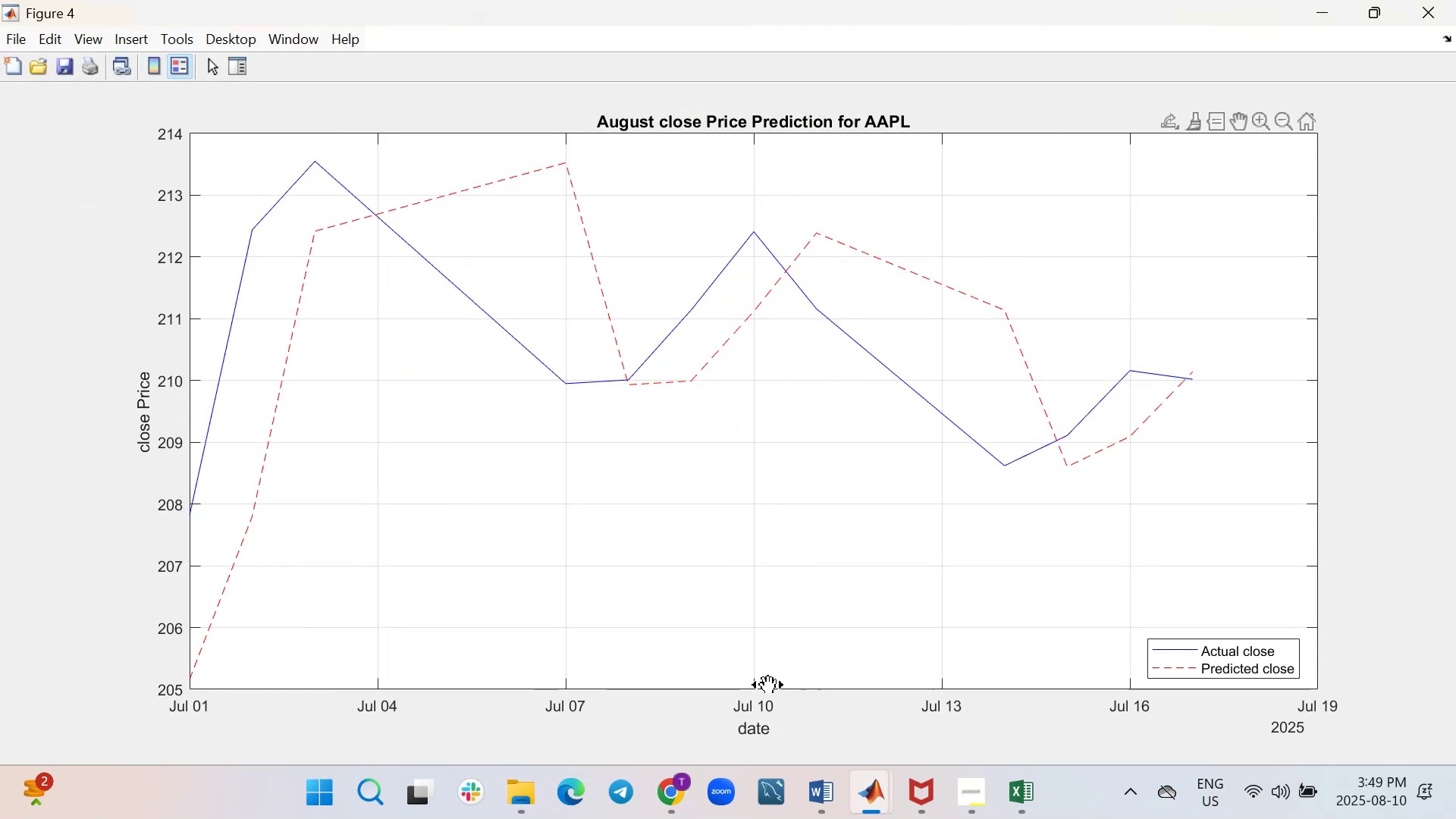 
scroll: coordinate [664, 369], scroll_direction: up, amount: 10.0
 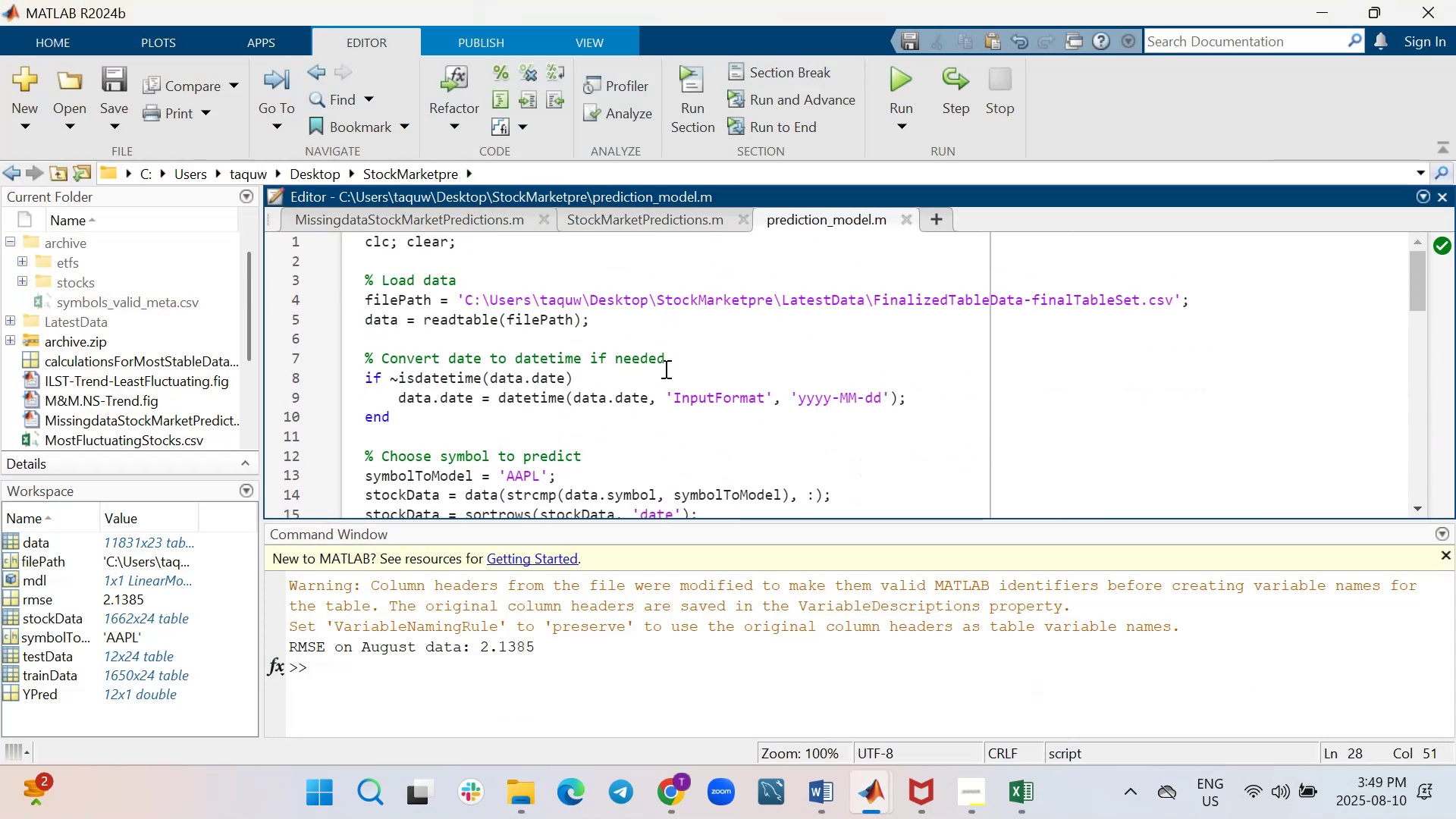 
scroll: coordinate [664, 369], scroll_direction: down, amount: 1.0
 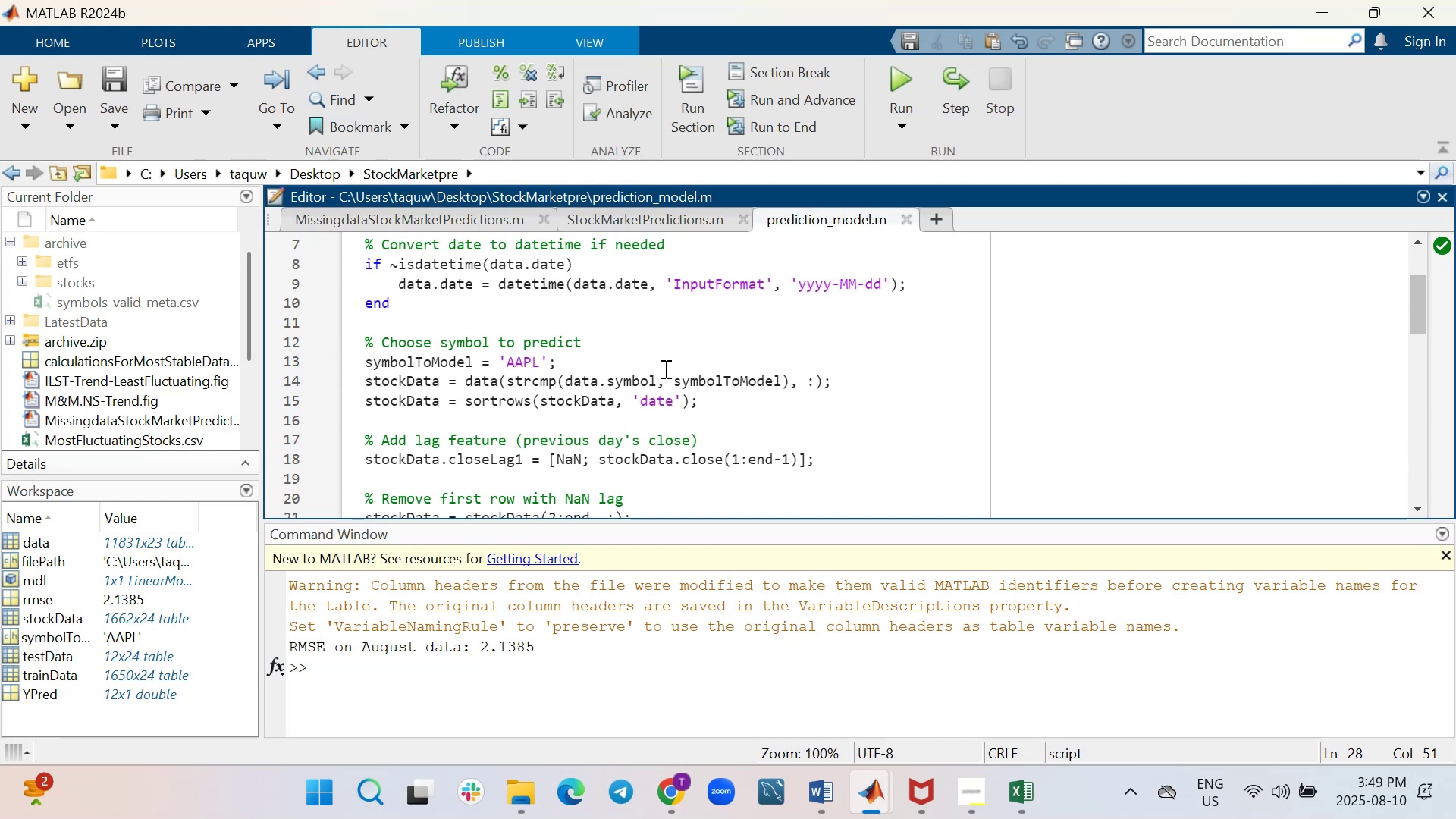 
wait(5.51)
 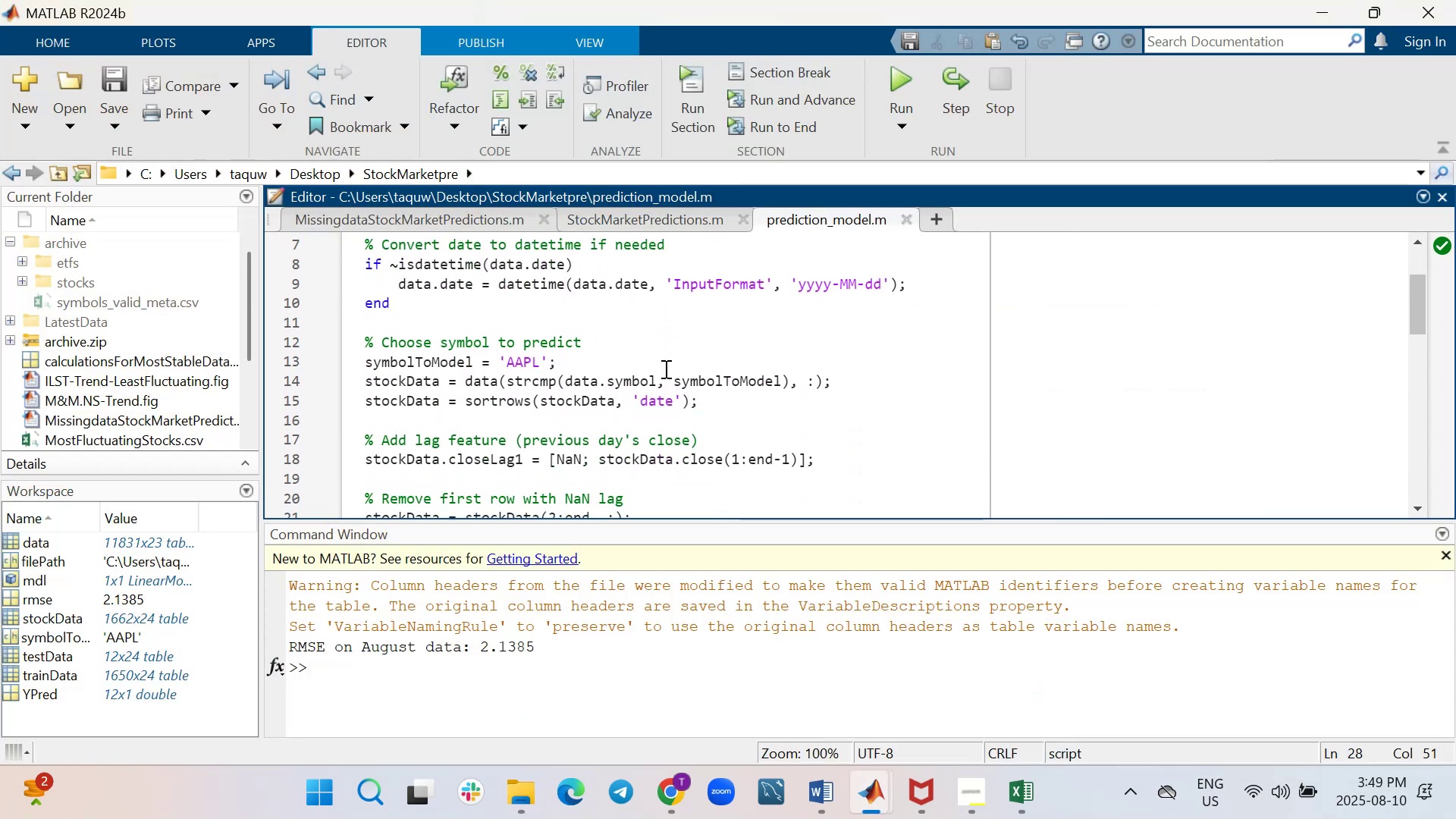 
scroll: coordinate [664, 369], scroll_direction: down, amount: 2.0
 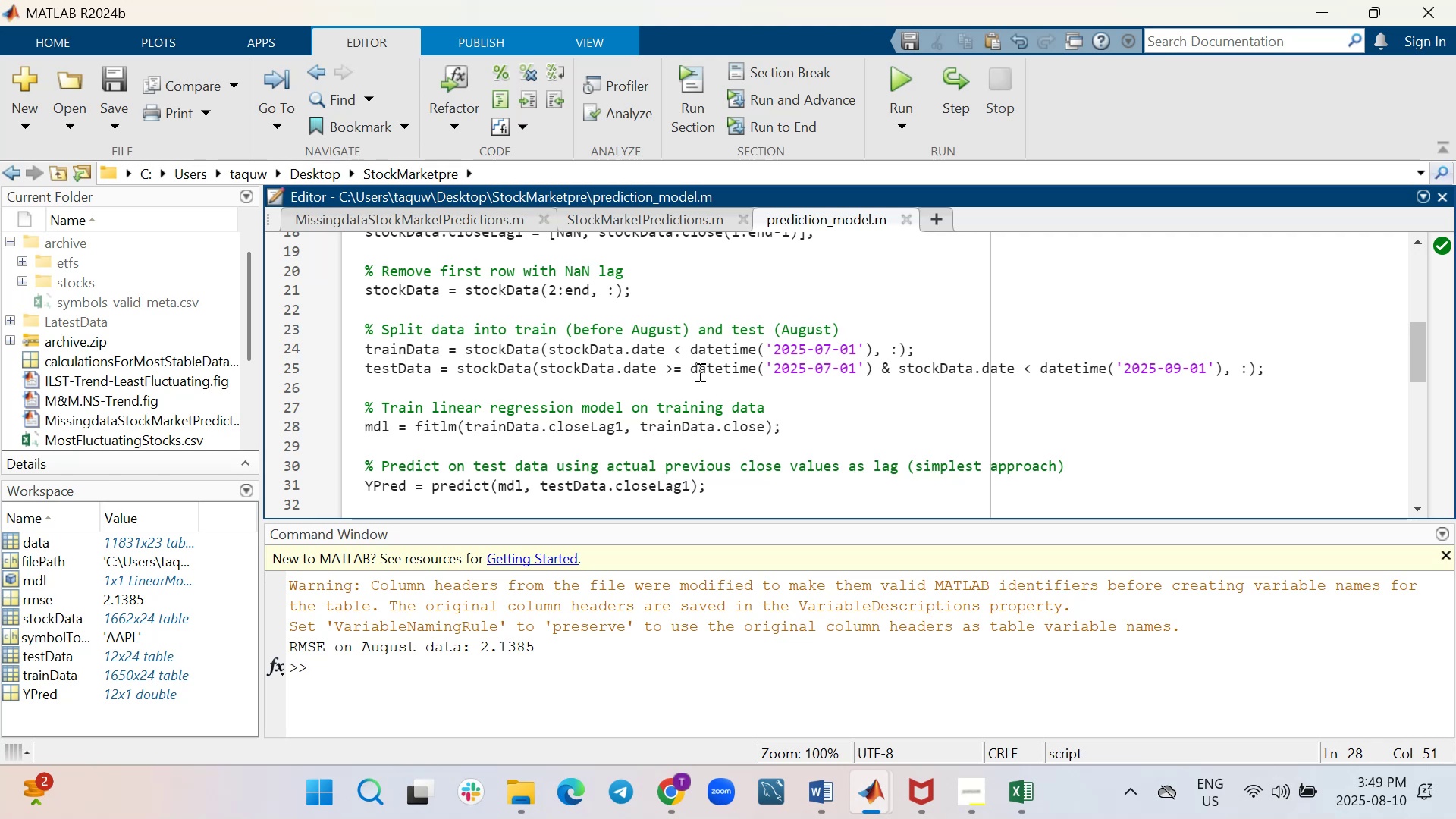 
wait(6.58)
 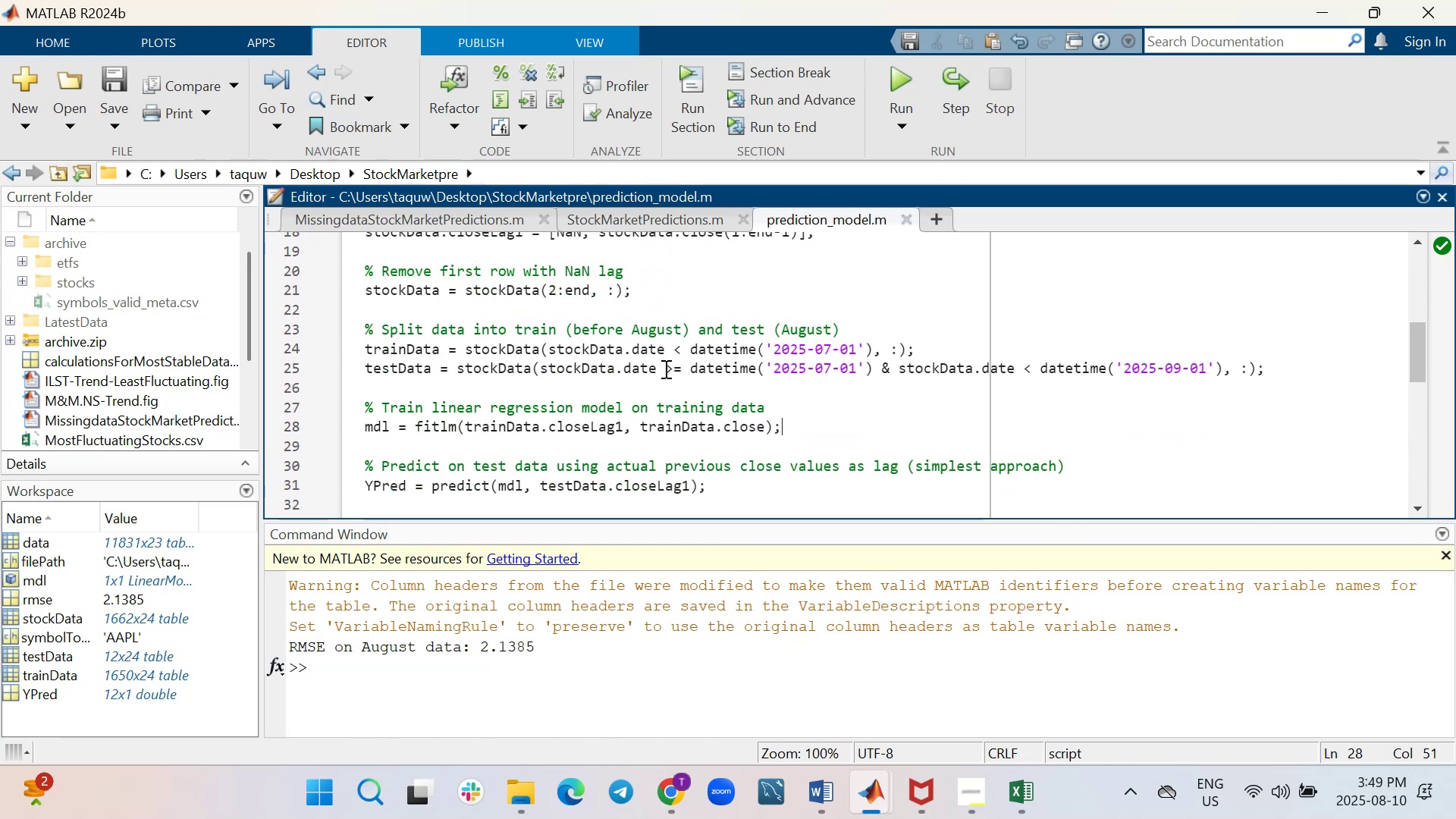 
scroll: coordinate [701, 372], scroll_direction: down, amount: 1.0
 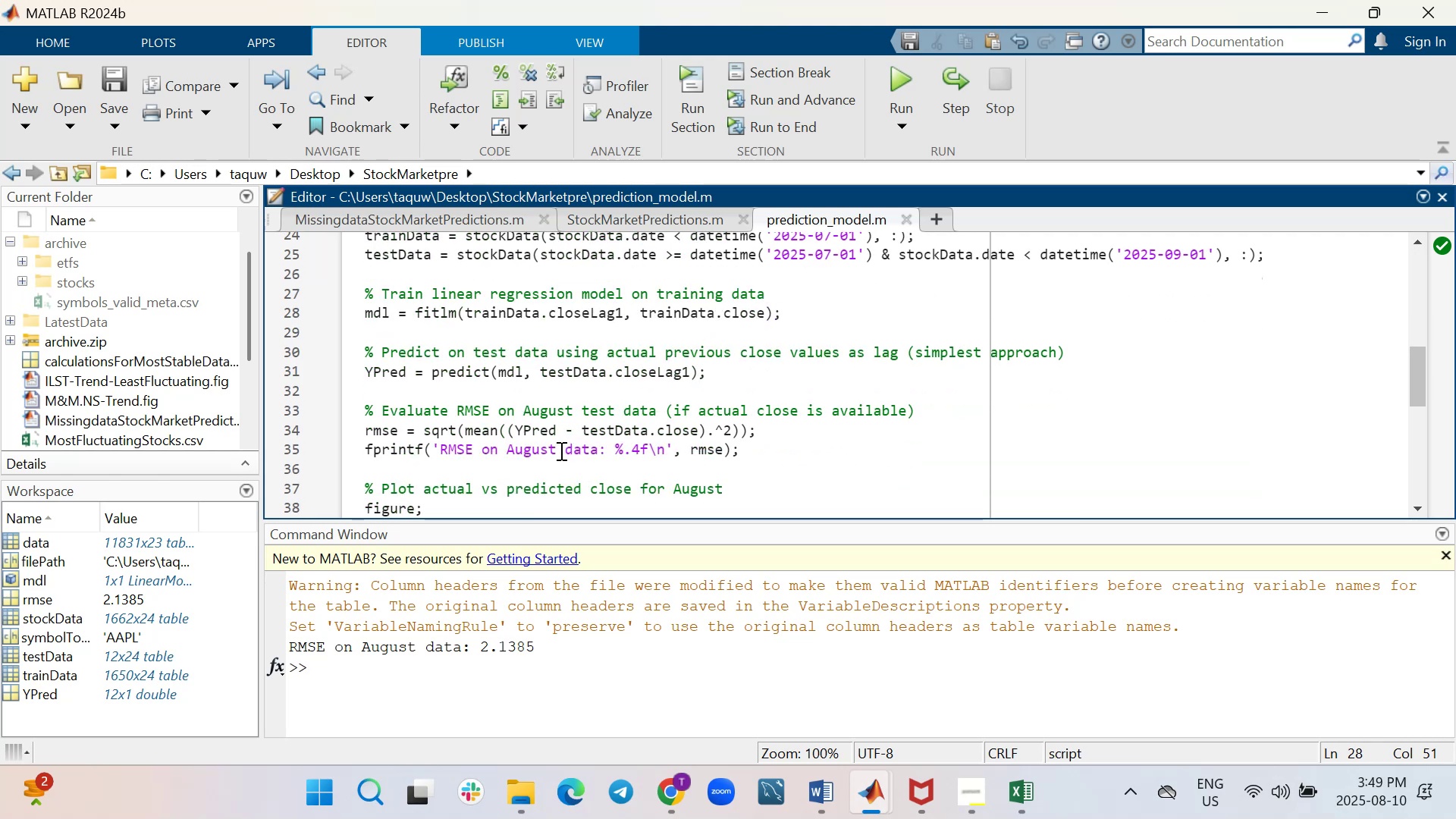 
key(Backspace)
key(Backspace)
key(Backspace)
key(Backspace)
key(Backspace)
key(Backspace)
type(July)
 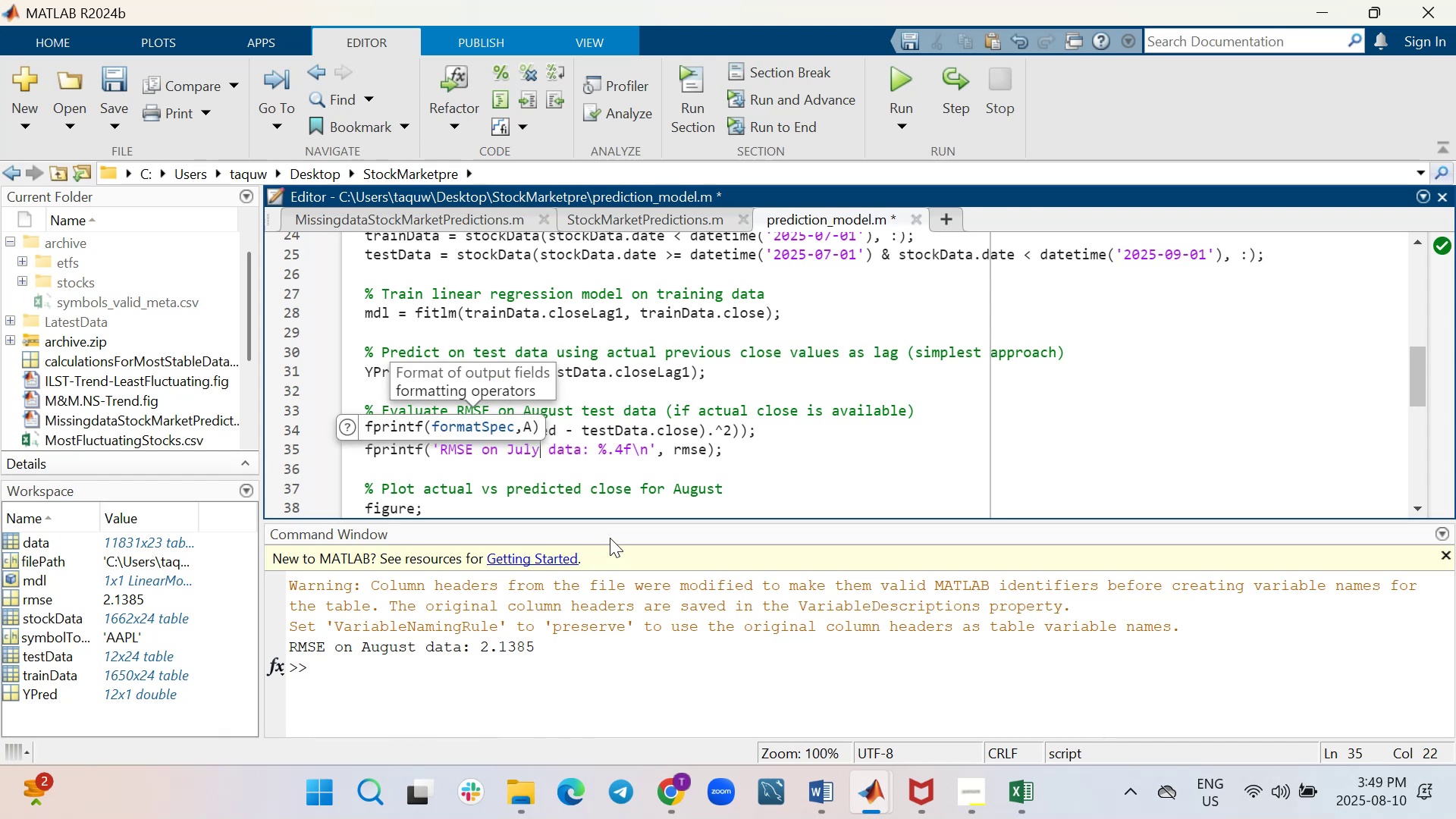 
scroll: coordinate [684, 463], scroll_direction: down, amount: 2.0
 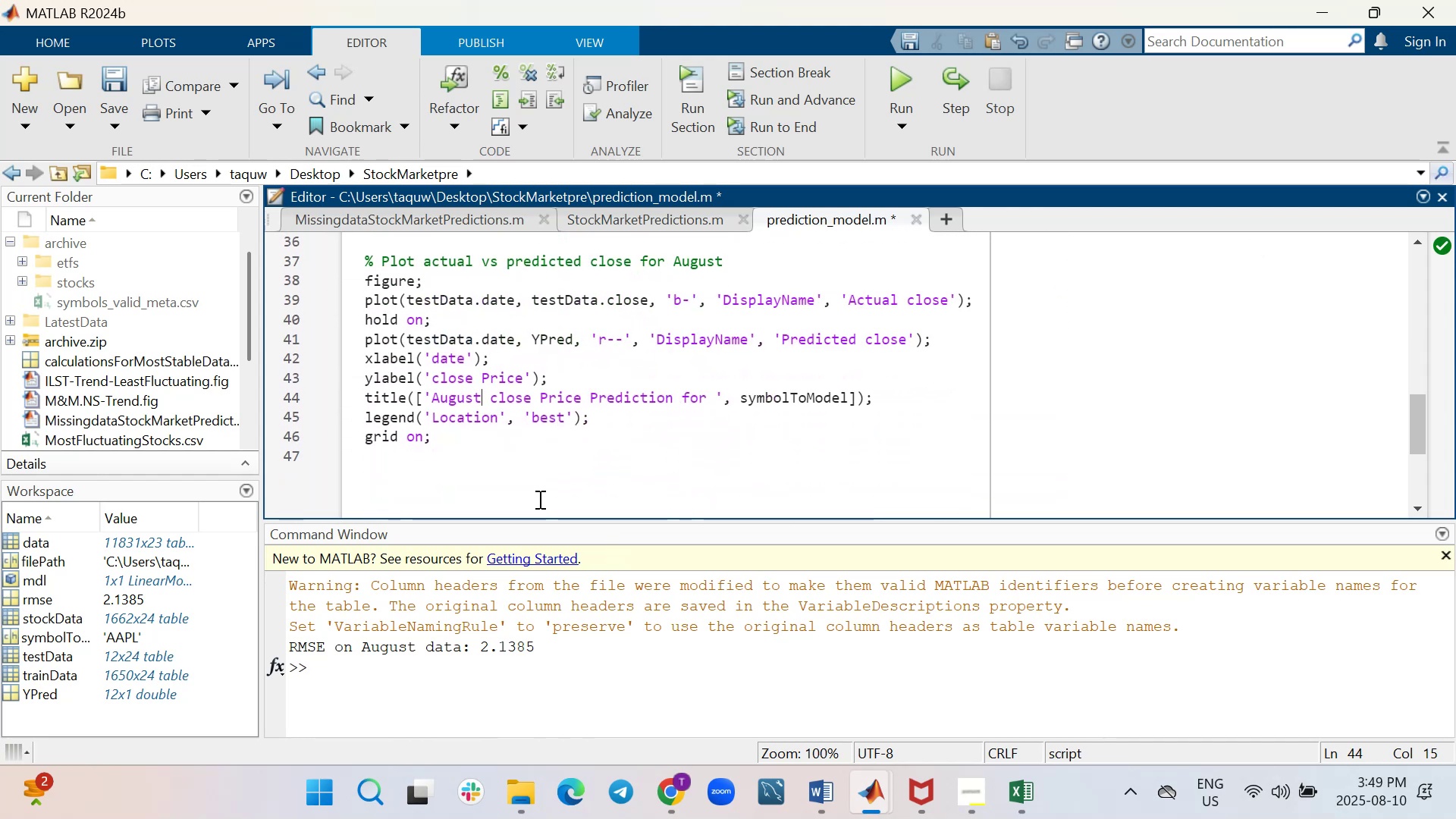 
key(Backspace)
key(Backspace)
key(Backspace)
key(Backspace)
key(Backspace)
key(Backspace)
type(July)
 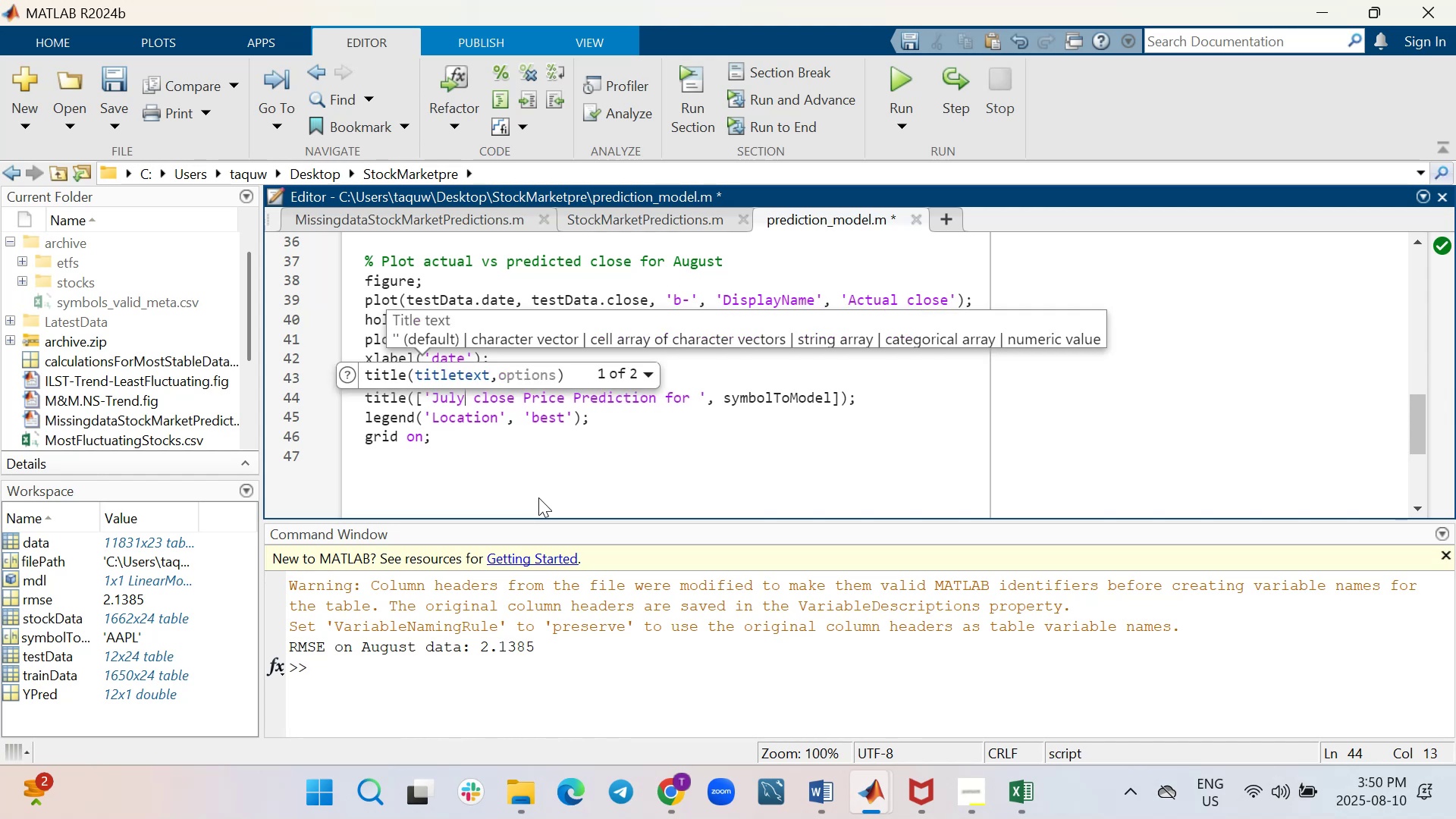 
key(Control+S)
 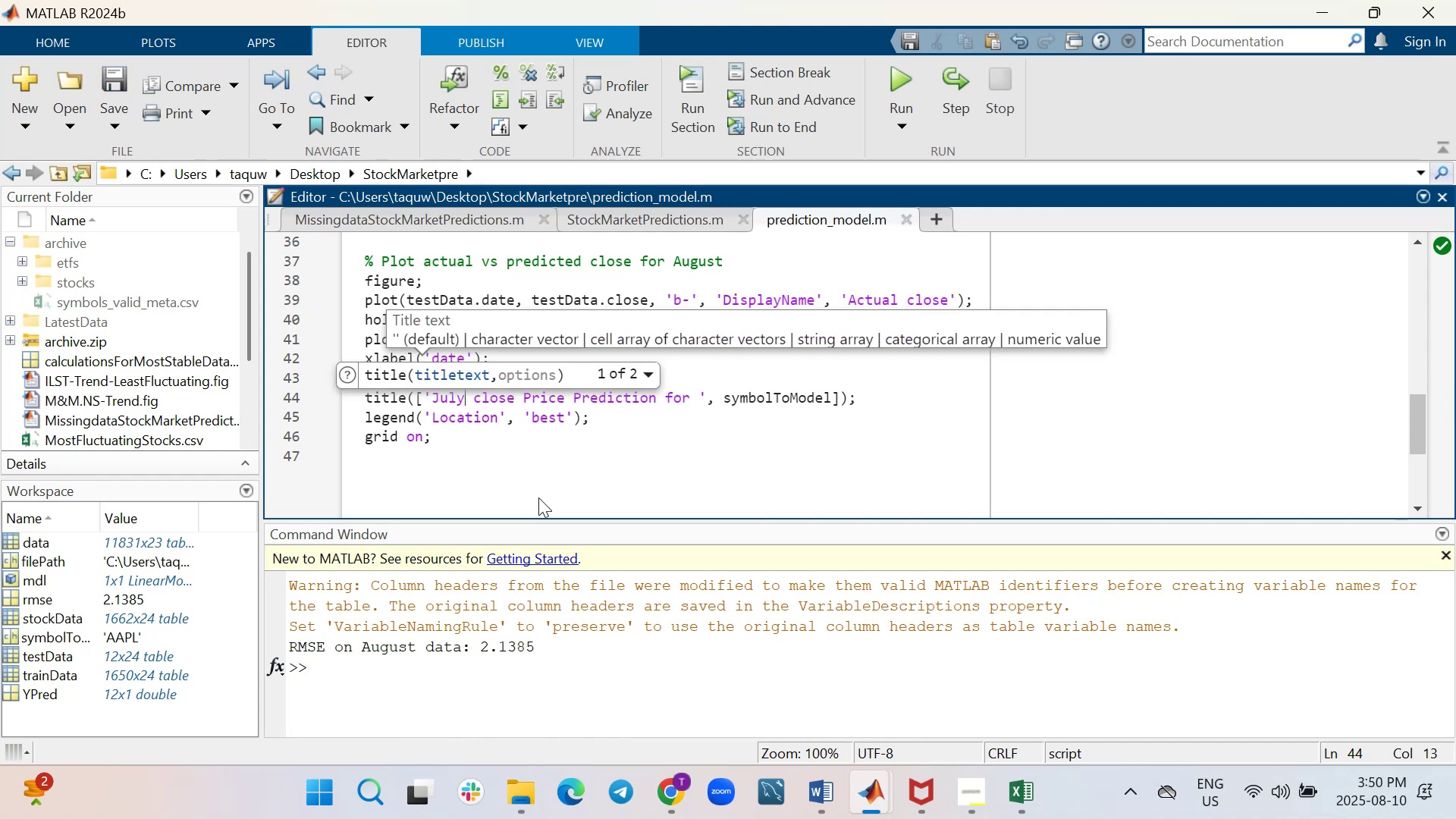 
scroll: coordinate [747, 435], scroll_direction: up, amount: 5.0
 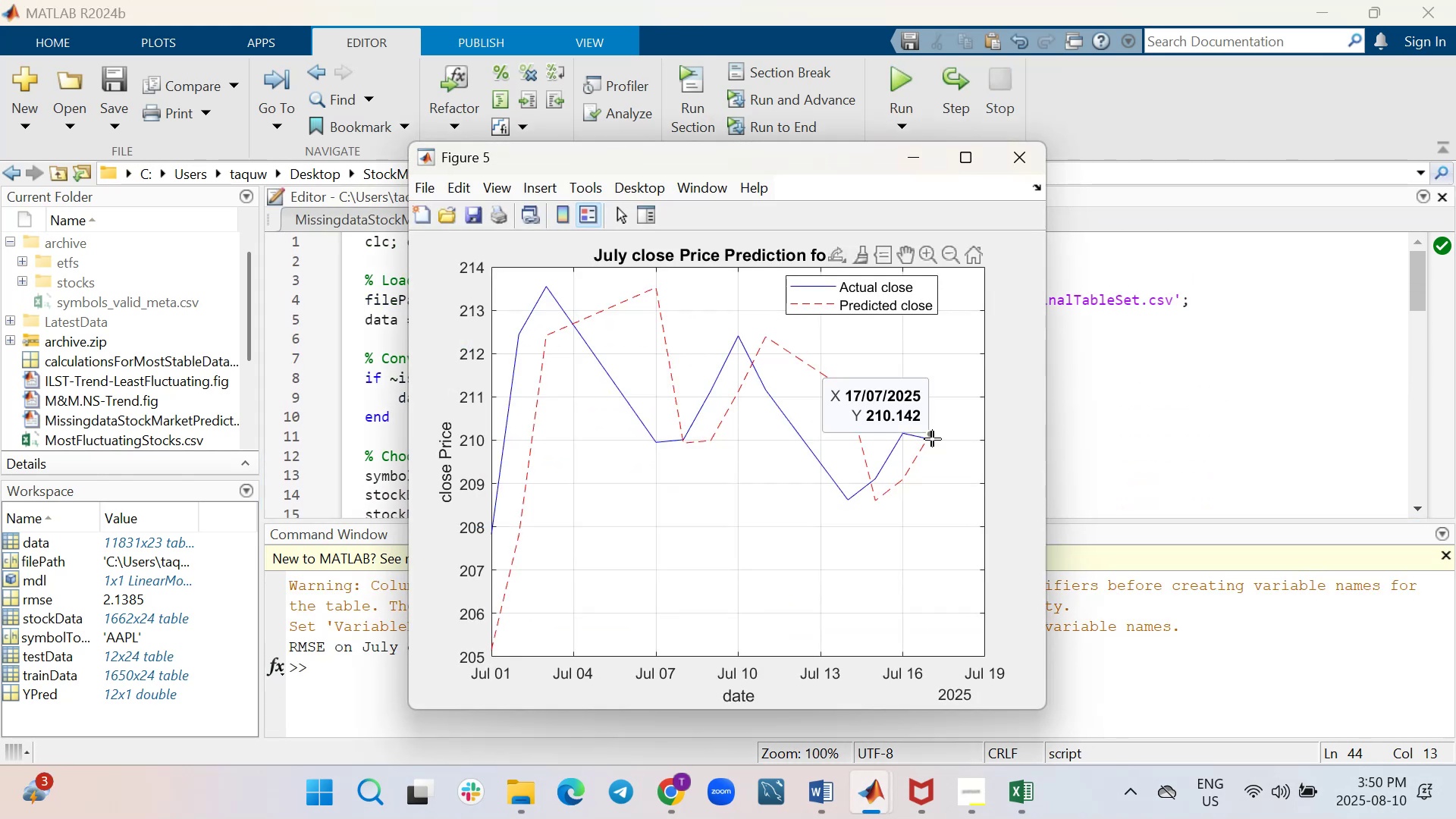 
wait(12.15)
 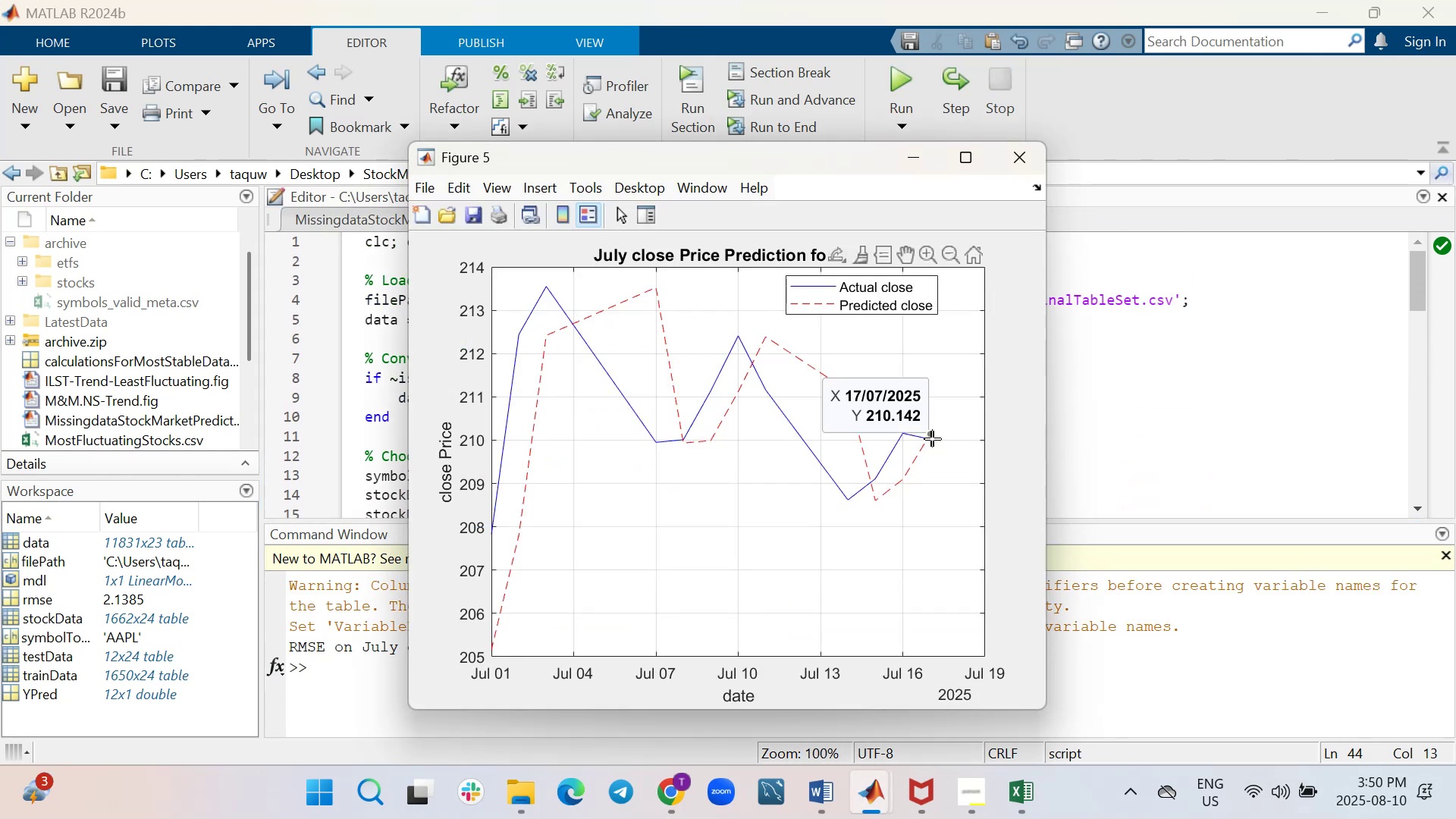 
mouse_move([430, 215])
 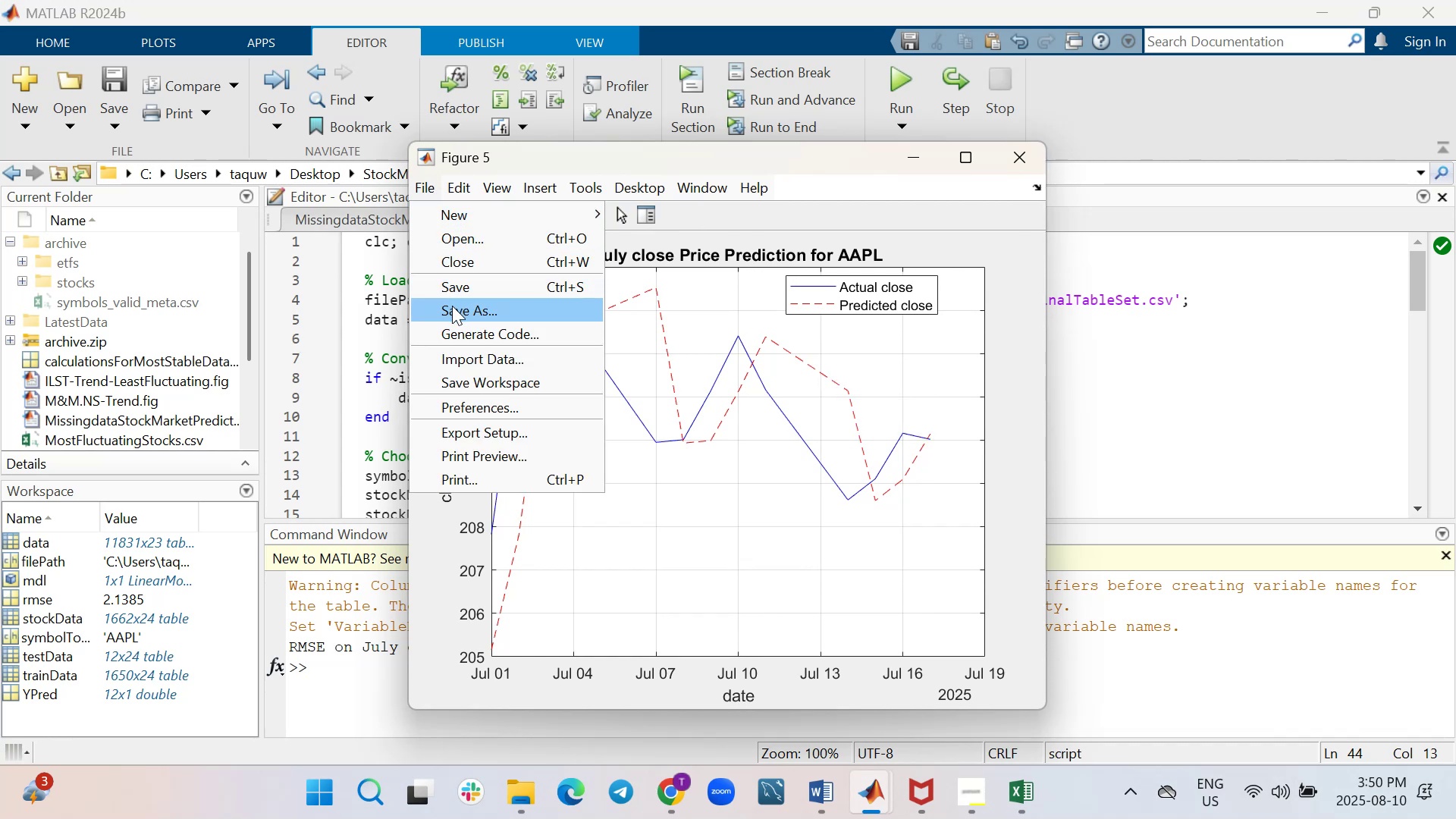 
left_click([452, 306])
 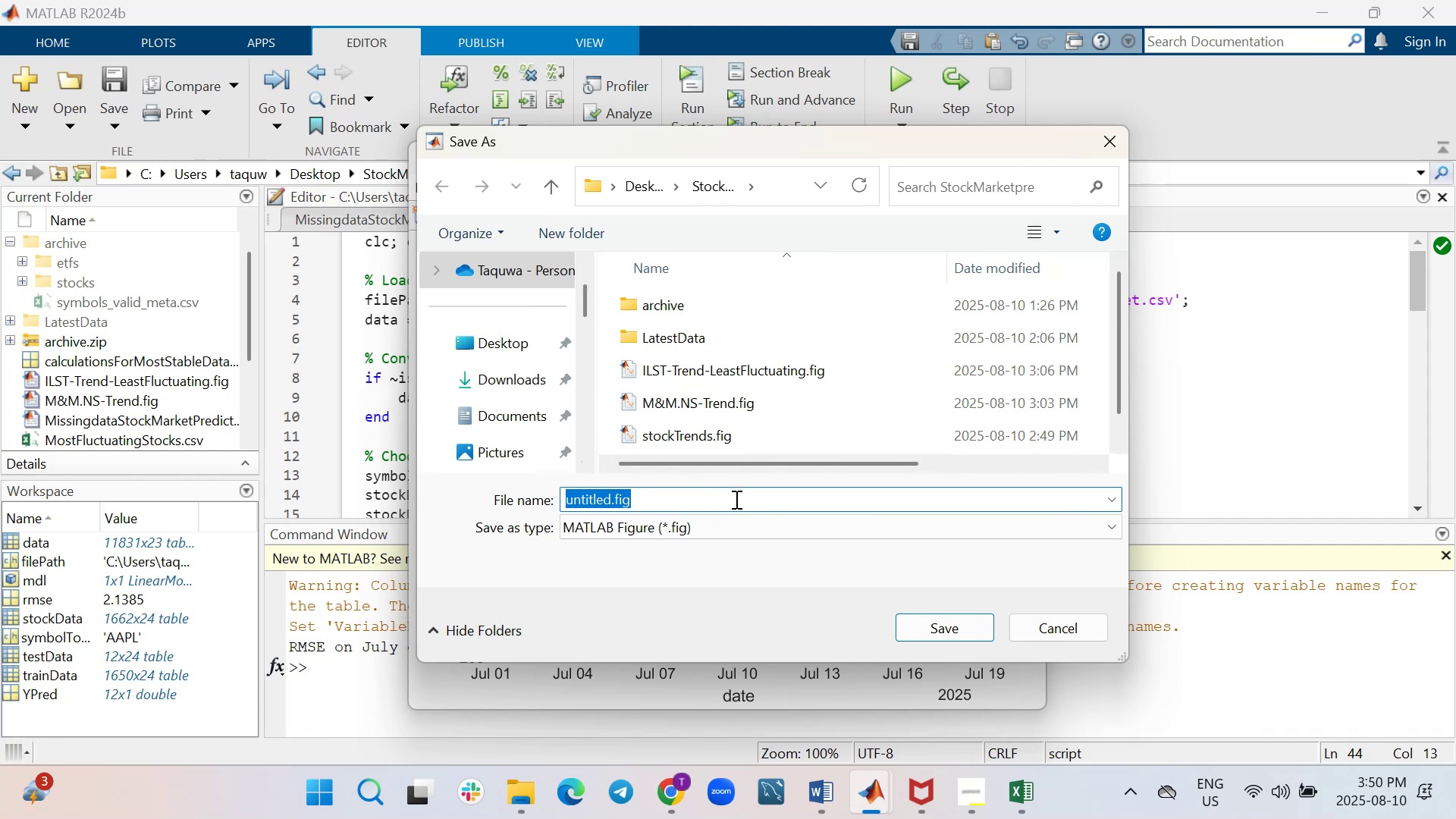 
type(AAPL)
 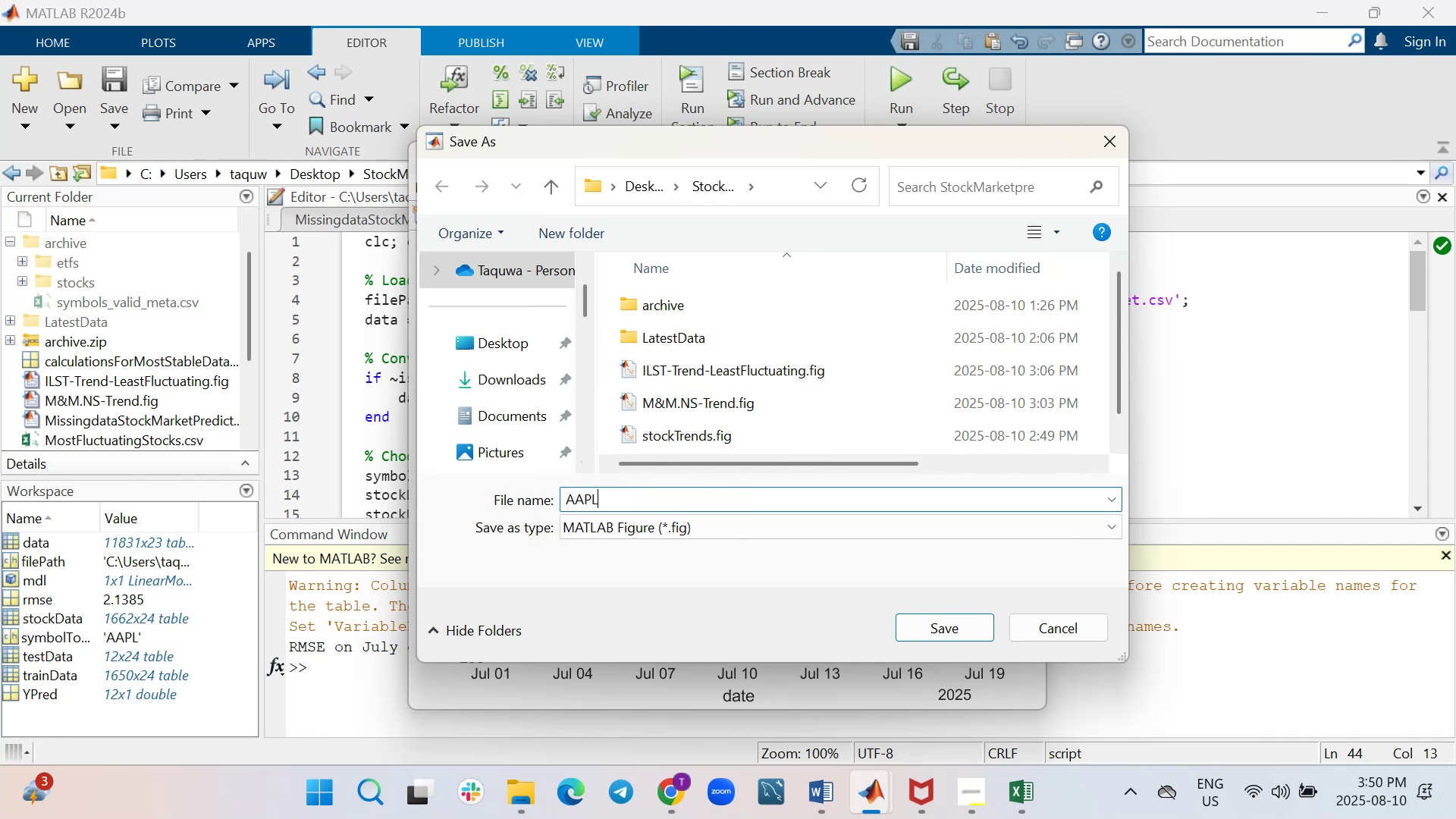 
left_click([910, 167])
 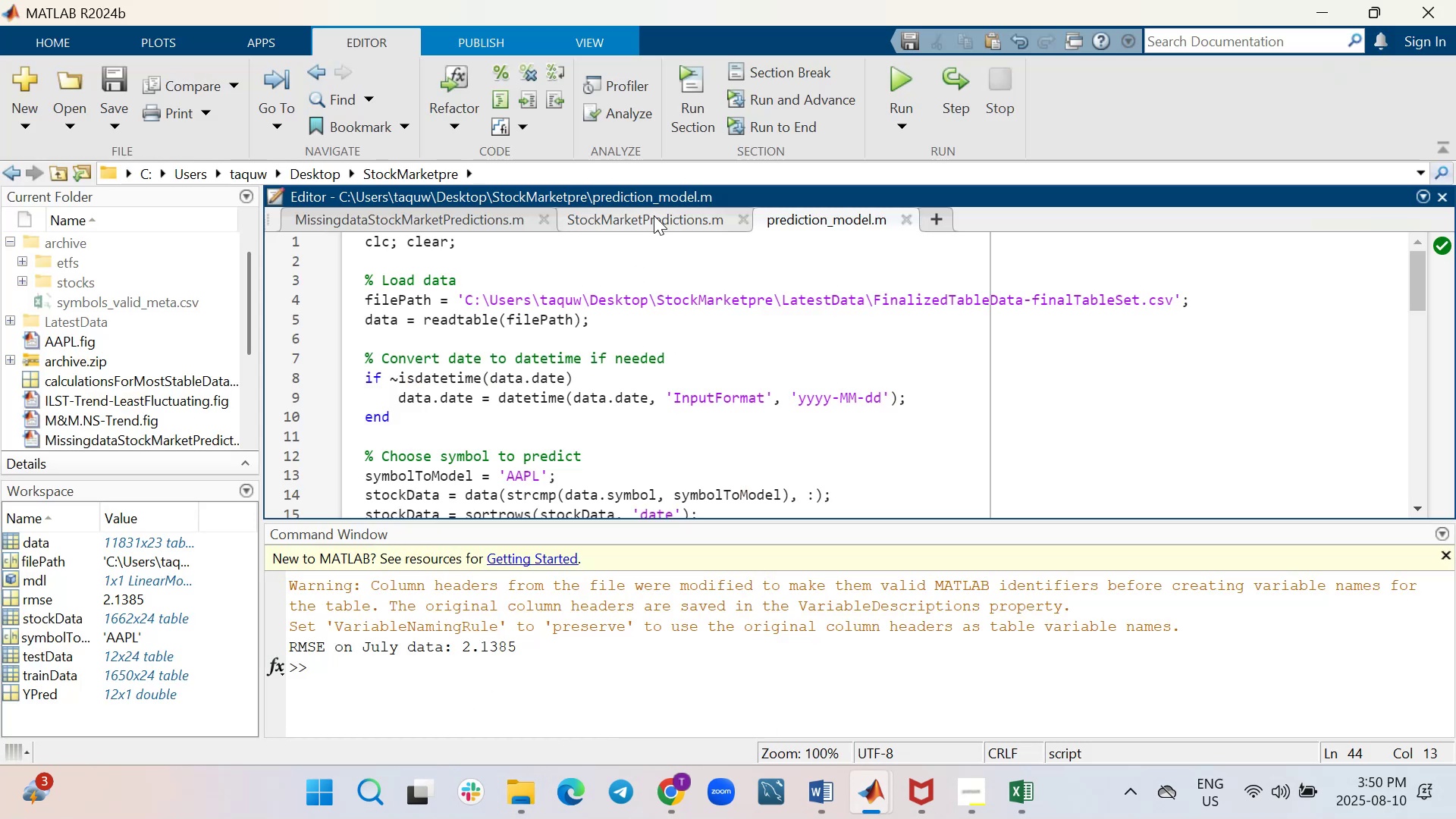 
wait(6.53)
 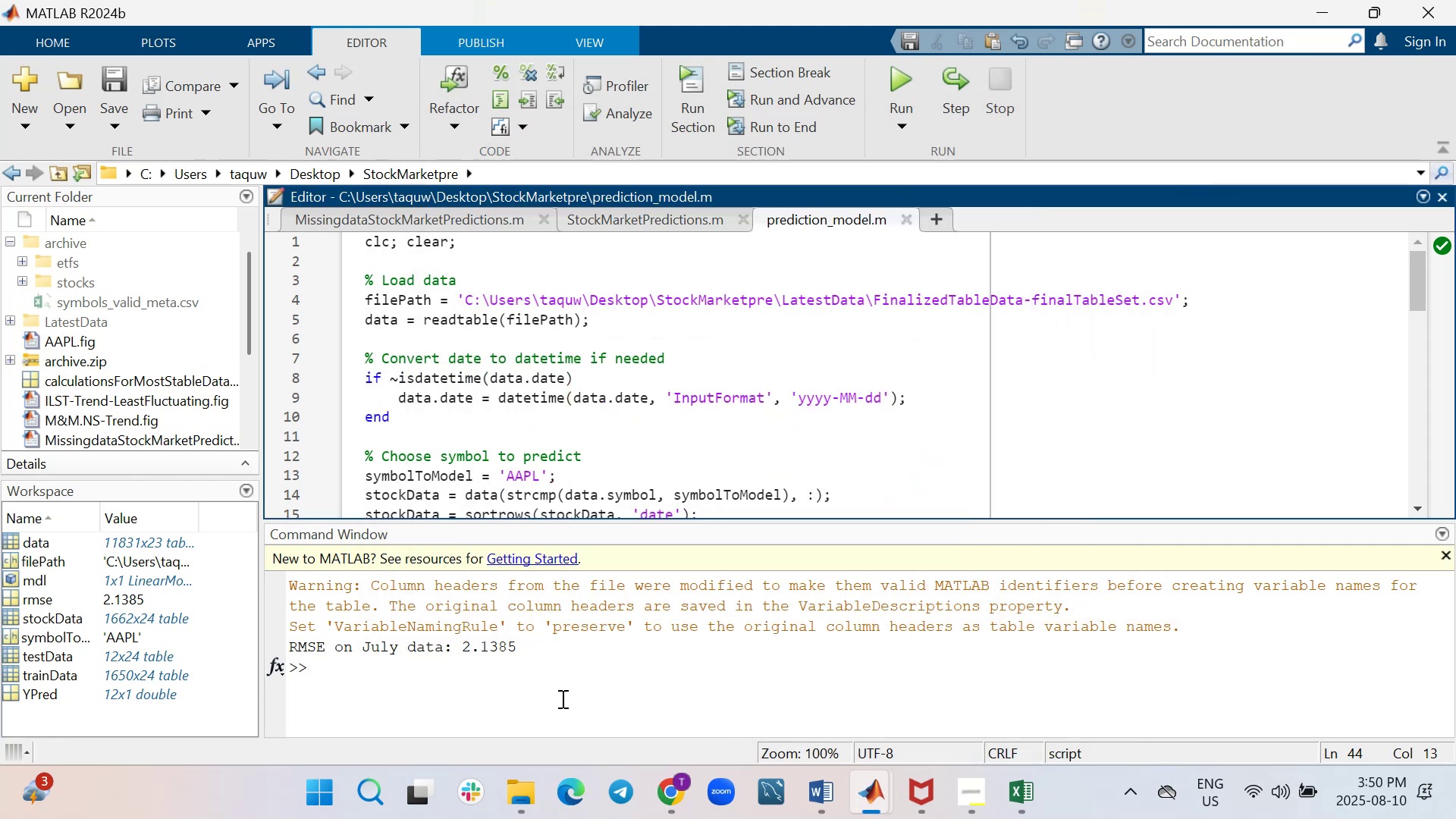 
left_click([809, 225])
 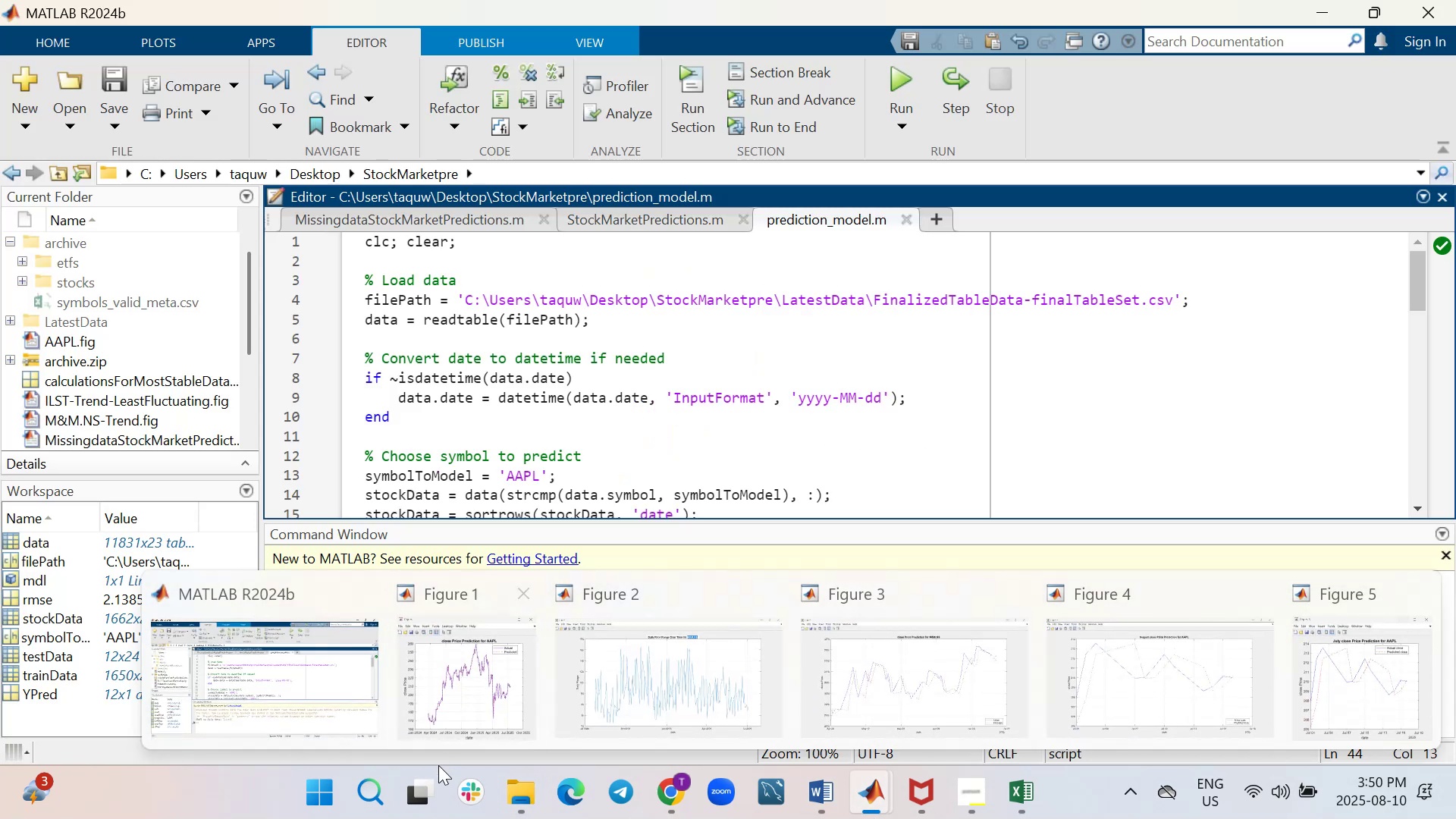 
wait(5.76)
 